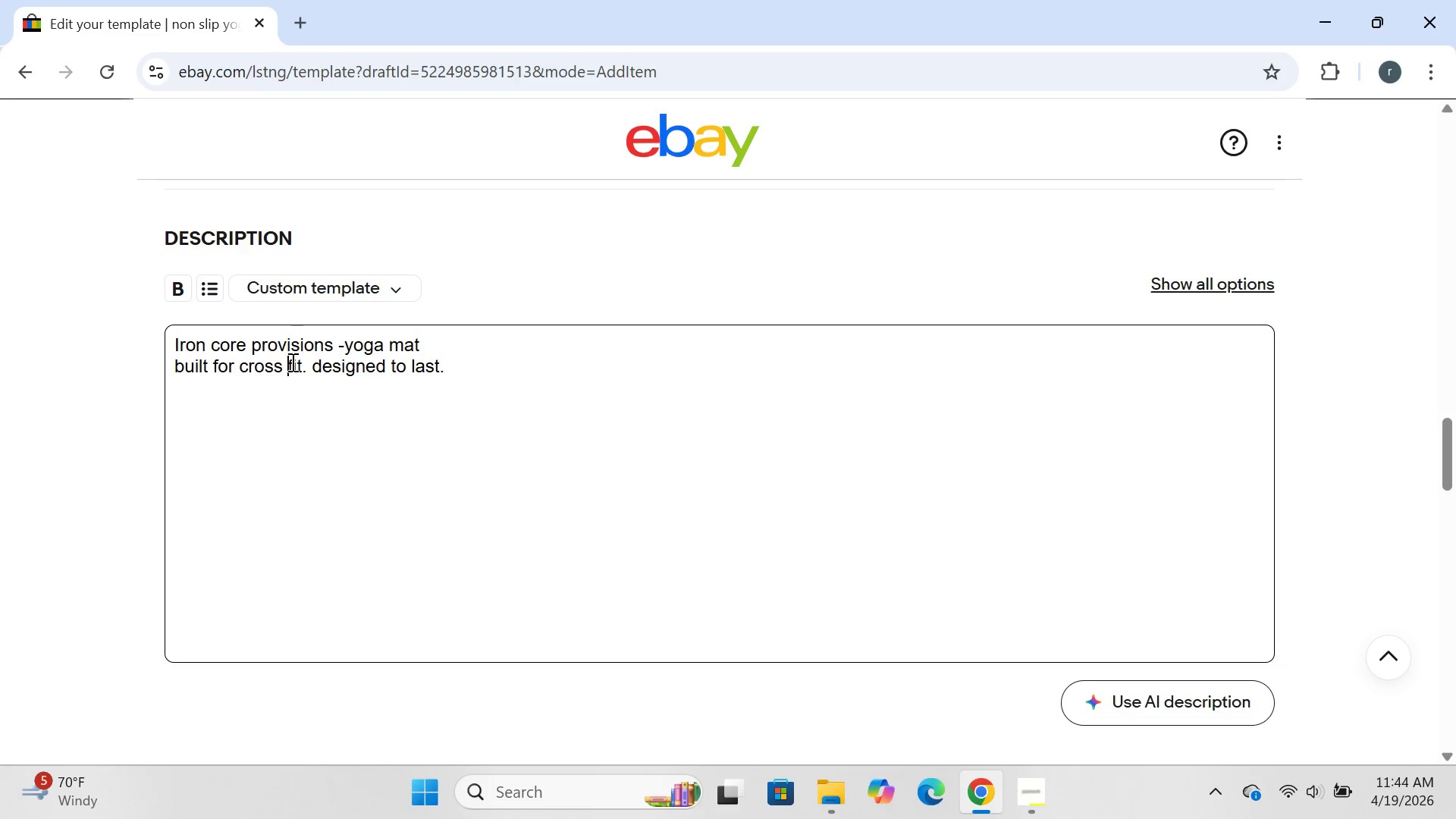 
left_click([292, 365])
 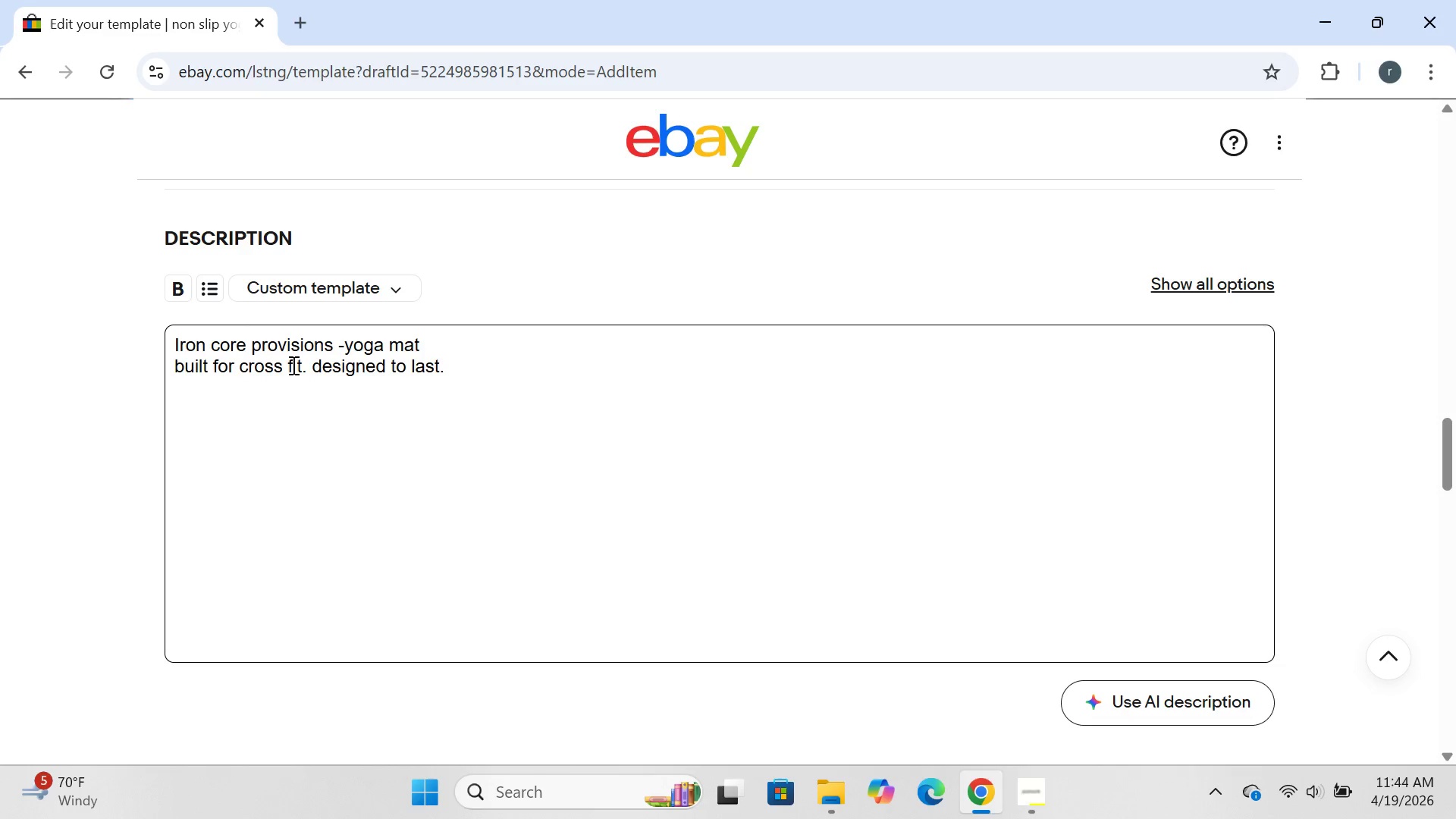 
key(Backspace)
 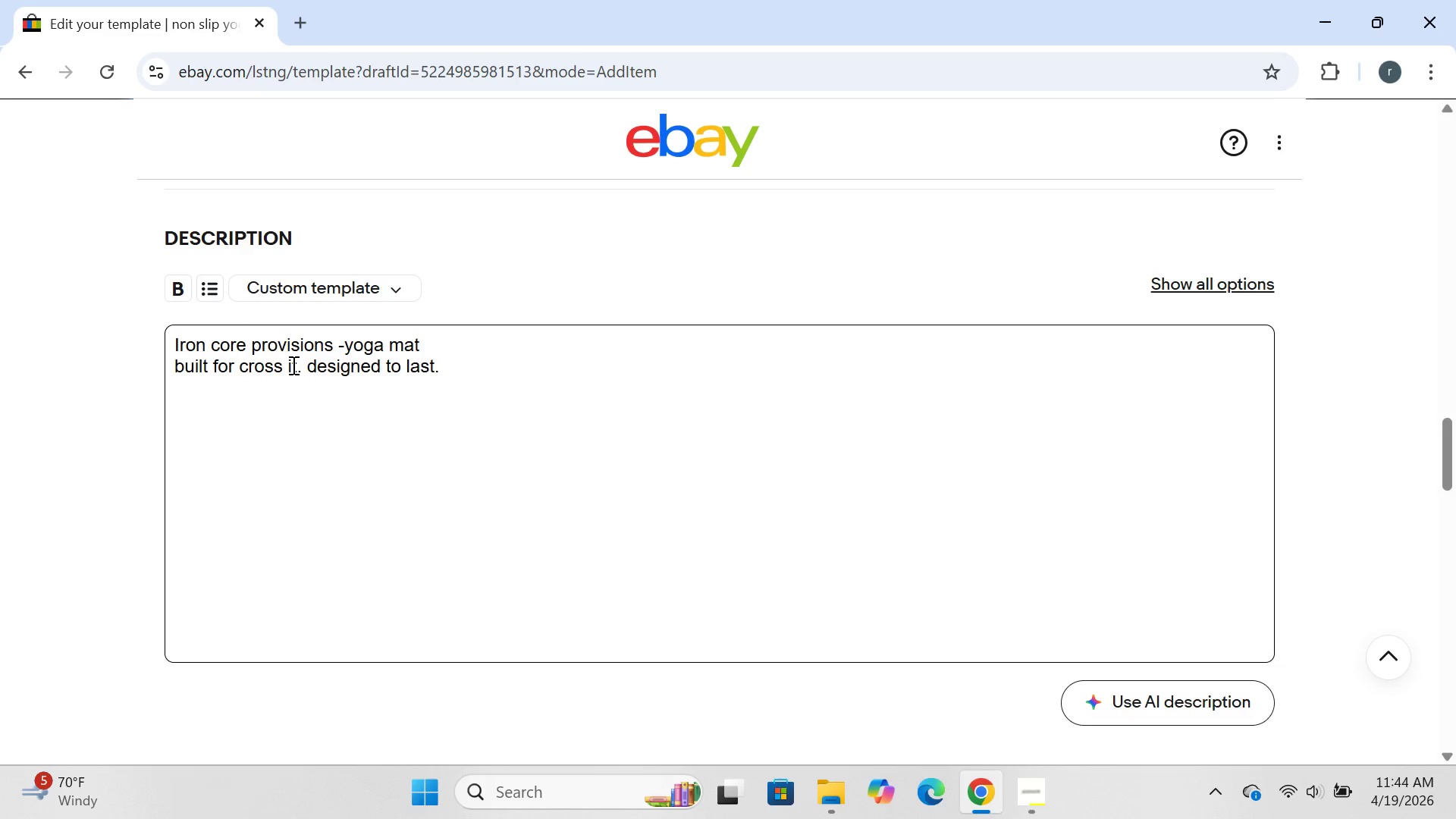 
key(CapsLock)
 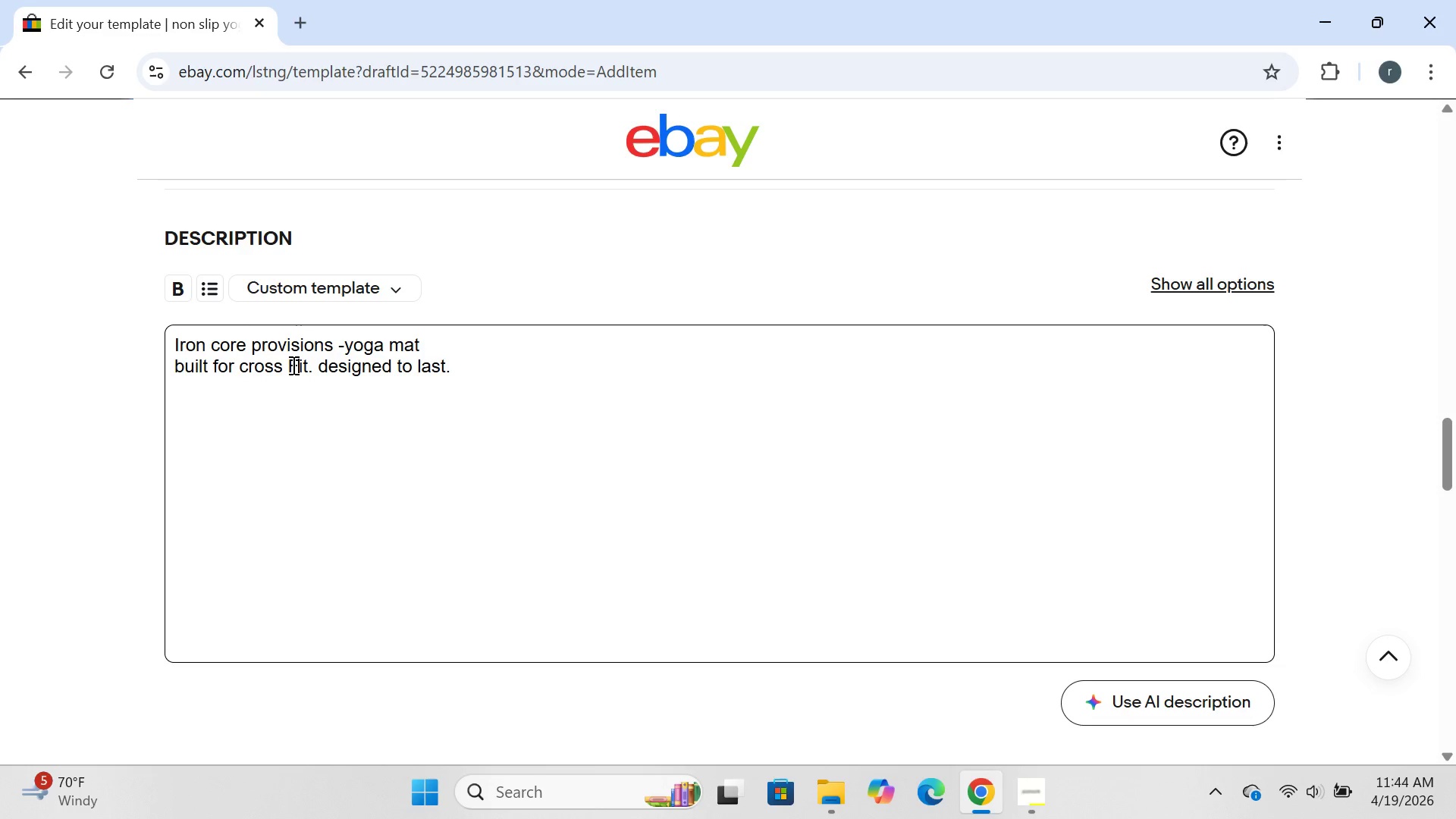 
key(F)
 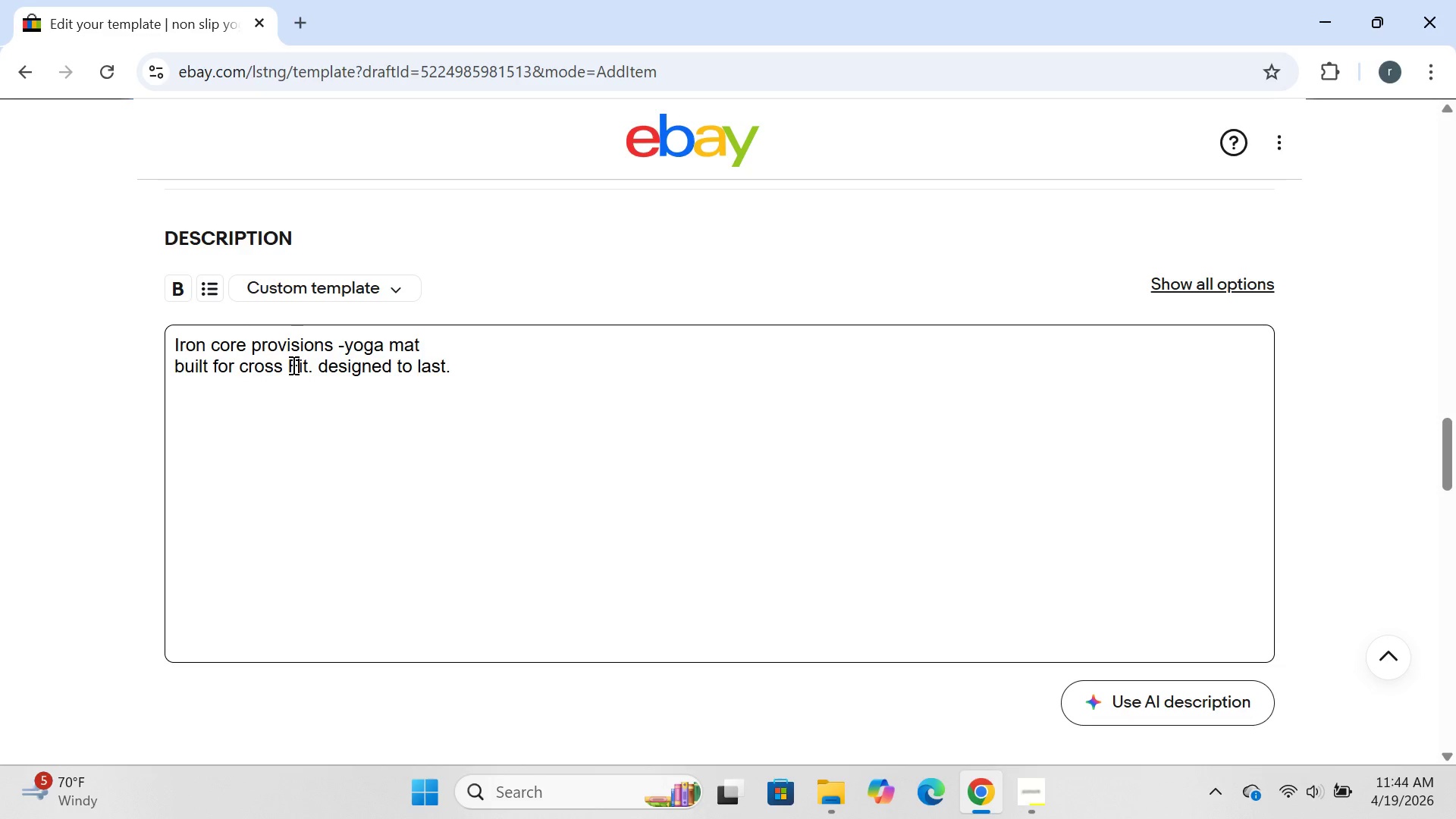 
key(CapsLock)
 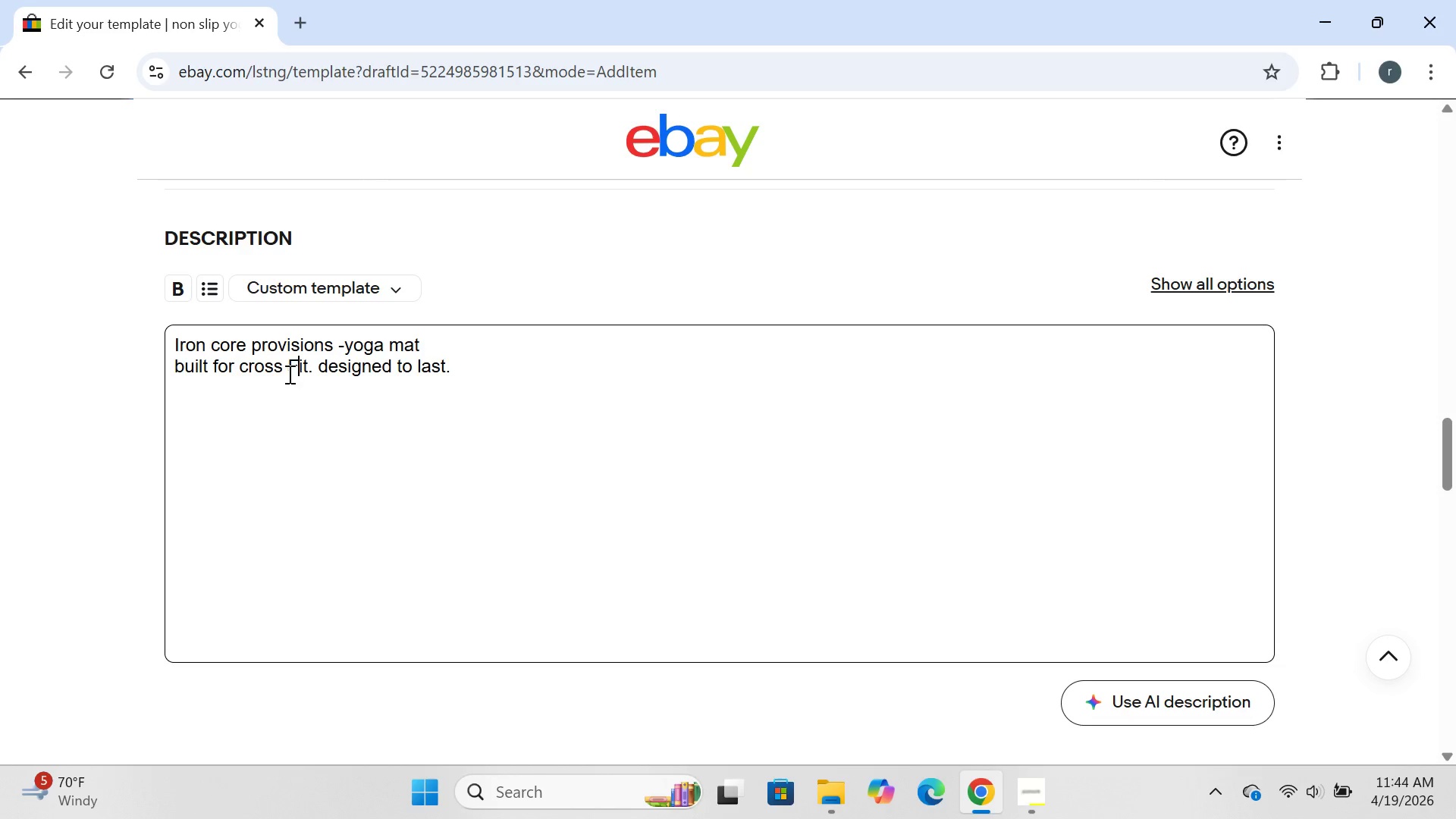 
left_click([284, 370])
 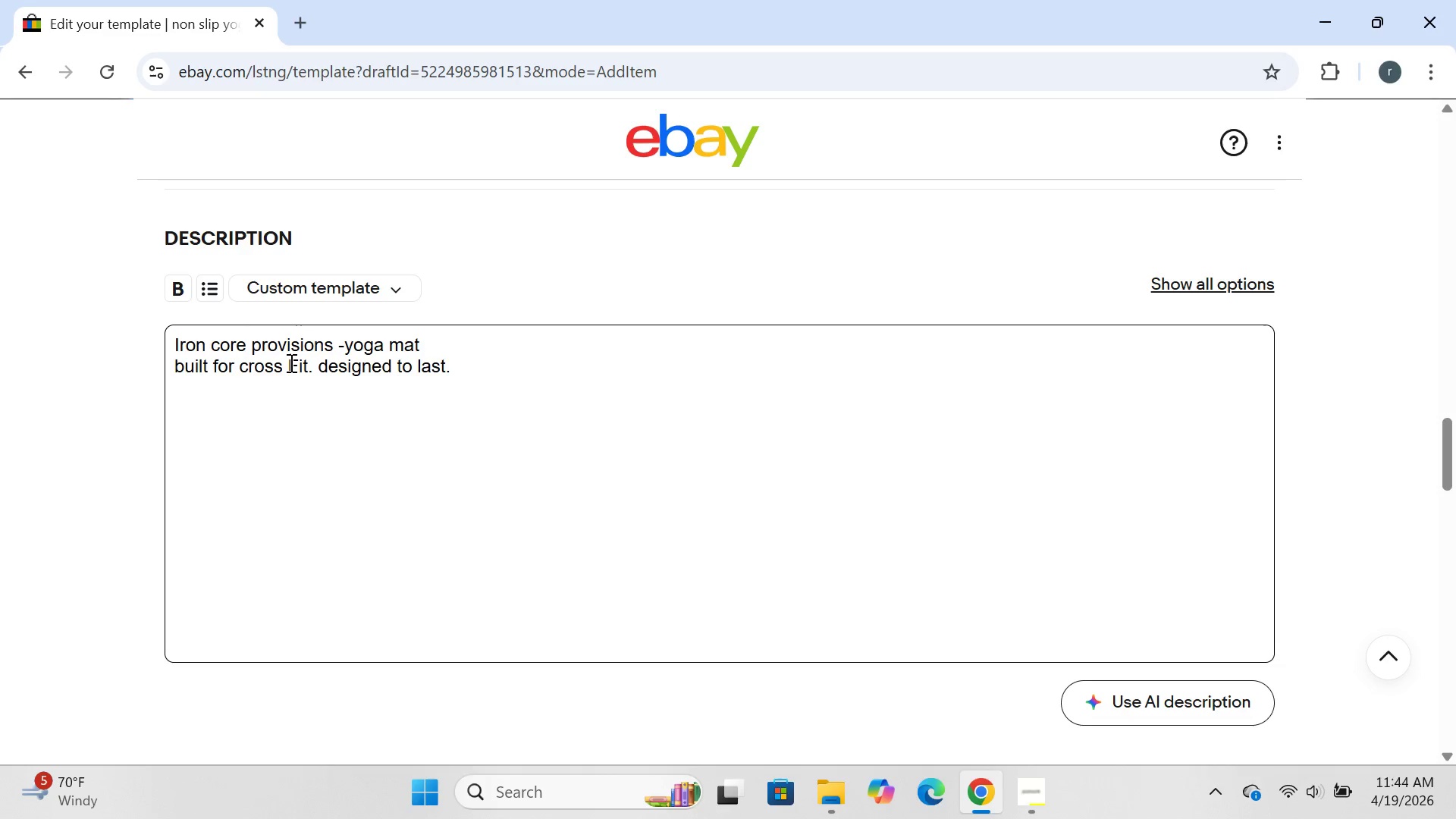 
left_click([290, 362])
 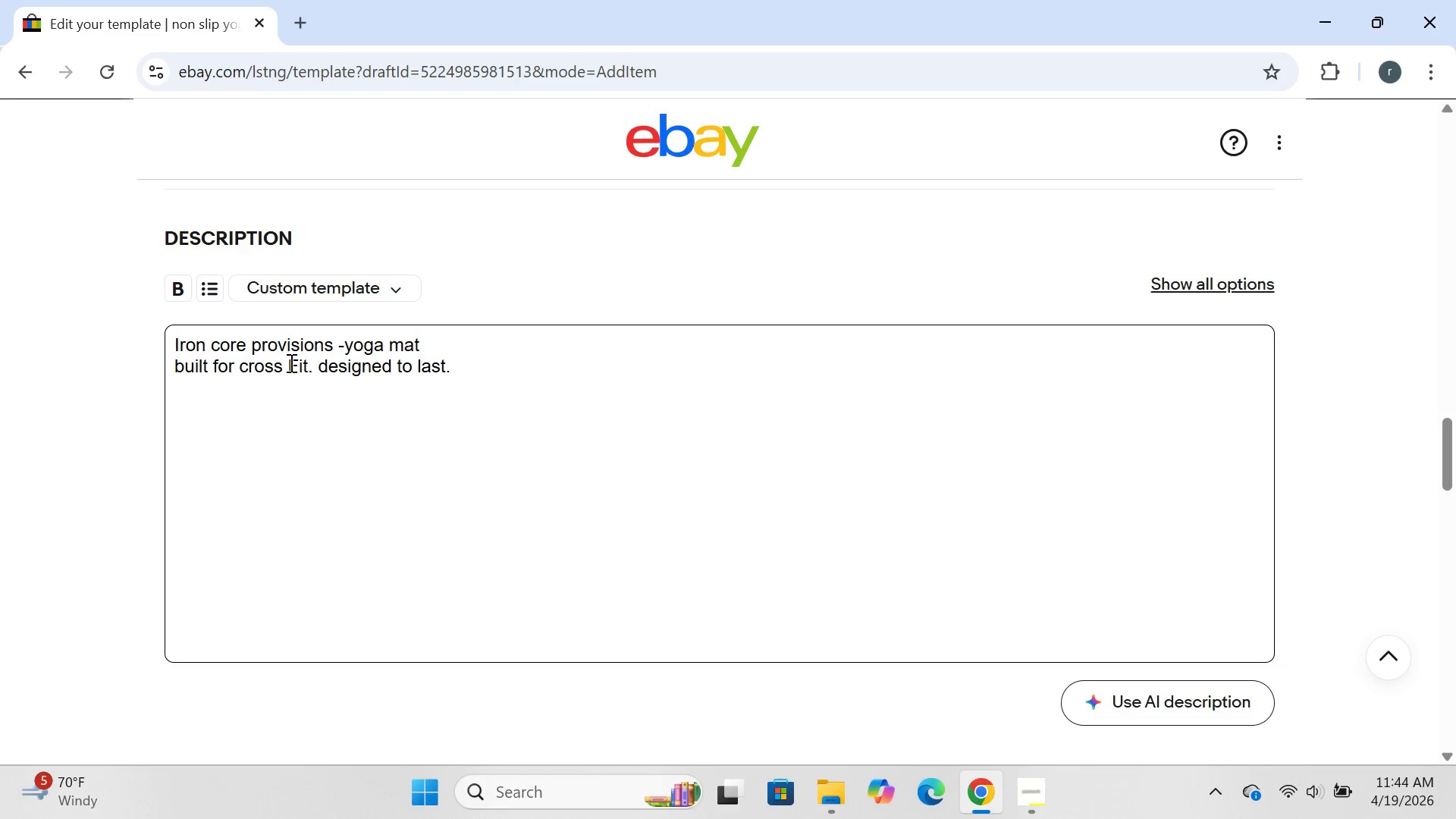 
key(Backspace)
 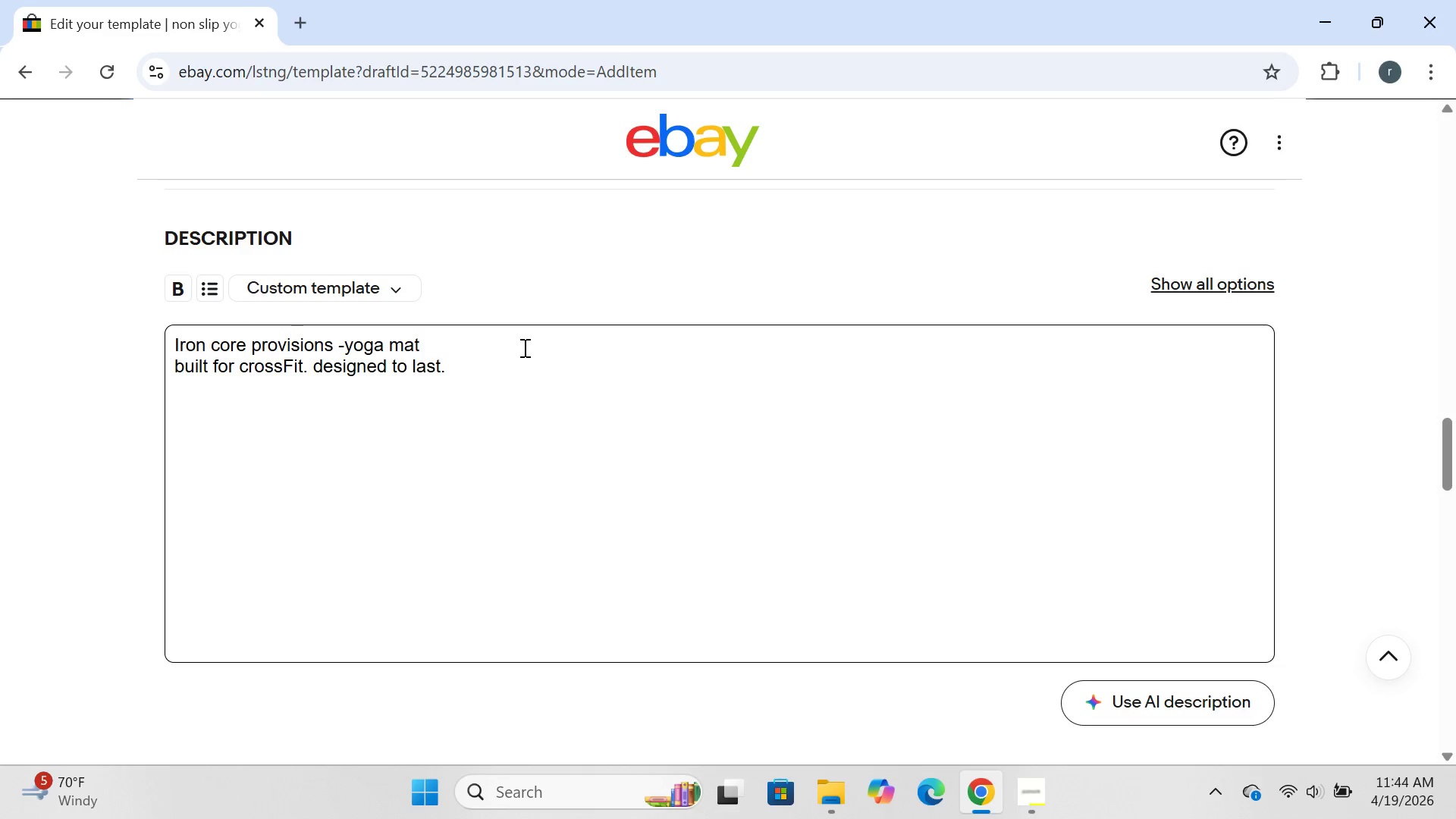 
left_click([507, 355])
 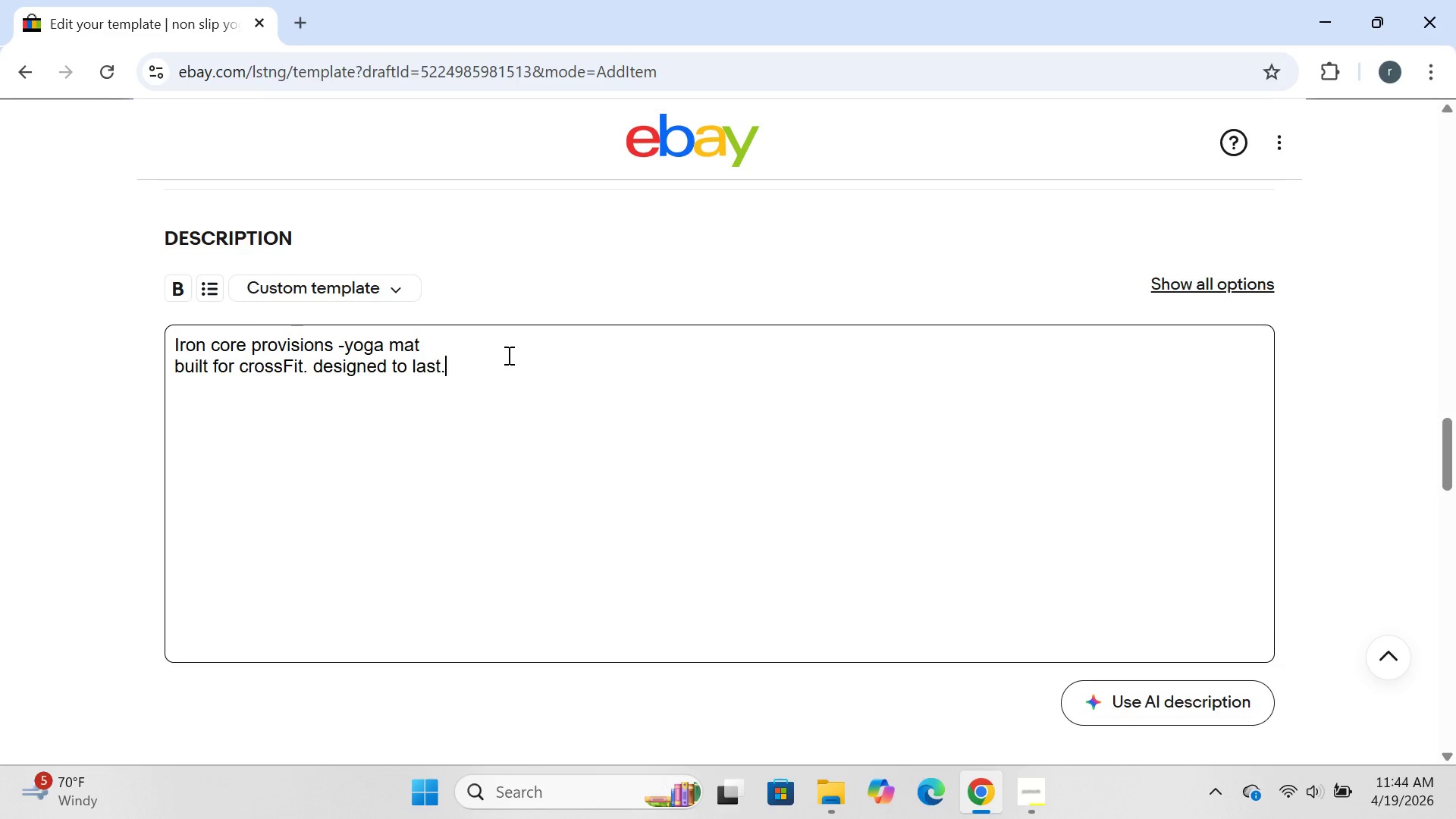 
key(Enter)
 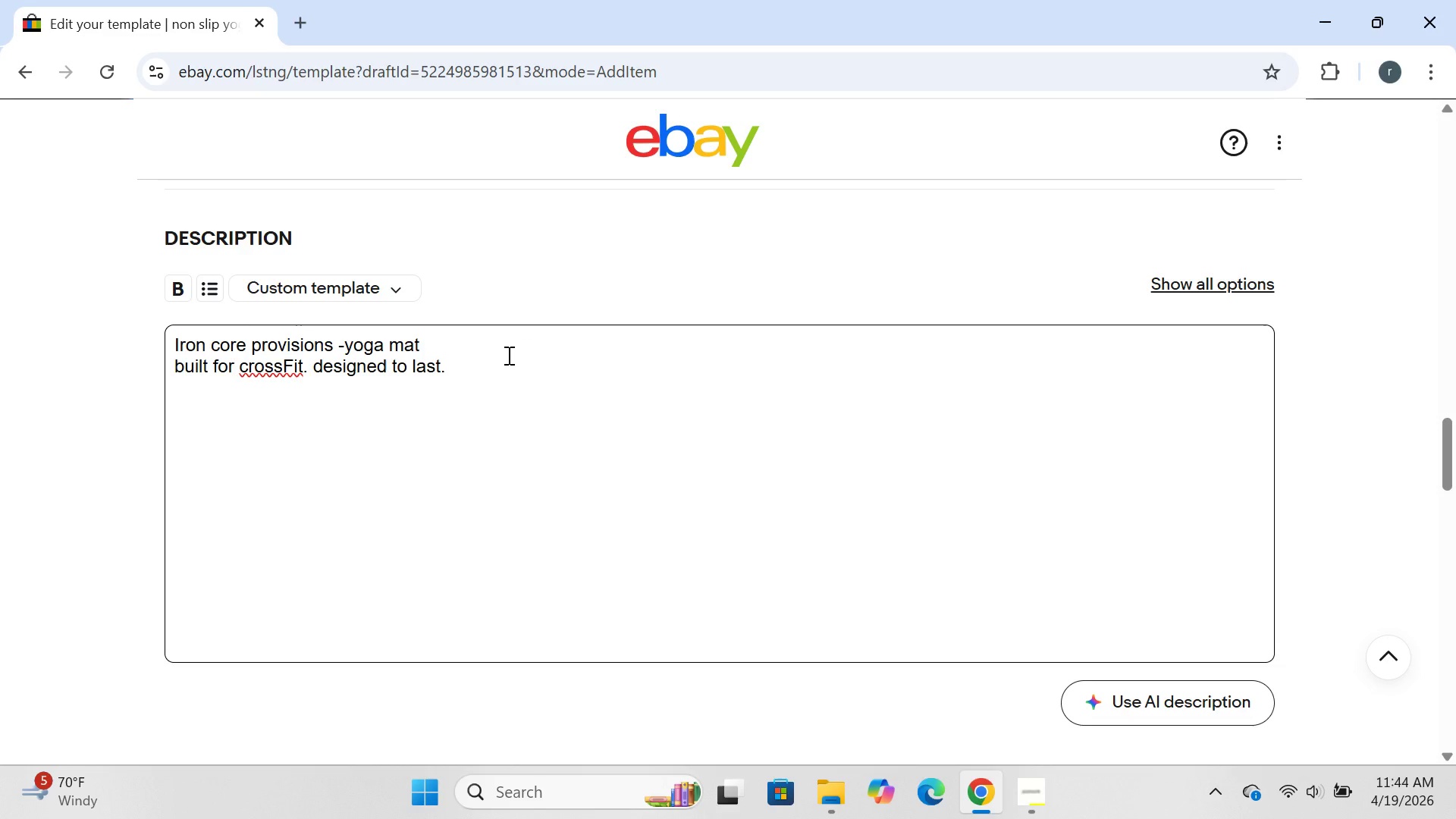 
key(CapsLock)
 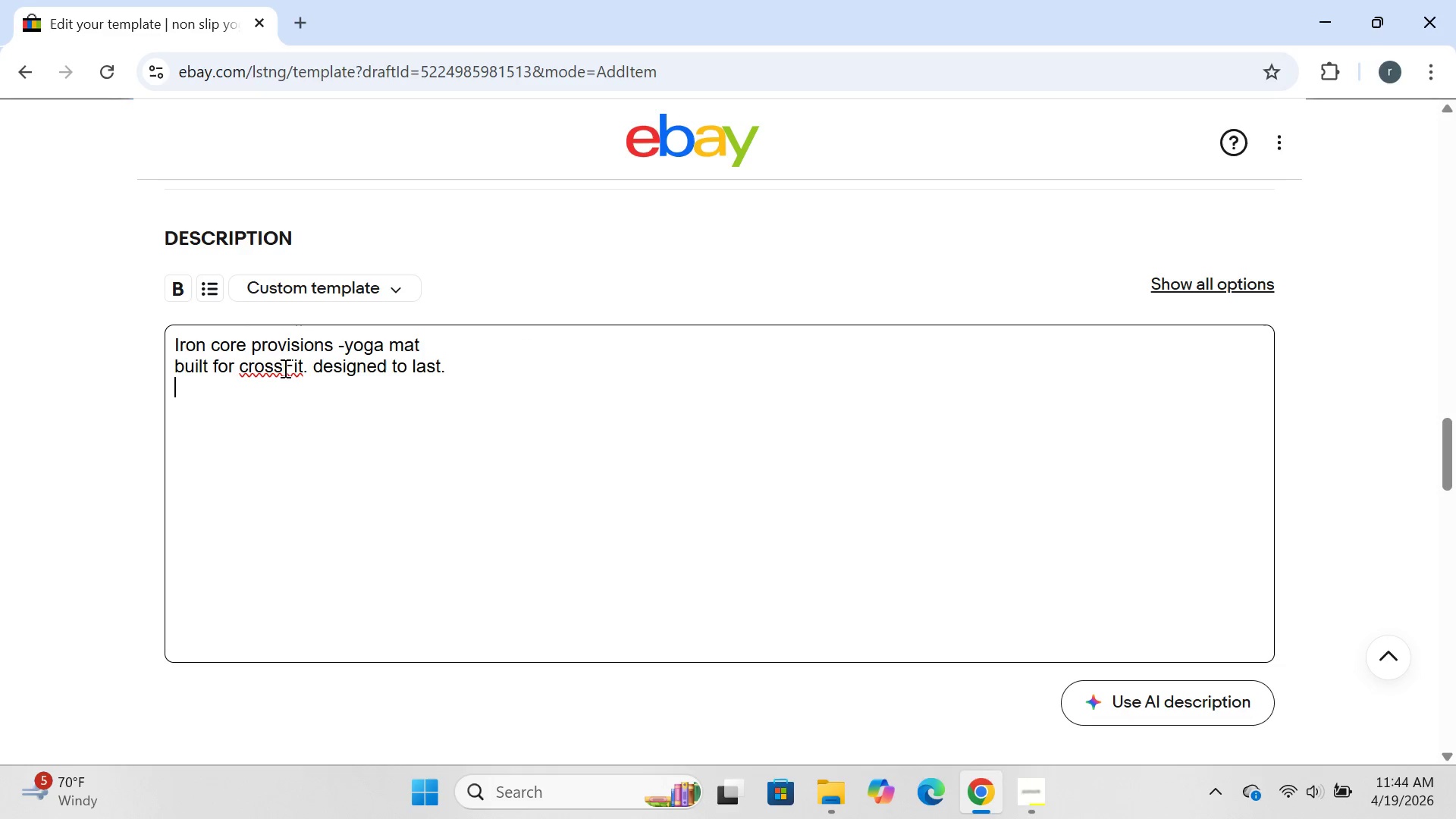 
left_click([280, 366])
 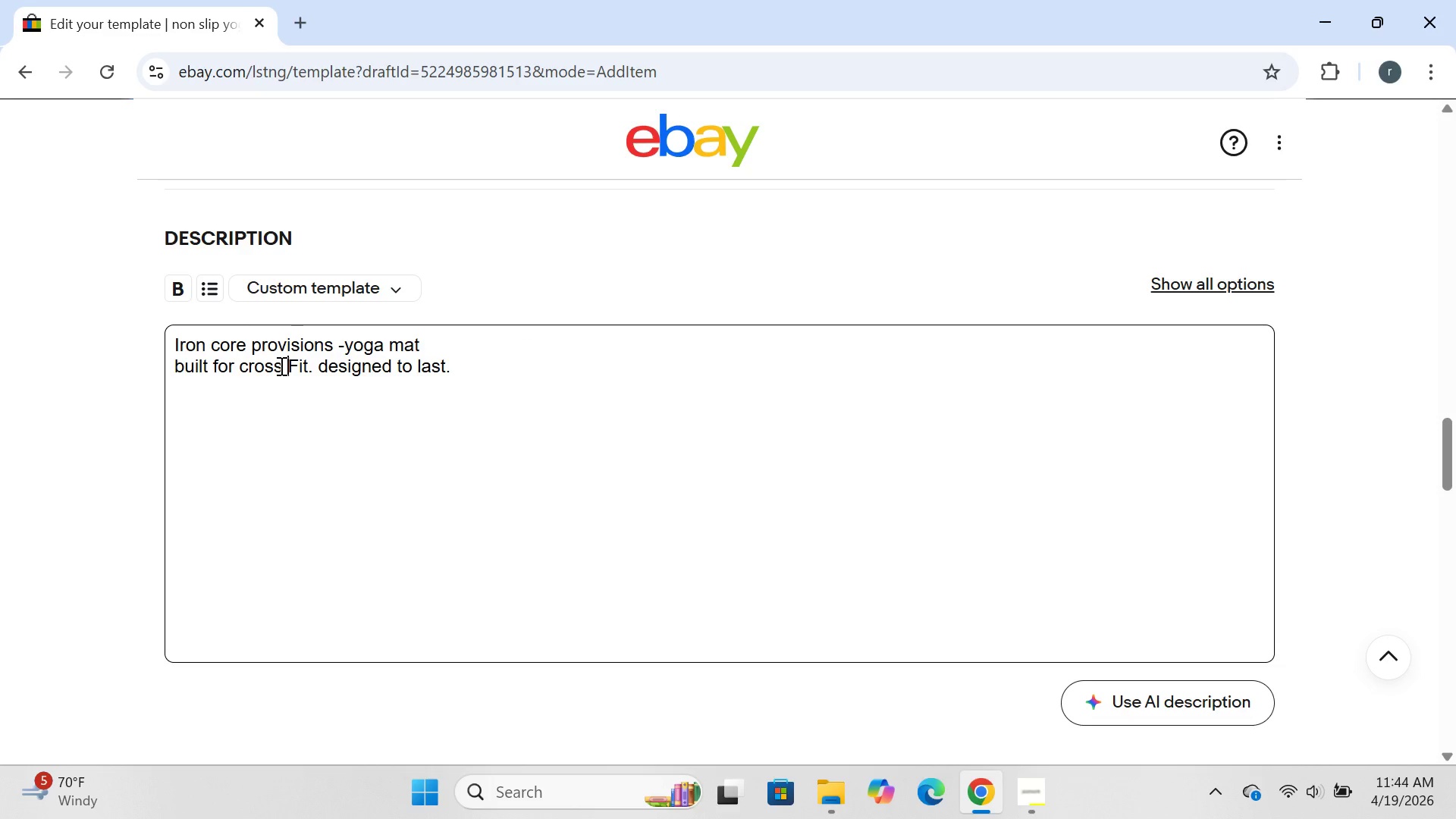 
key(Space)
 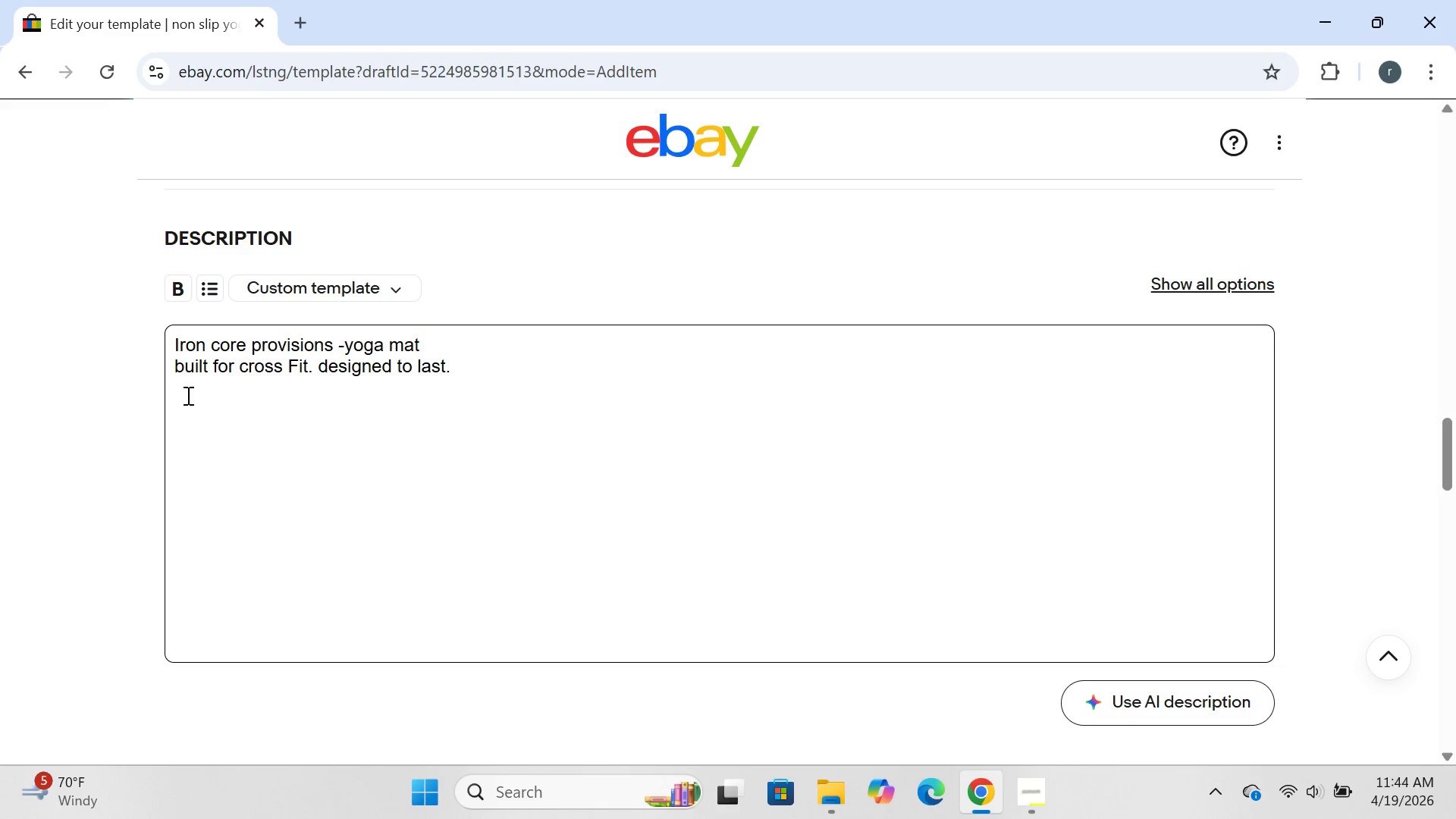 
left_click([184, 394])
 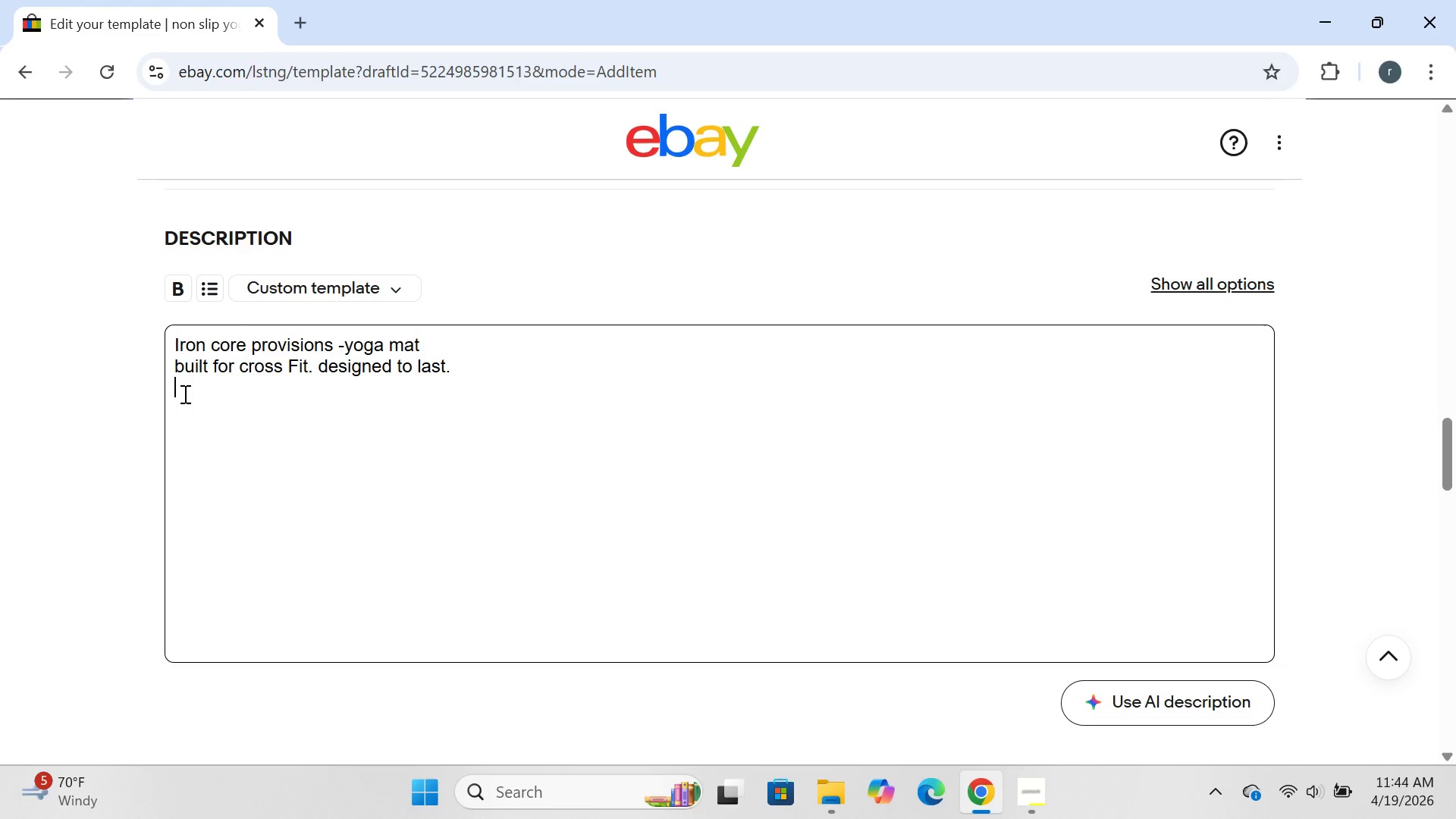 
type(I )
key(Backspace)
type(\)
key(Backspace)
type('VE )
key(Backspace)
key(Backspace)
key(Backspace)
type(ve )
 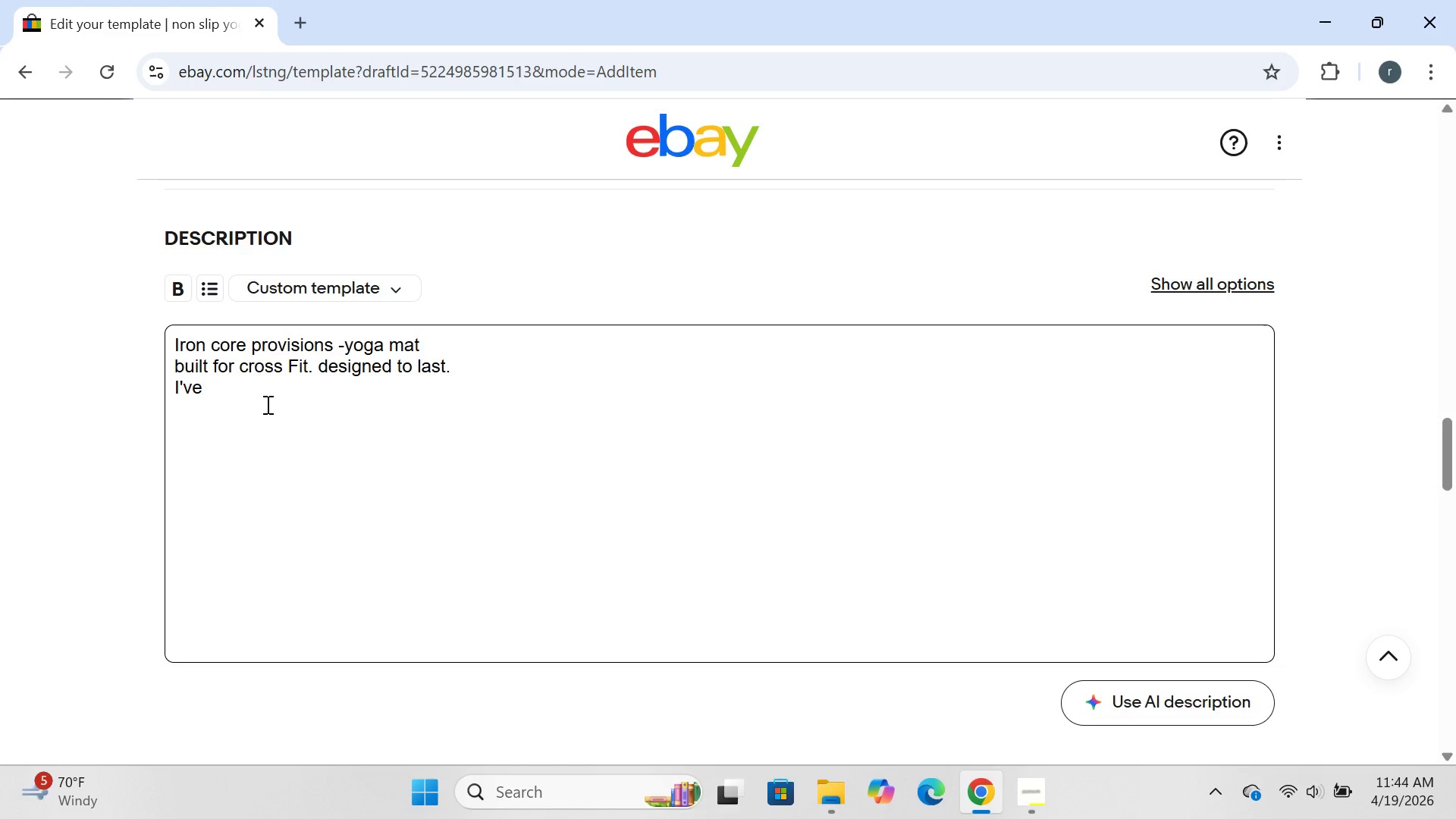 
type(been using this mat myd)
key(Backspace)
type(self for months, and here's what actually stands out:)
 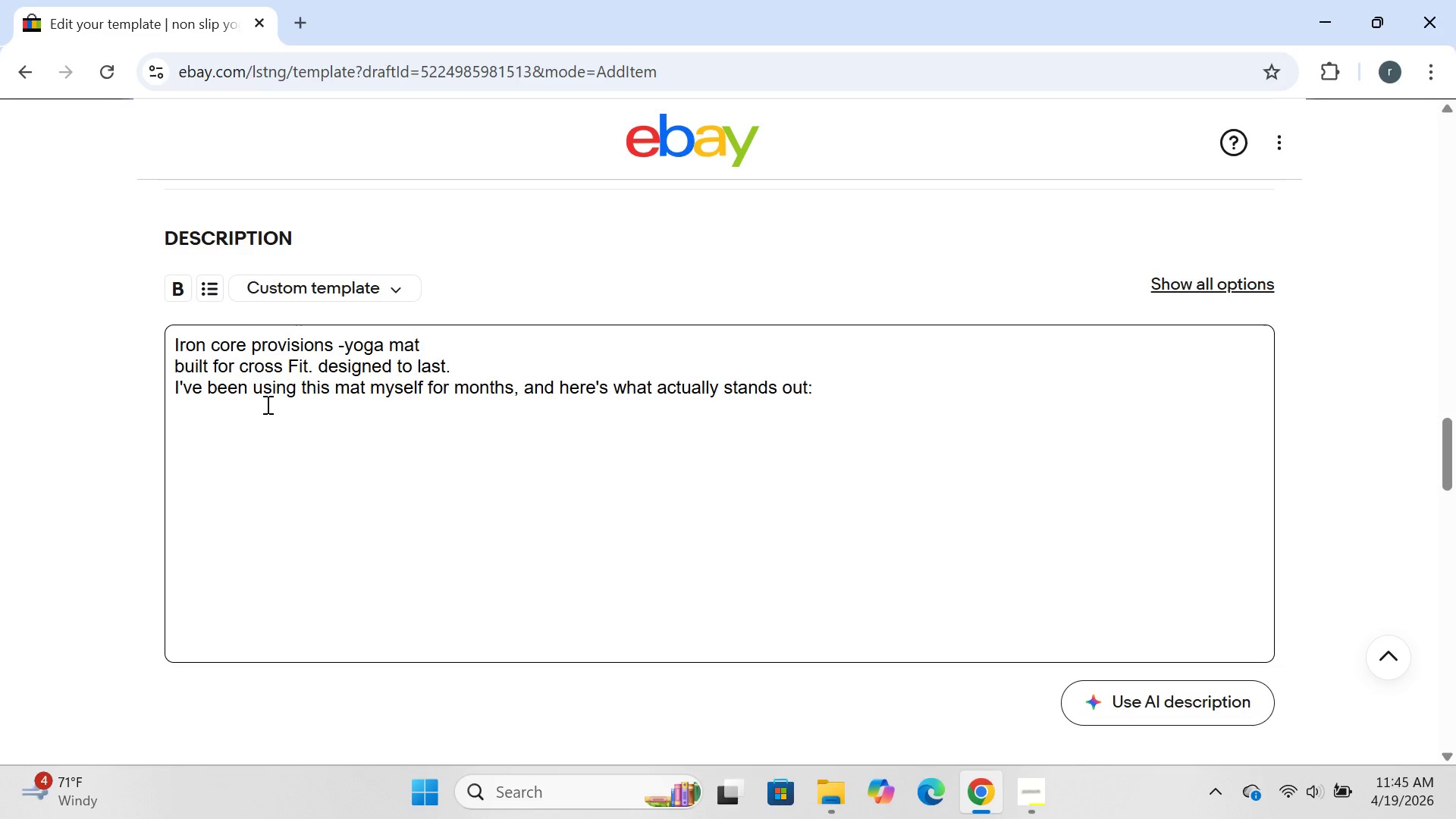 
key(Enter)
 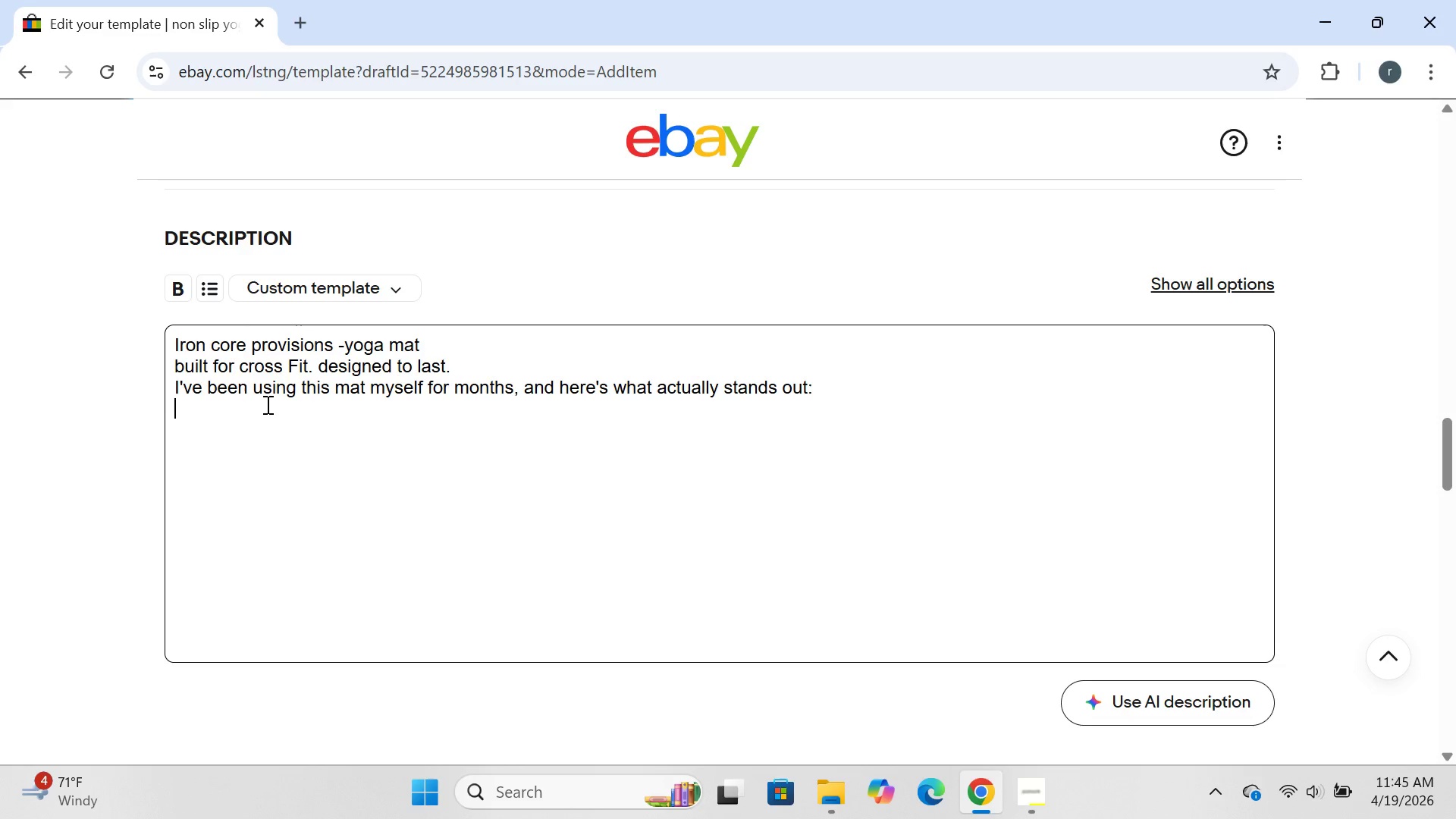 
type(first- ir)
key(Backspace)
type(t's thick.half an inch doesno)
key(Backspace)
key(Backspace)
type(n;)
key(Backspace)
type('t)
 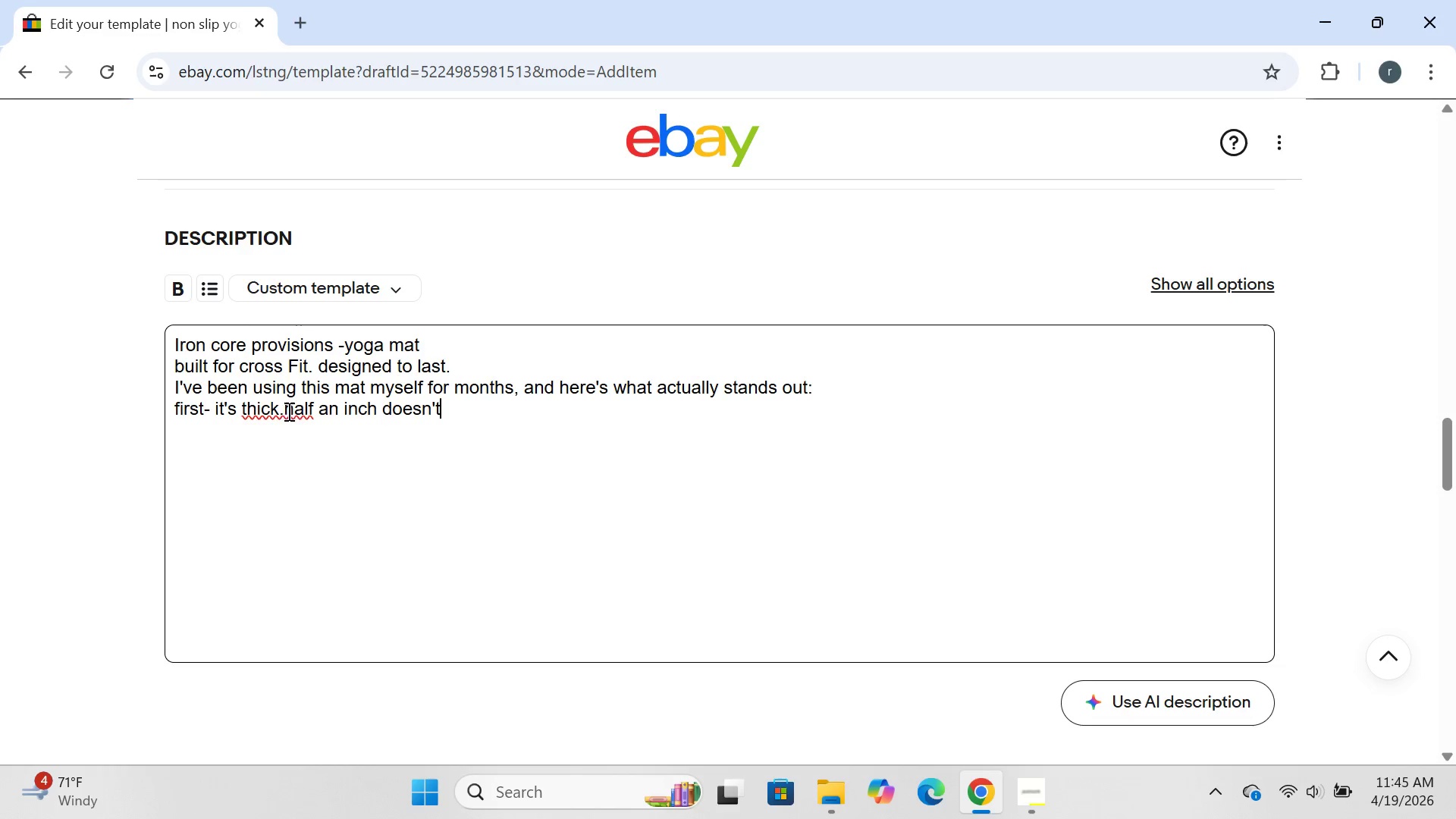 
left_click([289, 413])
 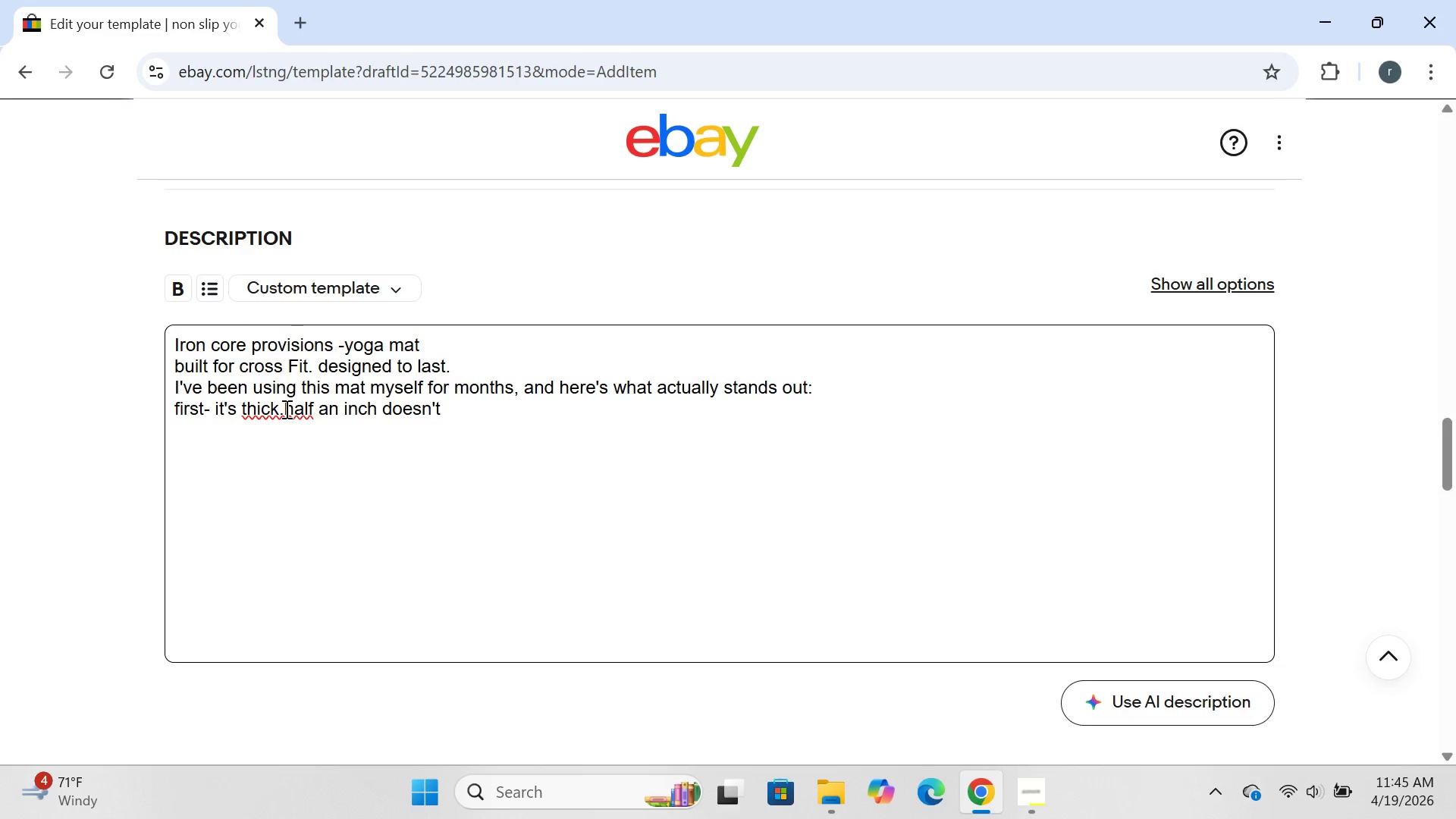 
left_click([285, 409])
 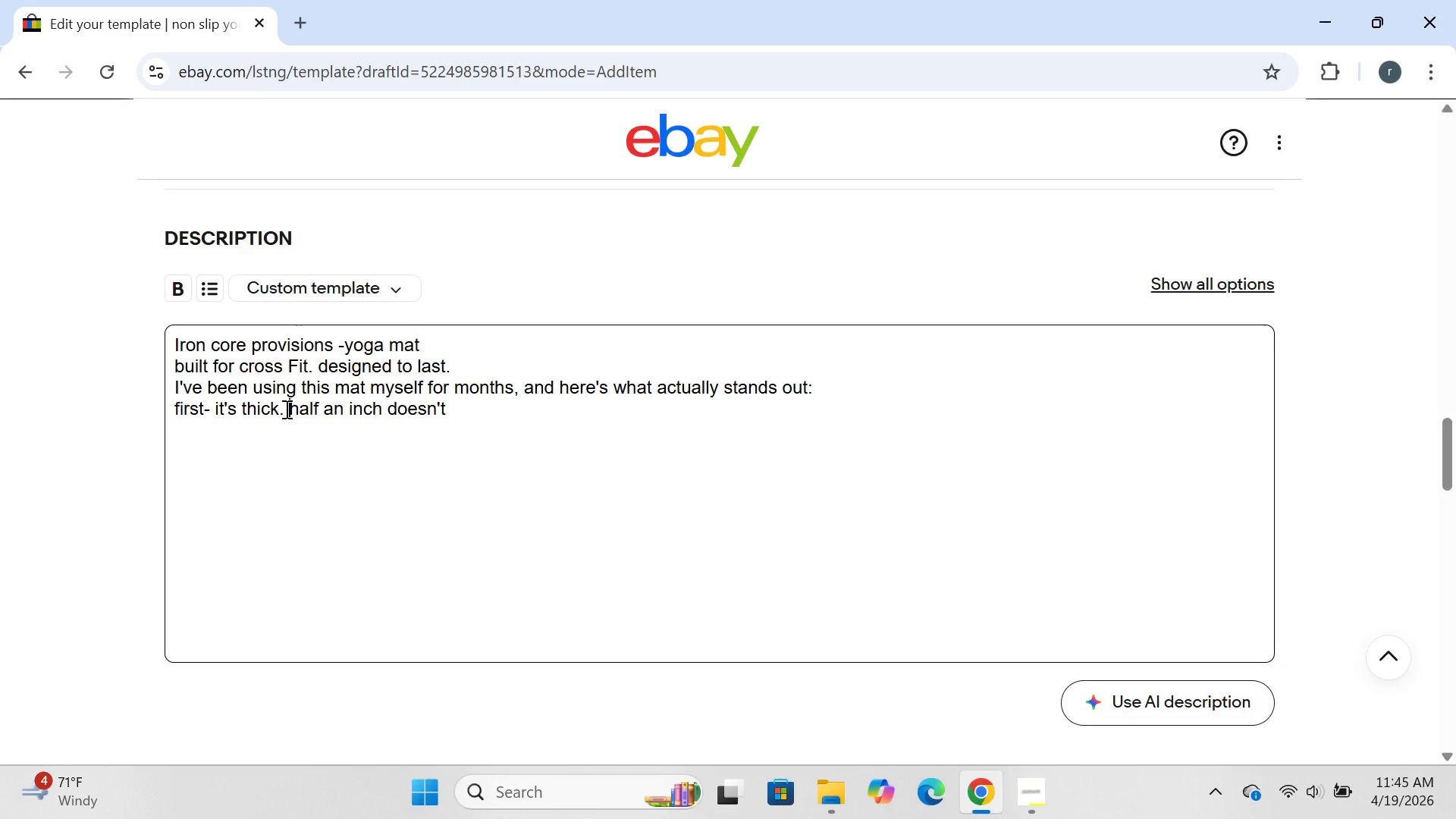 
key(Space)
 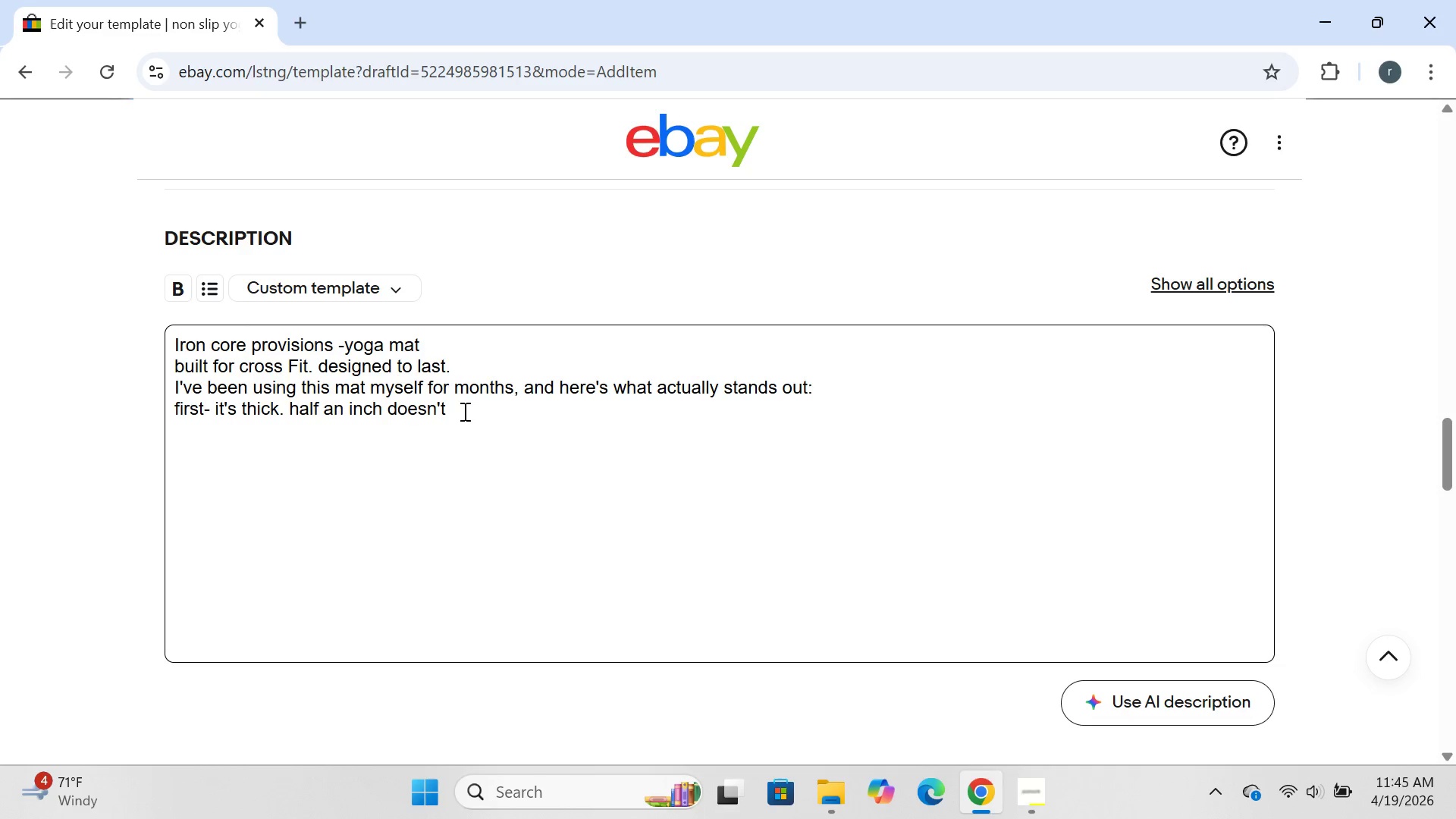 
left_click([463, 411])
 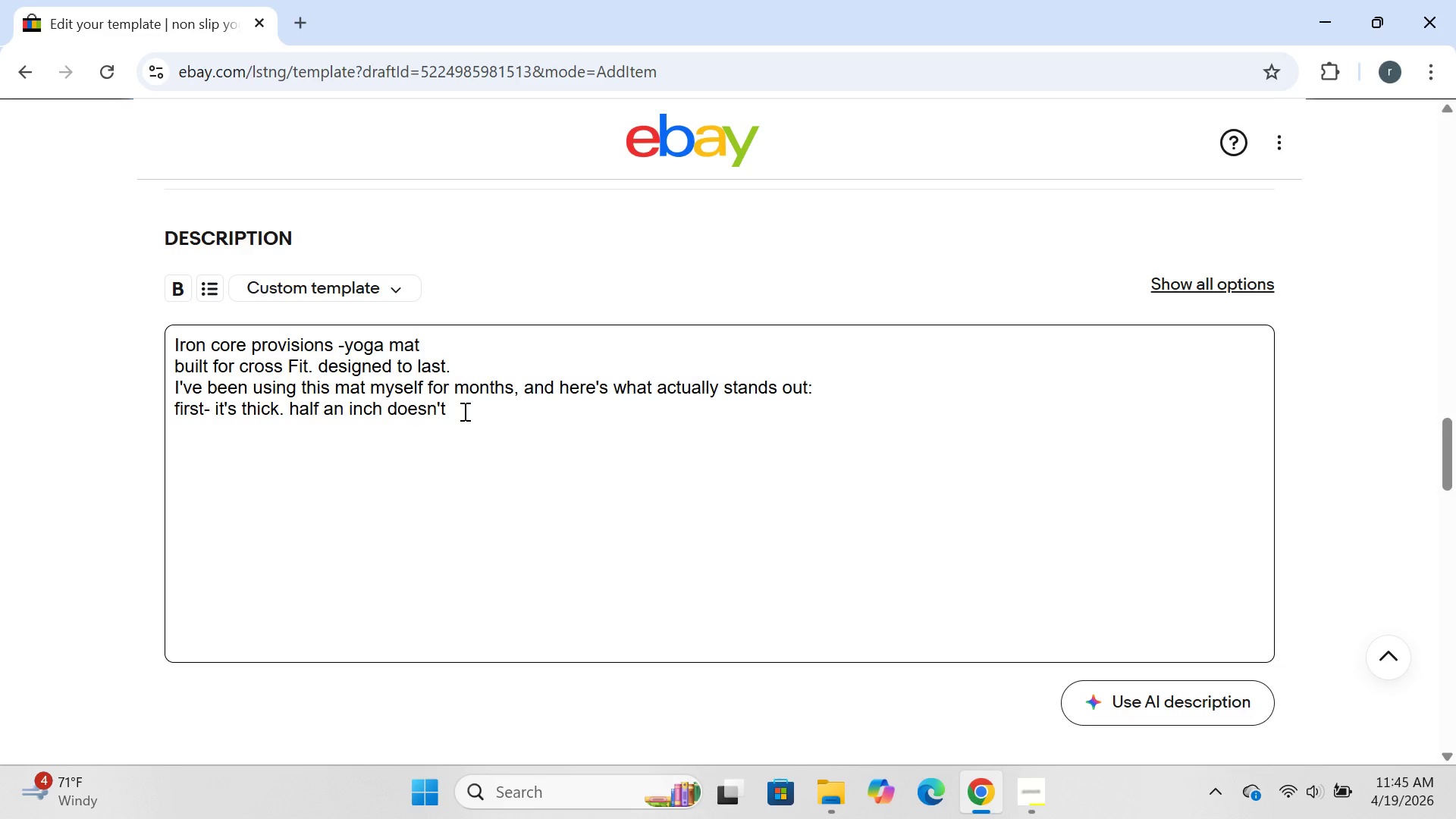 
type(sound like much y)
key(Backspace)
type(untile your)
 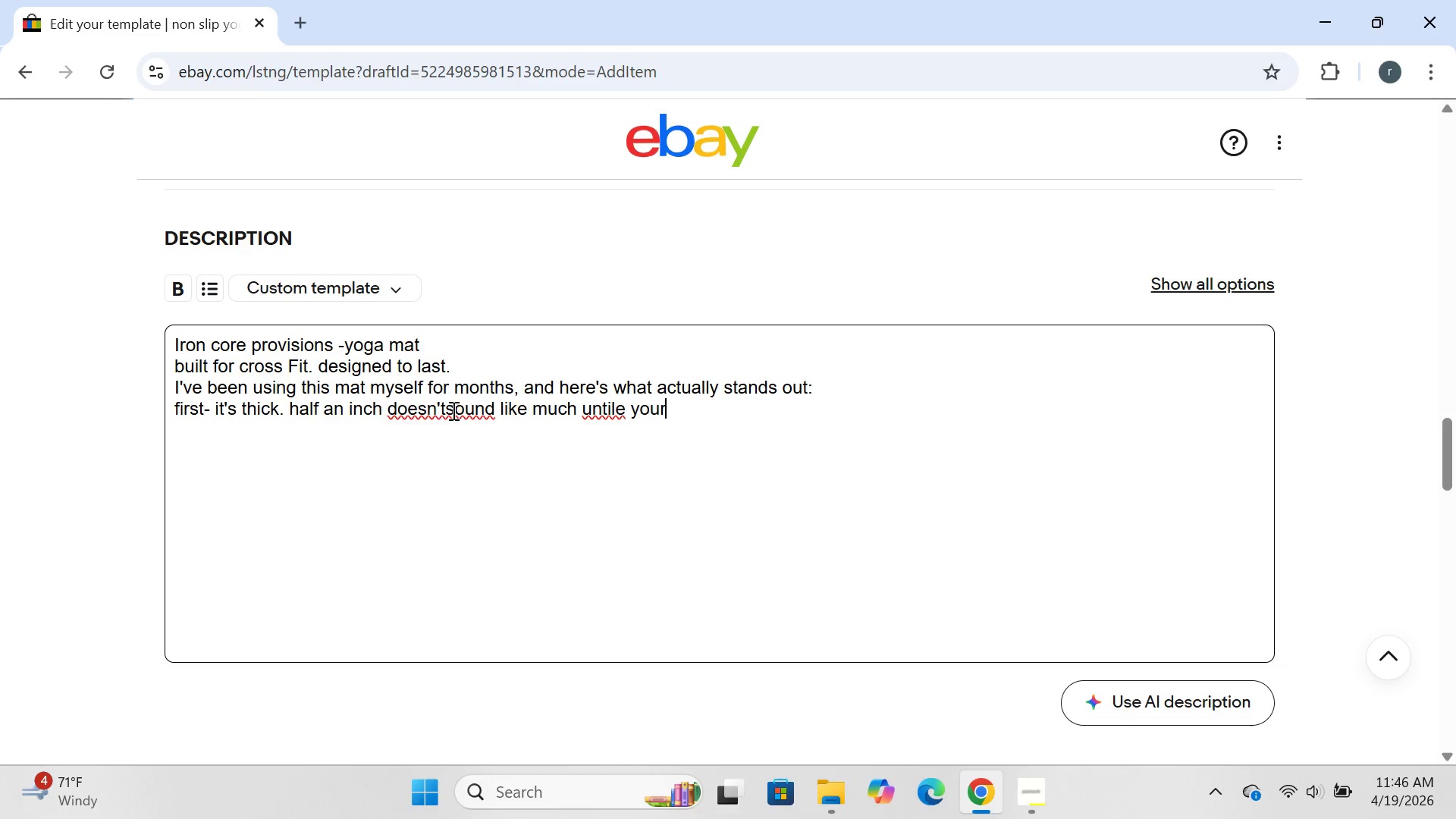 
left_click([446, 408])
 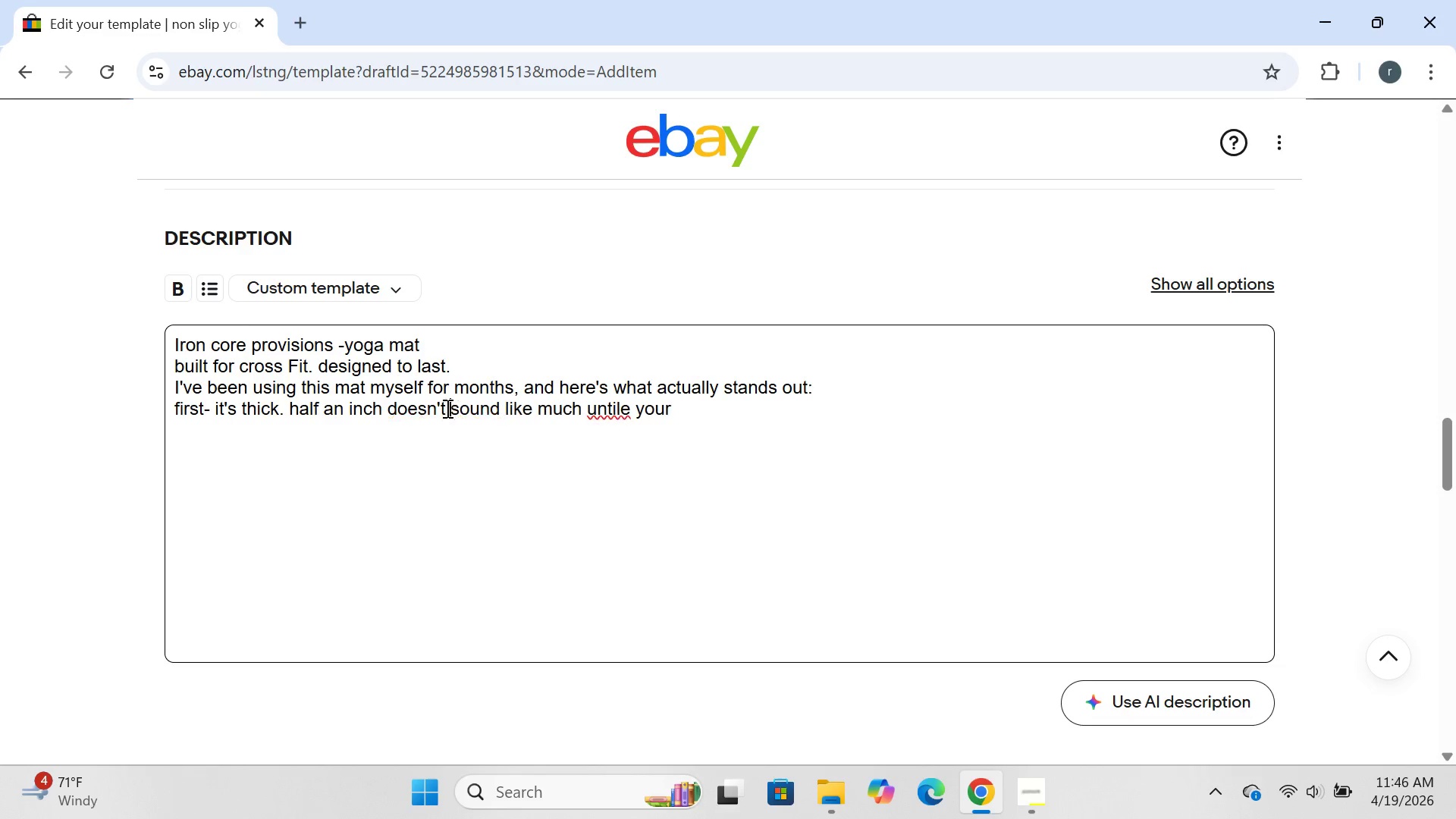 
key(Space)
 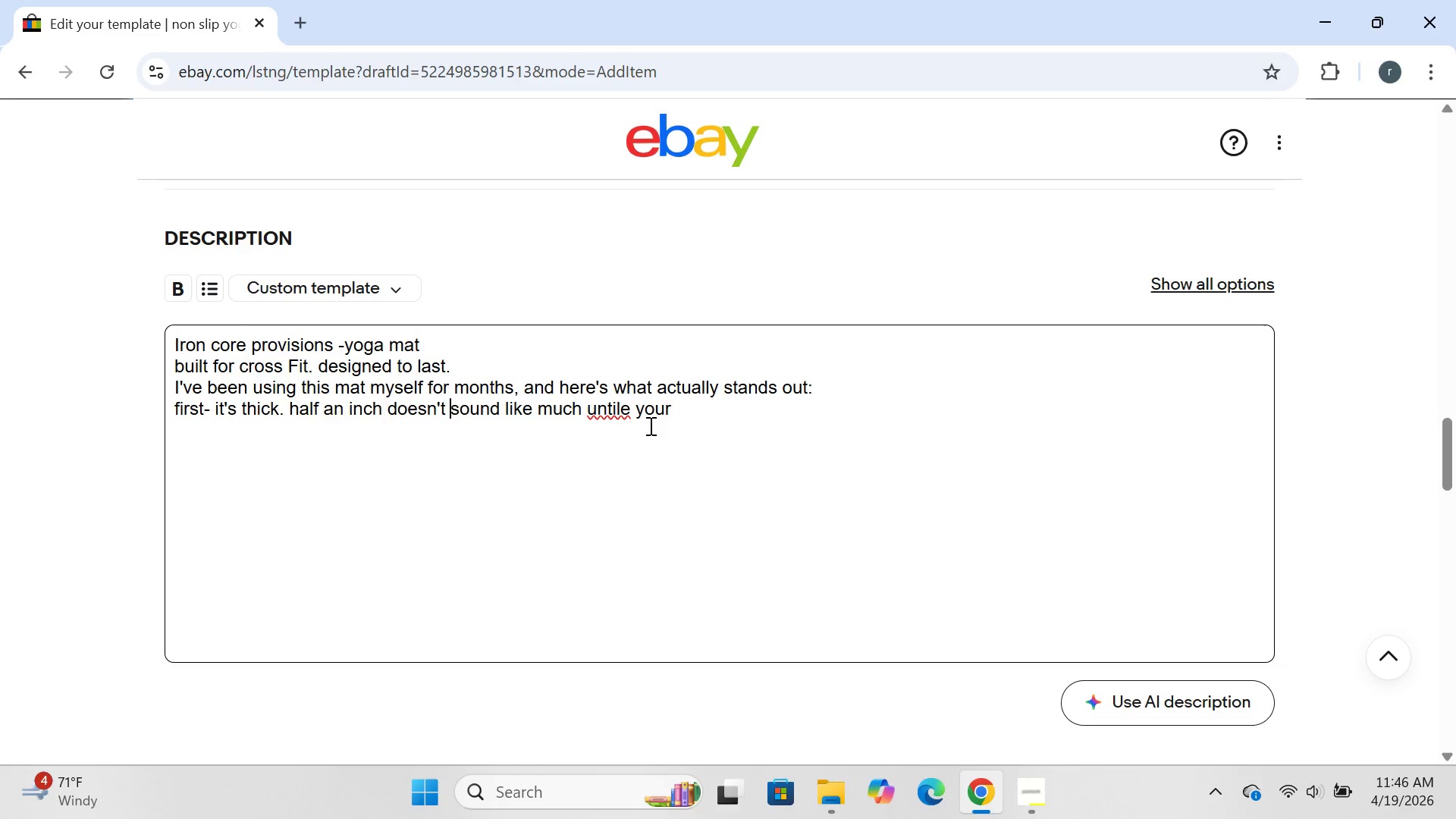 
left_click([627, 408])
 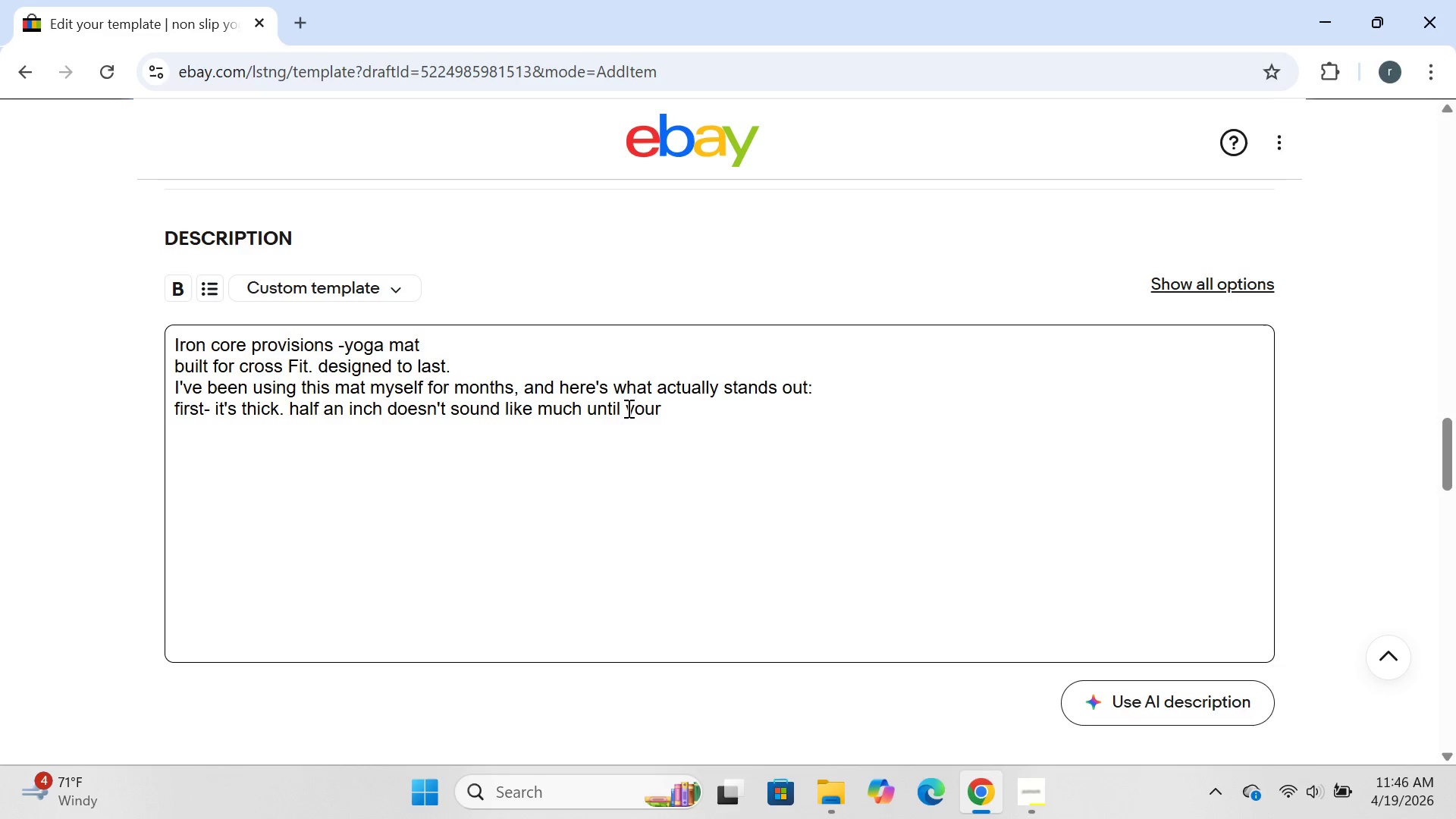 
key(Backspace)
 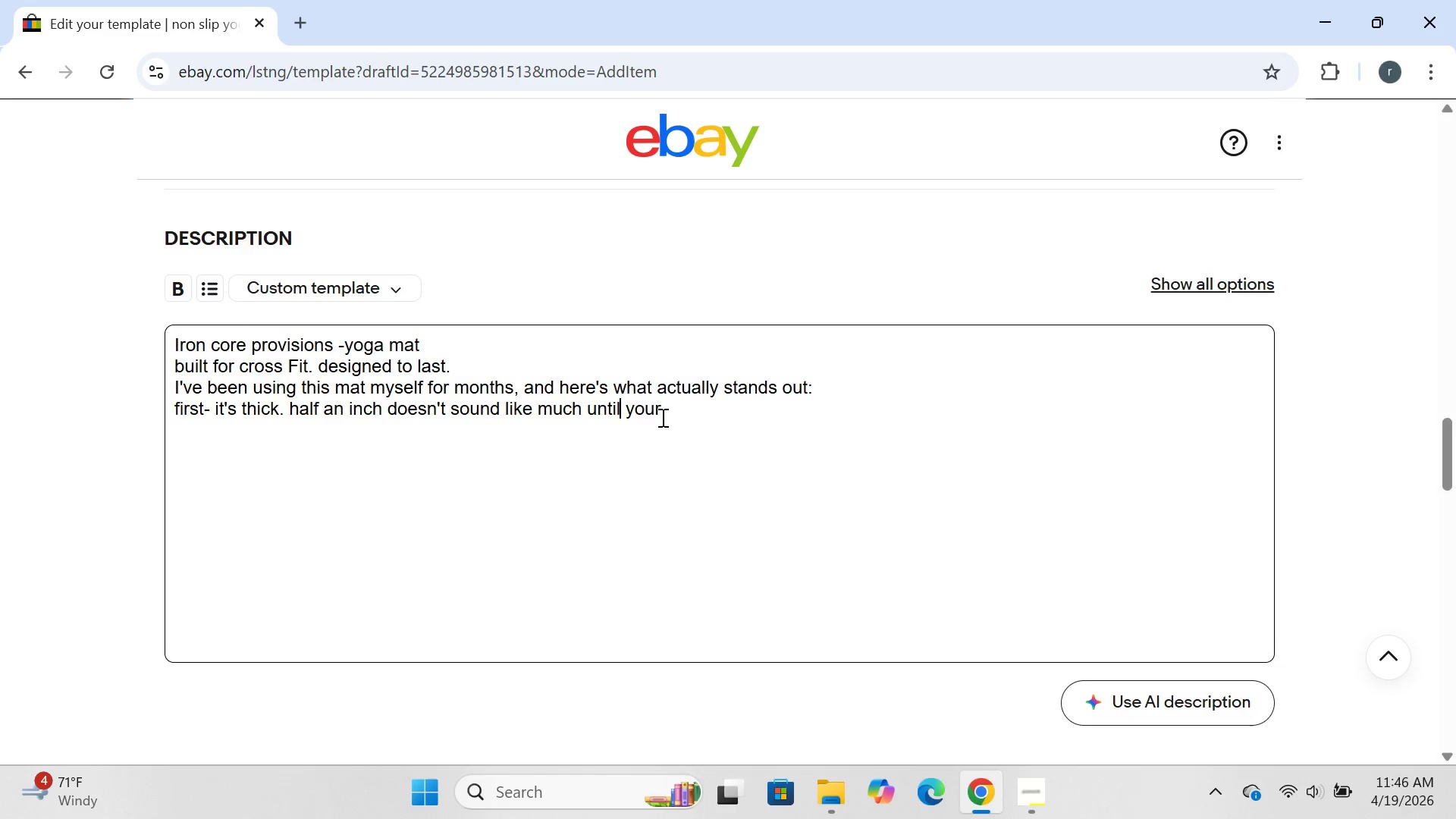 
left_click([664, 406])
 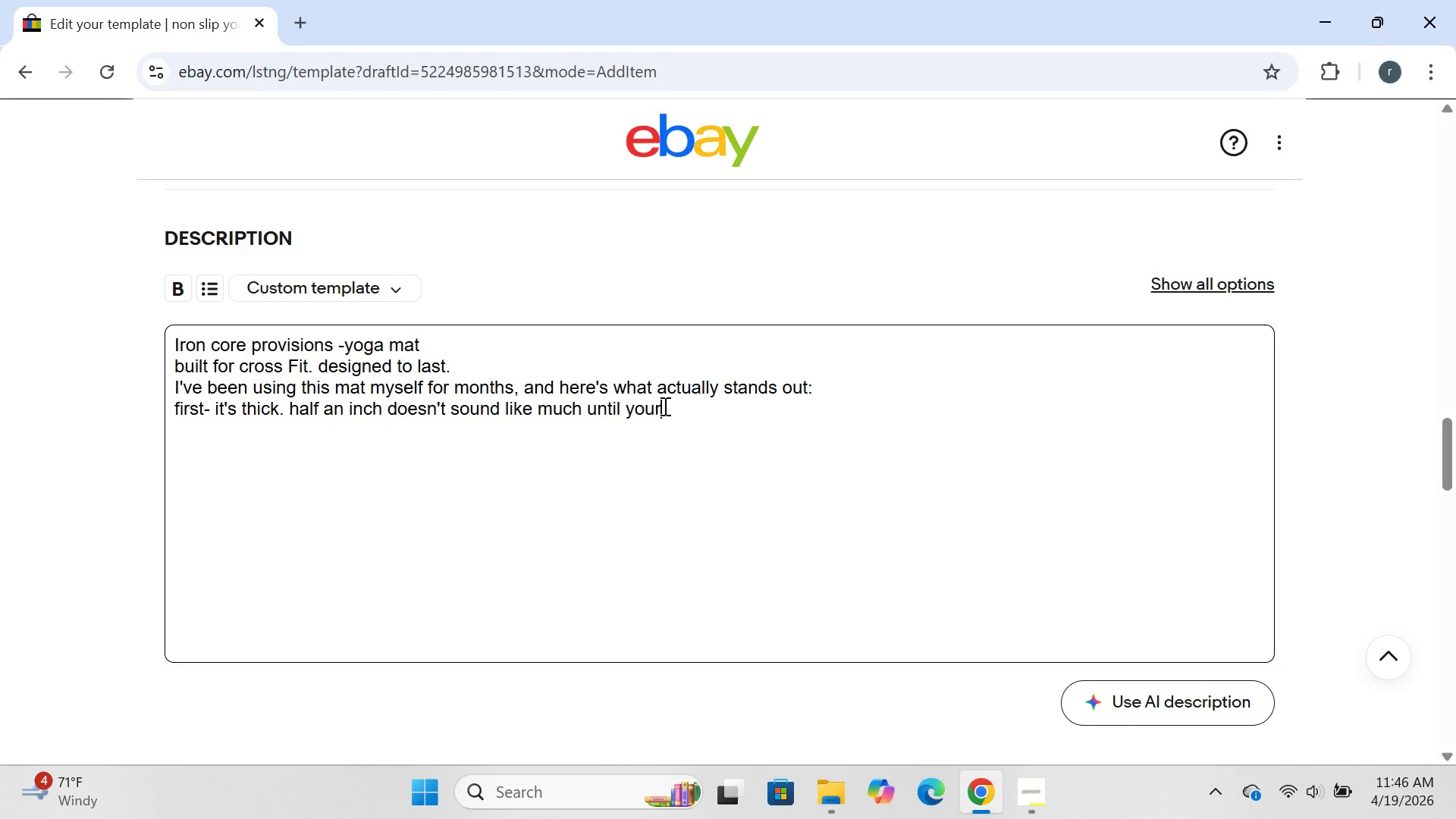 
type(\re)
 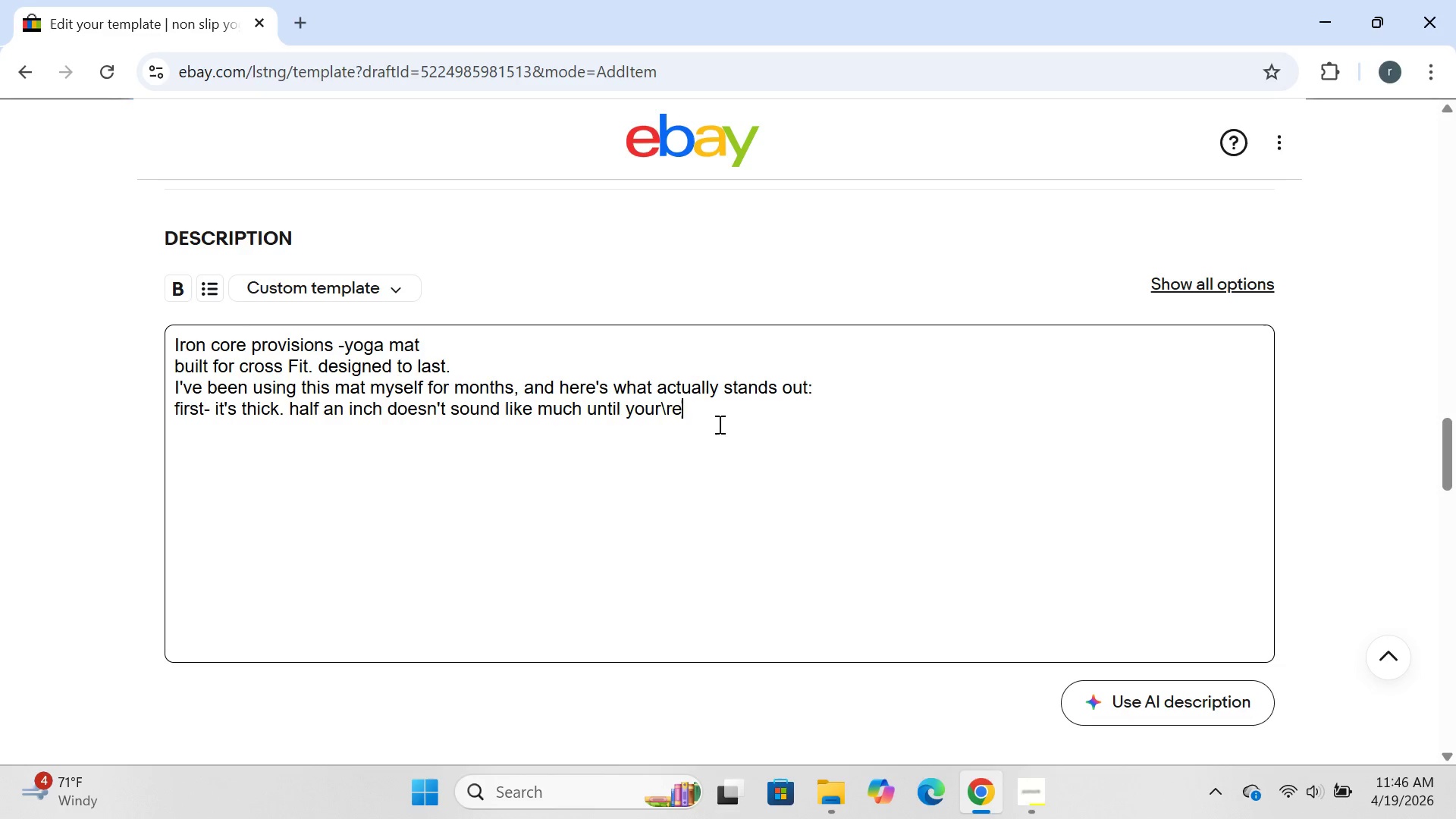 
key(Backspace)
key(Backspace)
key(Backspace)
type(\)
key(Backspace)
type('re )
 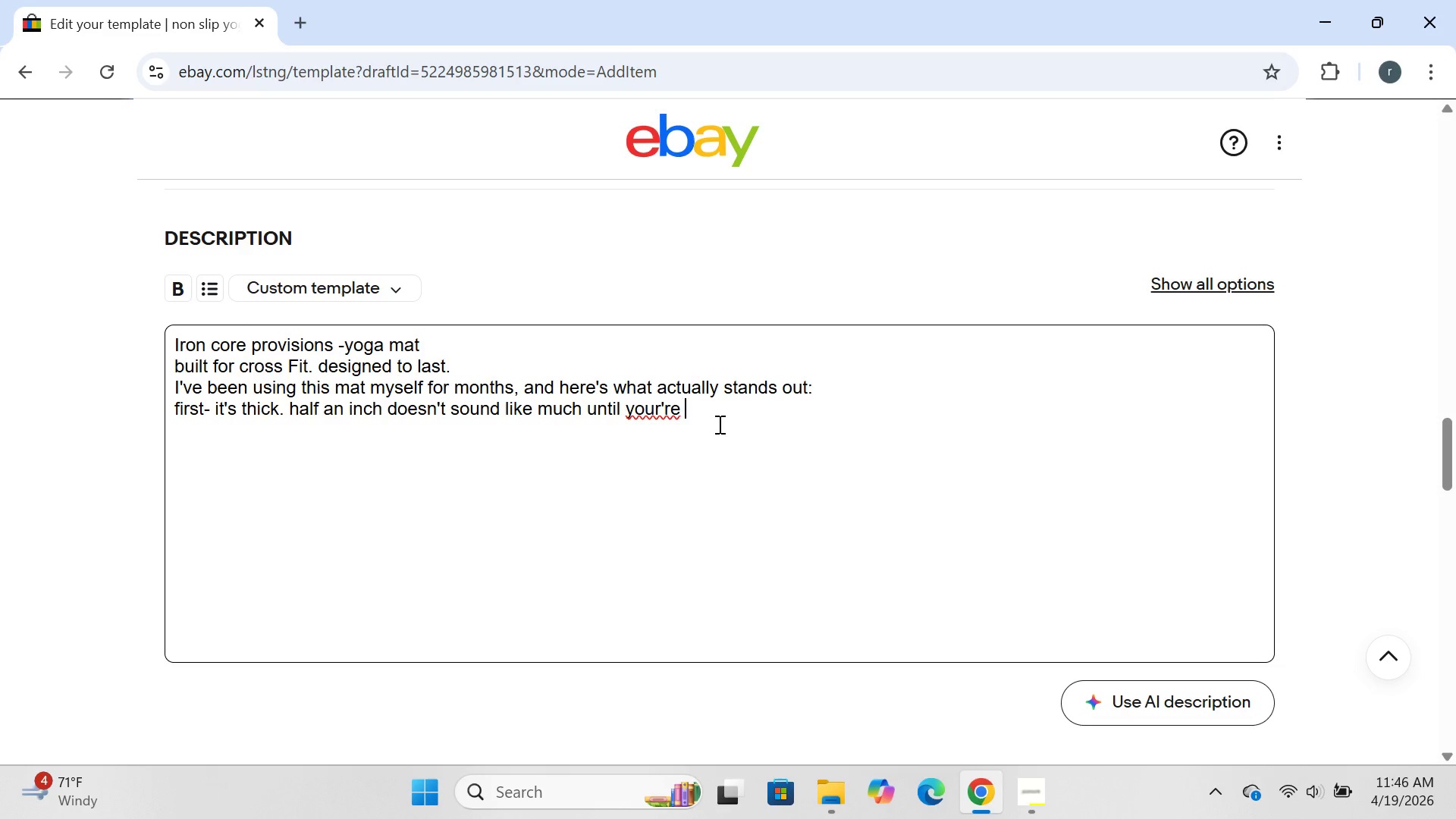 
wait(10.19)
 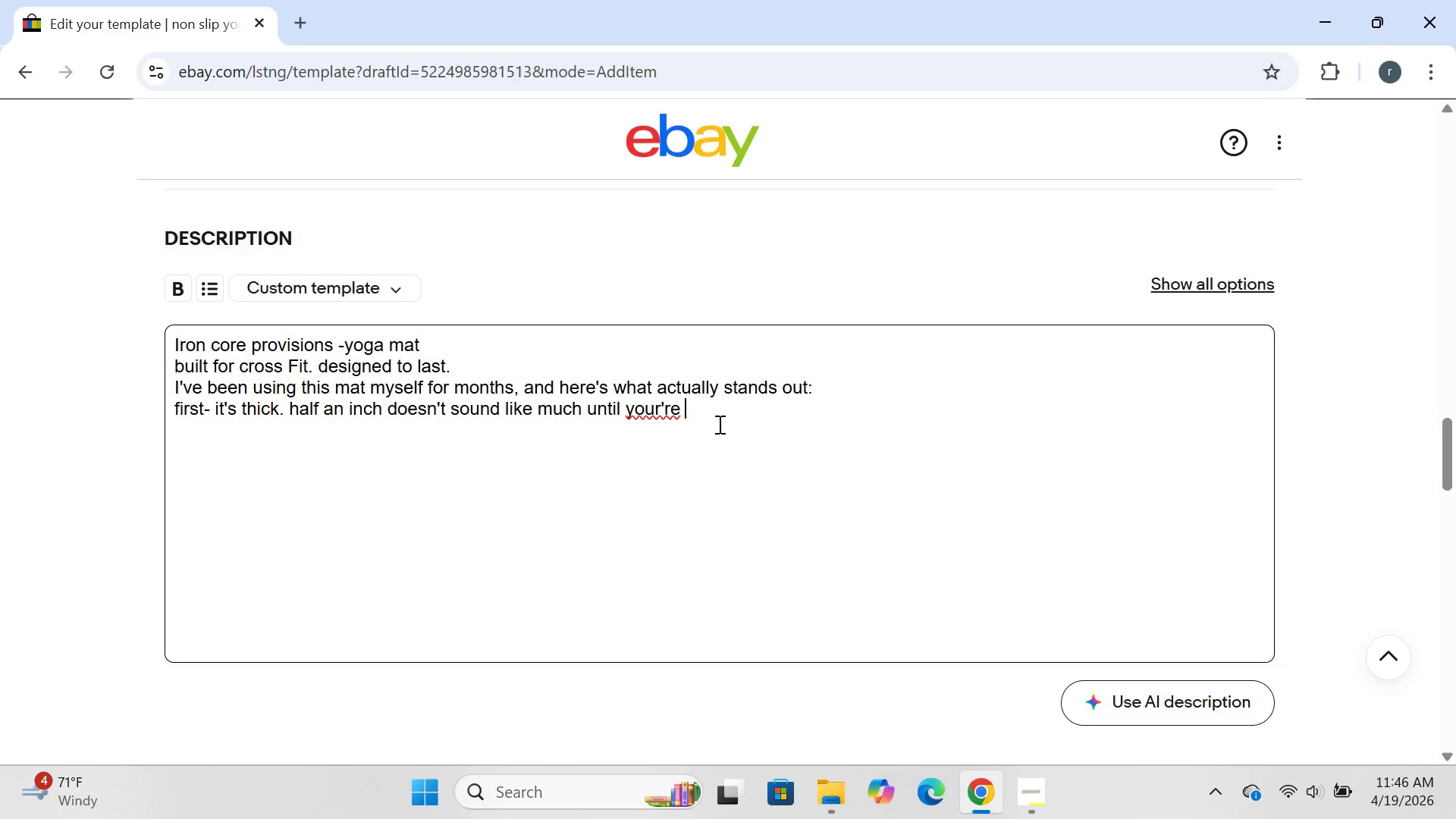 
left_click([659, 408])
 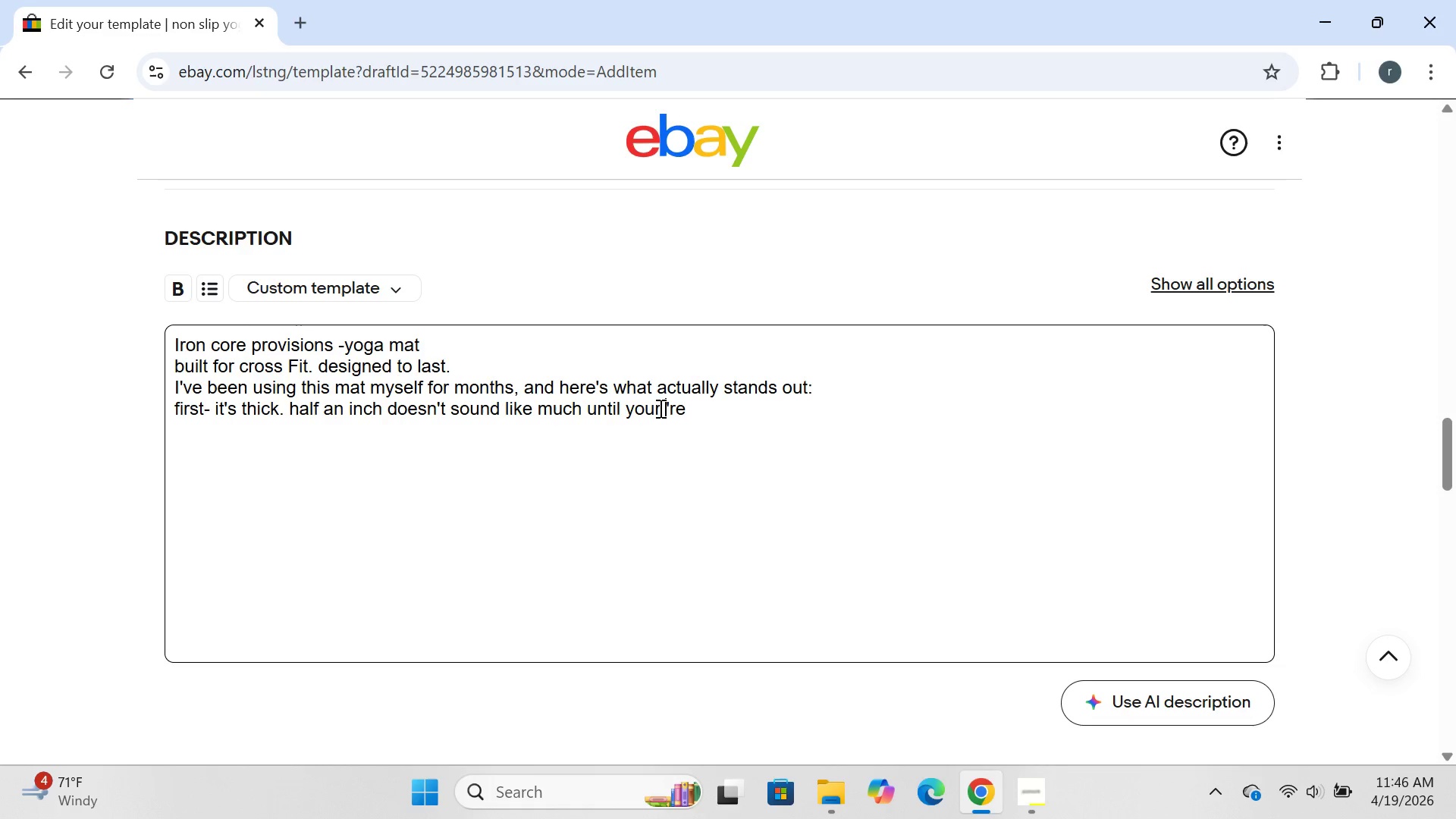 
key(Space)
 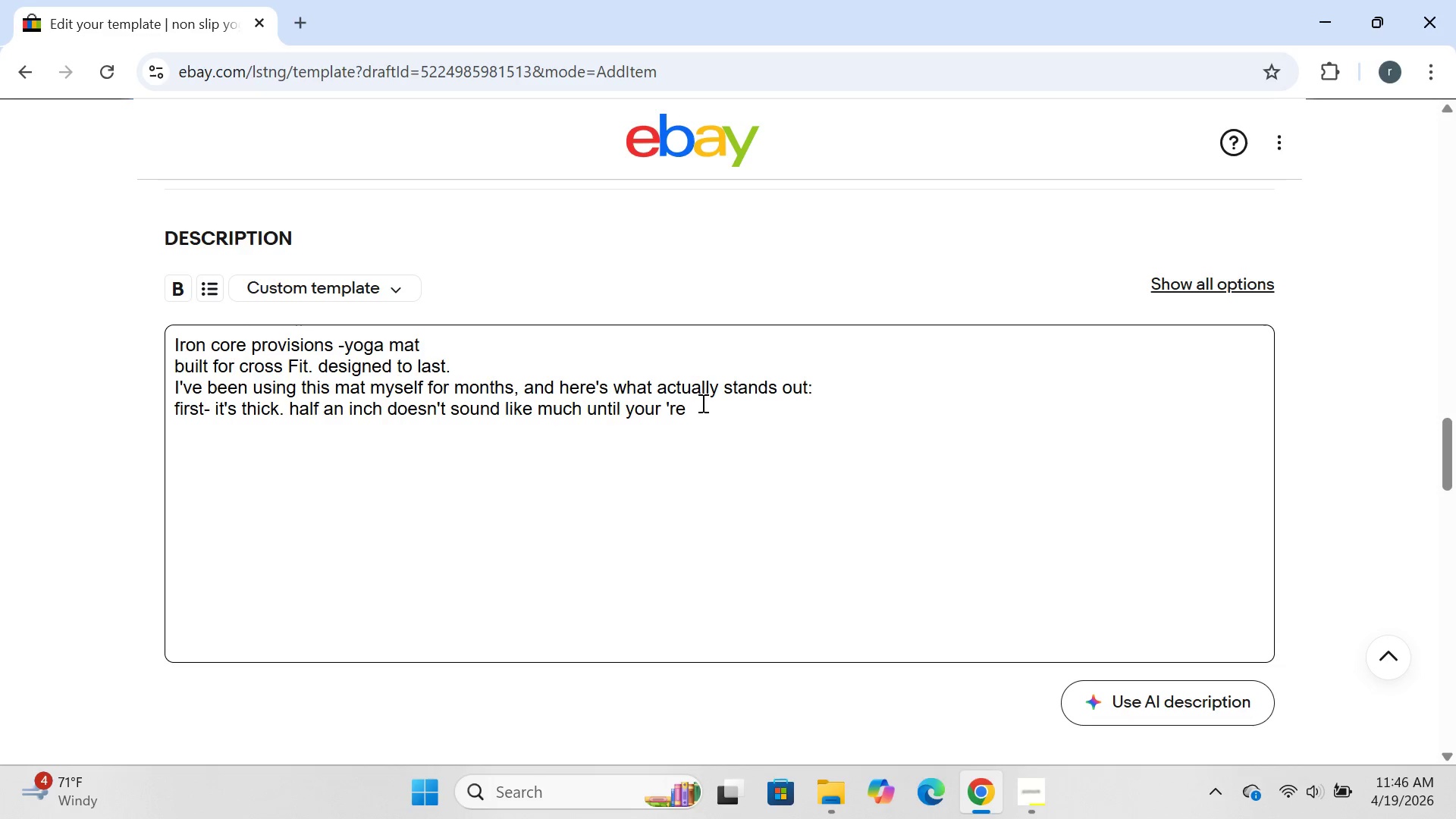 
left_click([701, 403])
 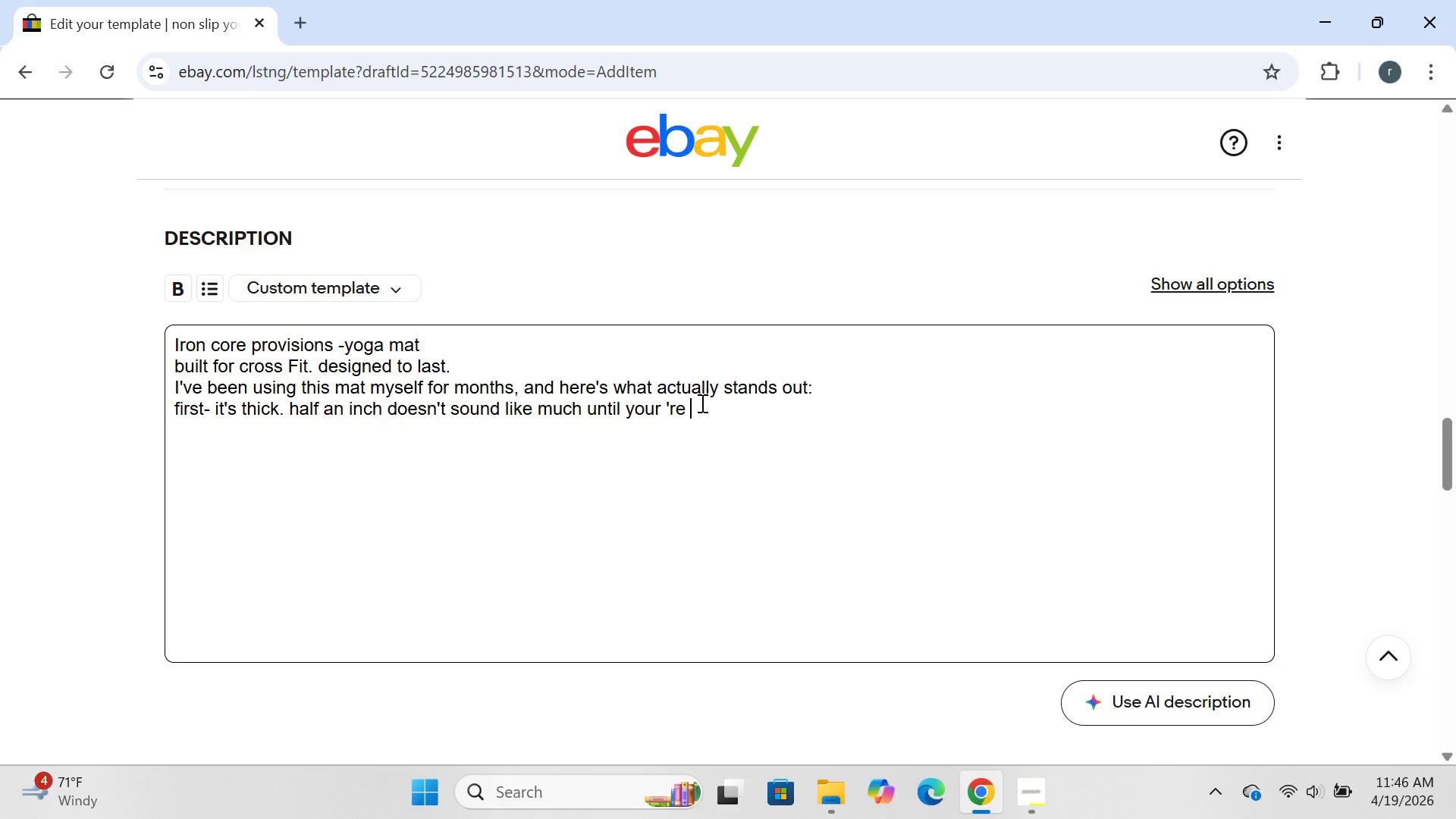 
type(dou)
key(Backspace)
type(ing knee)
 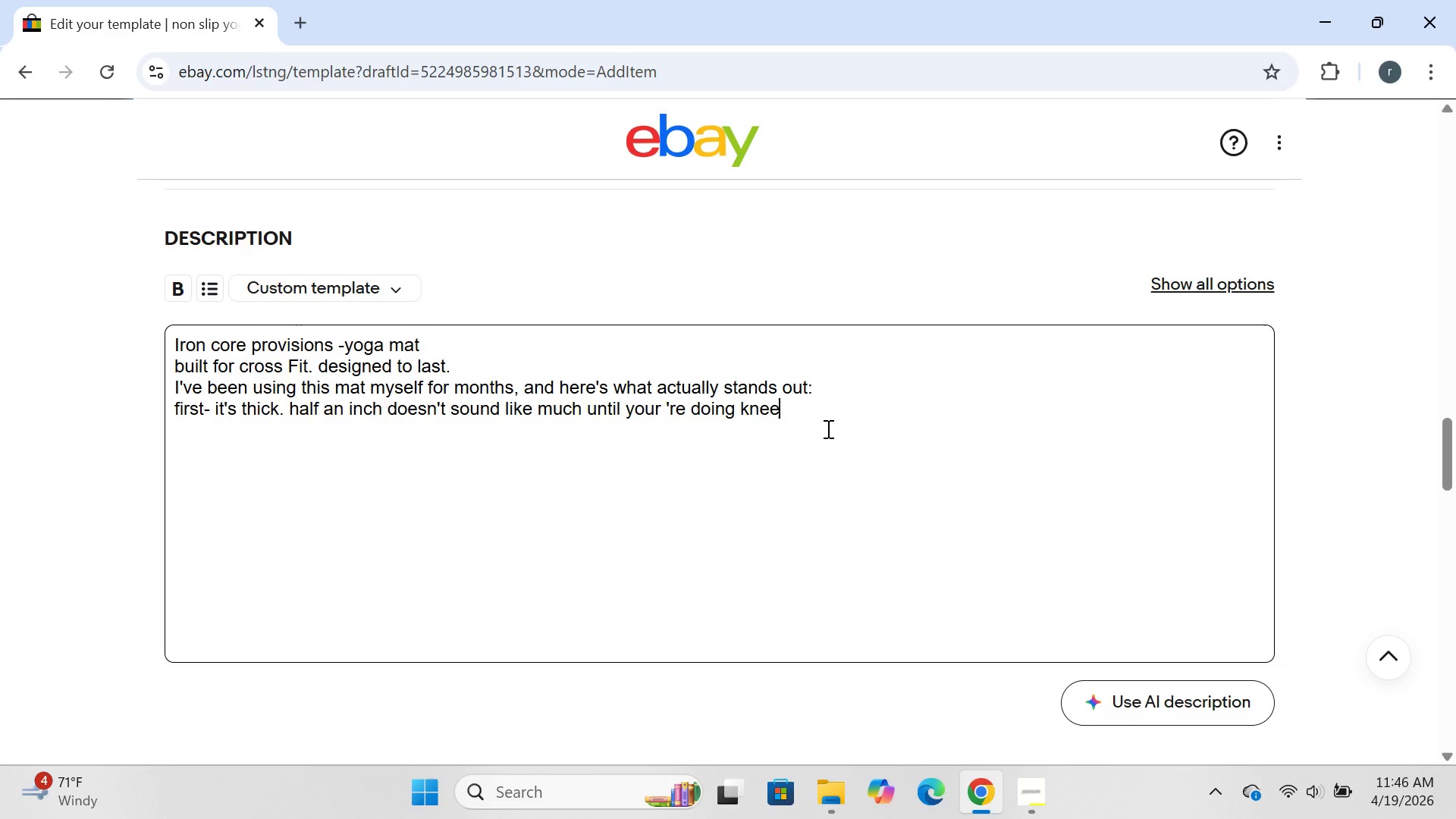 
wait(11.62)
 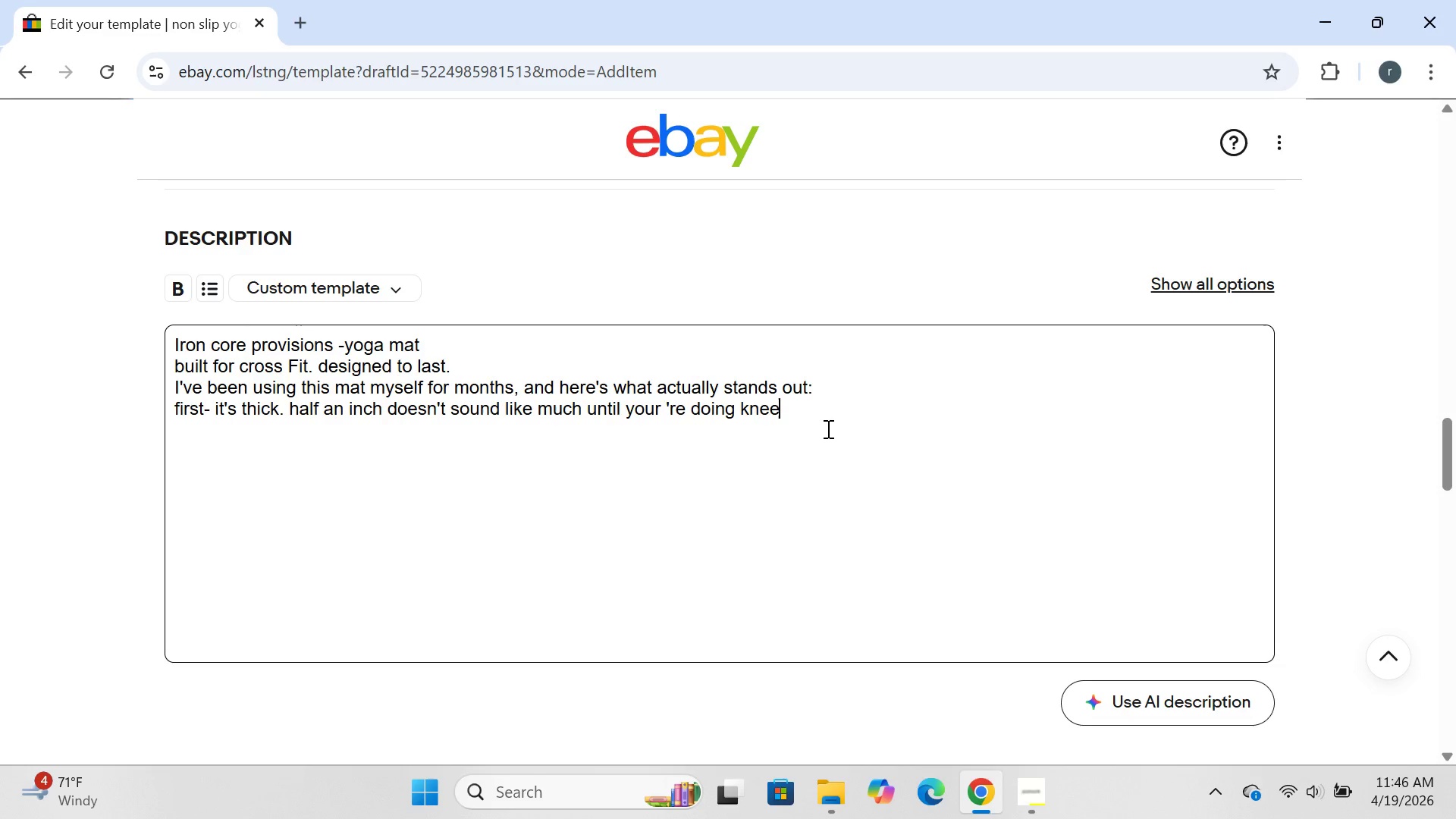 
type( taps or lying on a haed )
key(Backspace)
key(Backspace)
type(rd )
 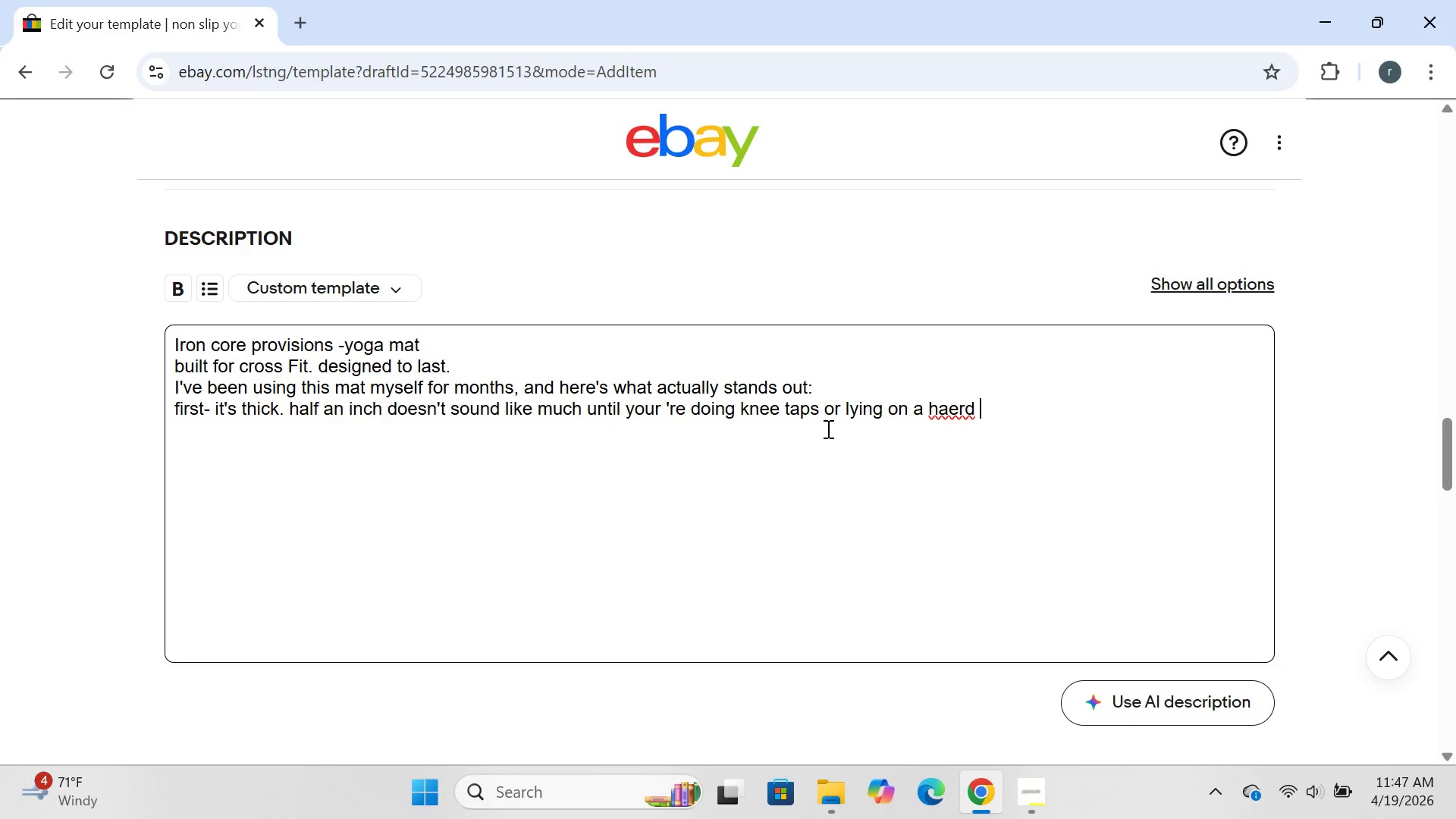 
key(ArrowLeft)
 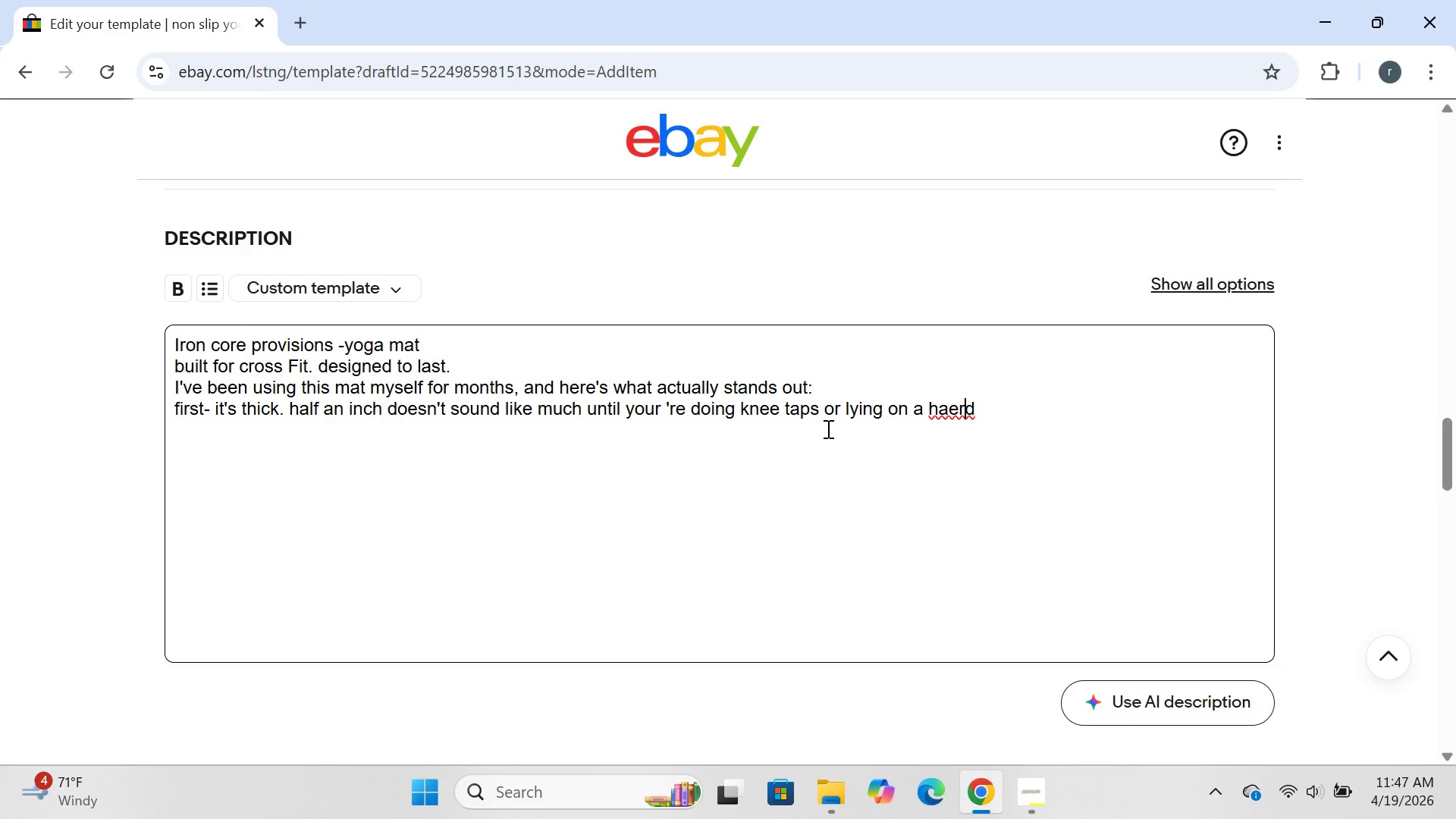 
key(ArrowLeft)
 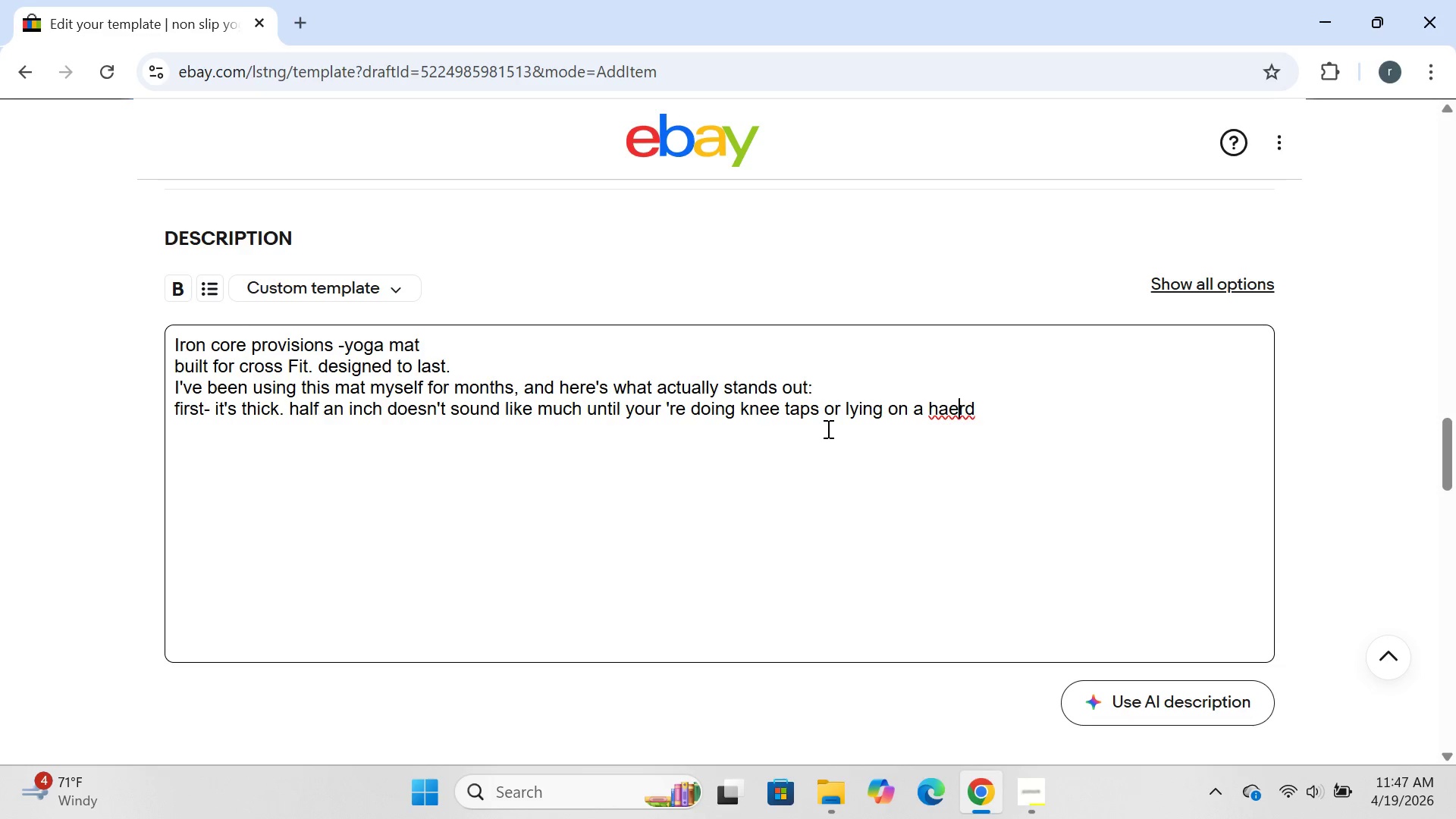 
key(ArrowLeft)
 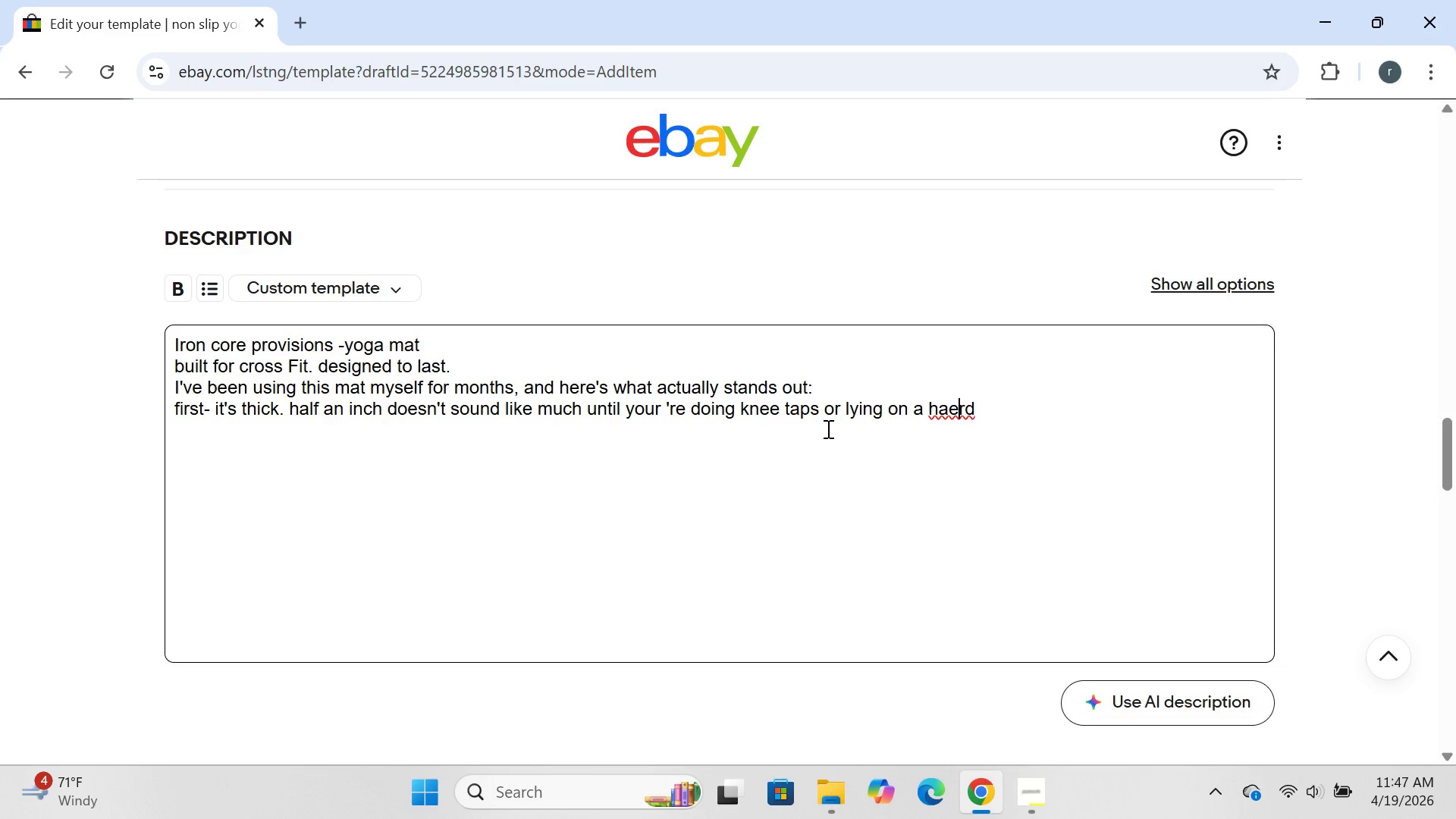 
key(Backspace)
 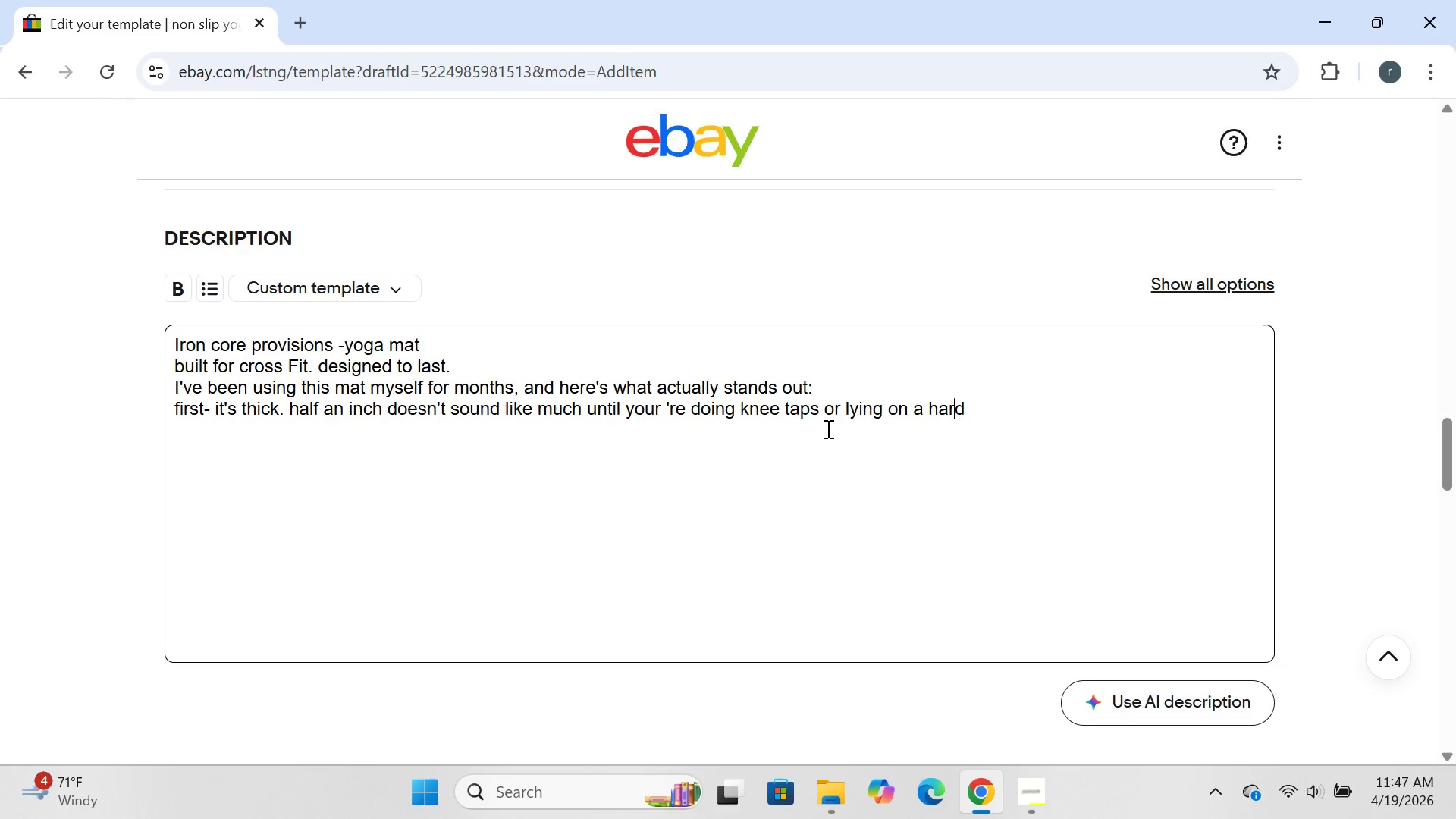 
key(ArrowRight)
 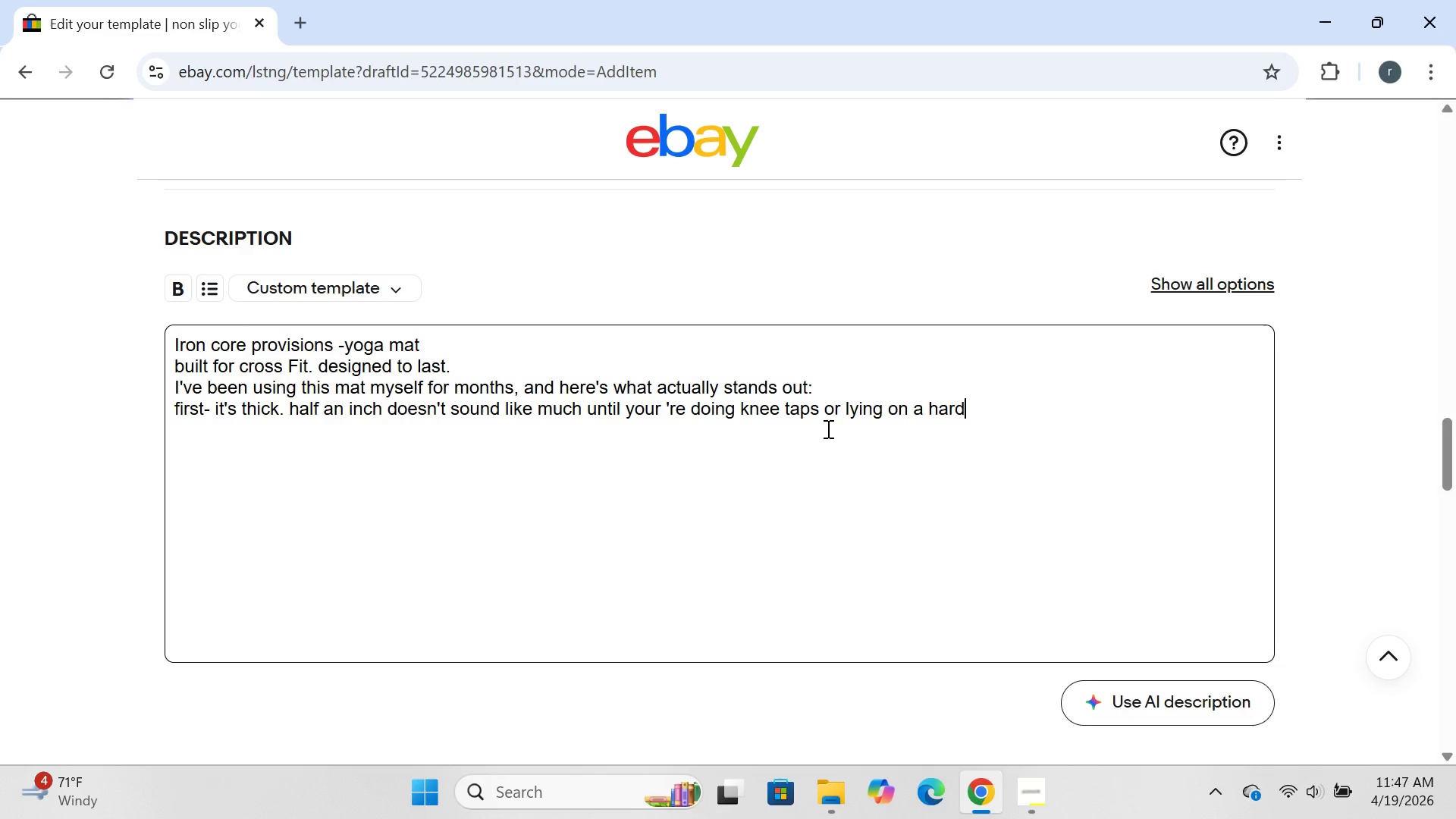 
key(ArrowRight)
 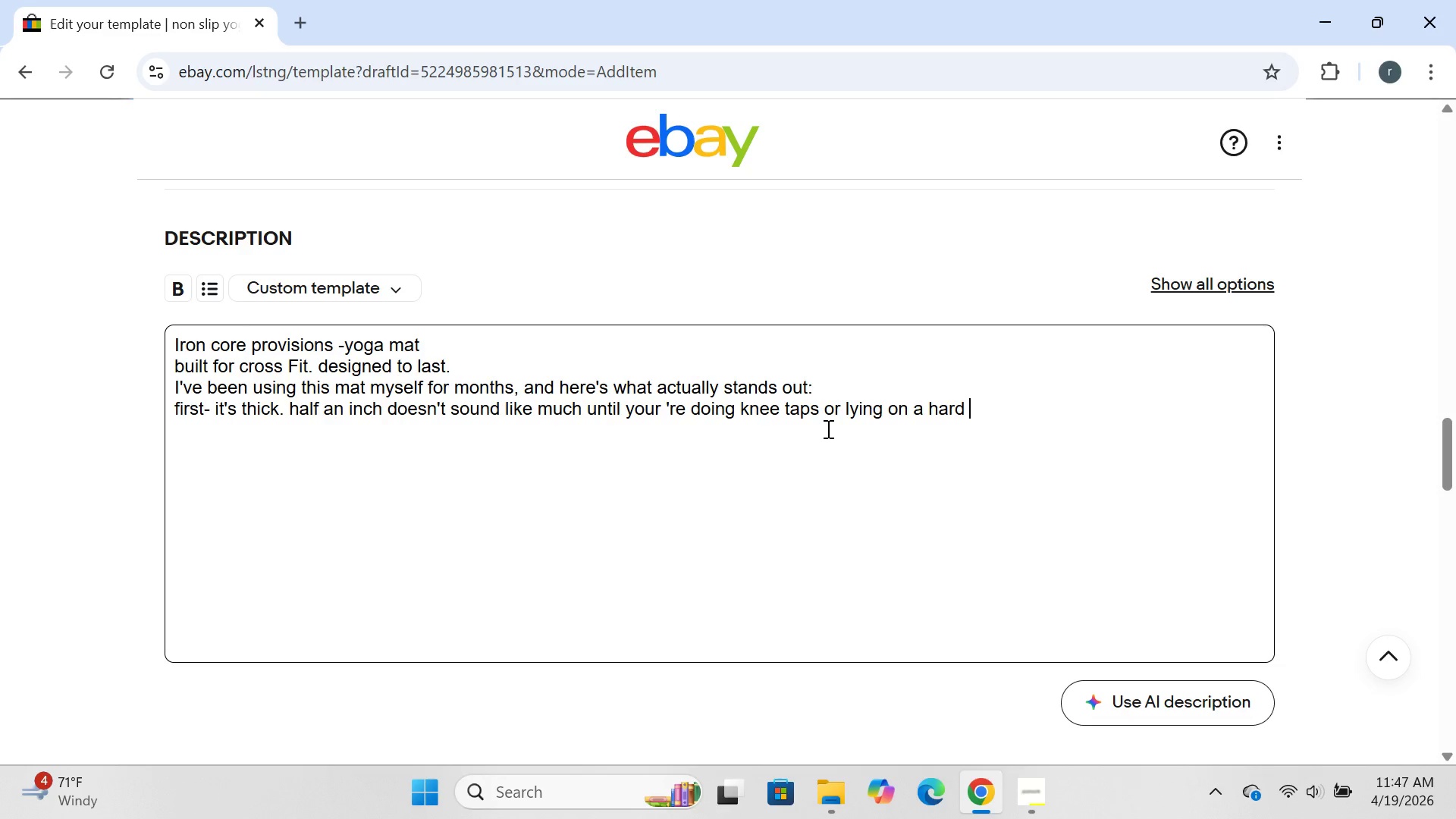 
key(ArrowRight)
 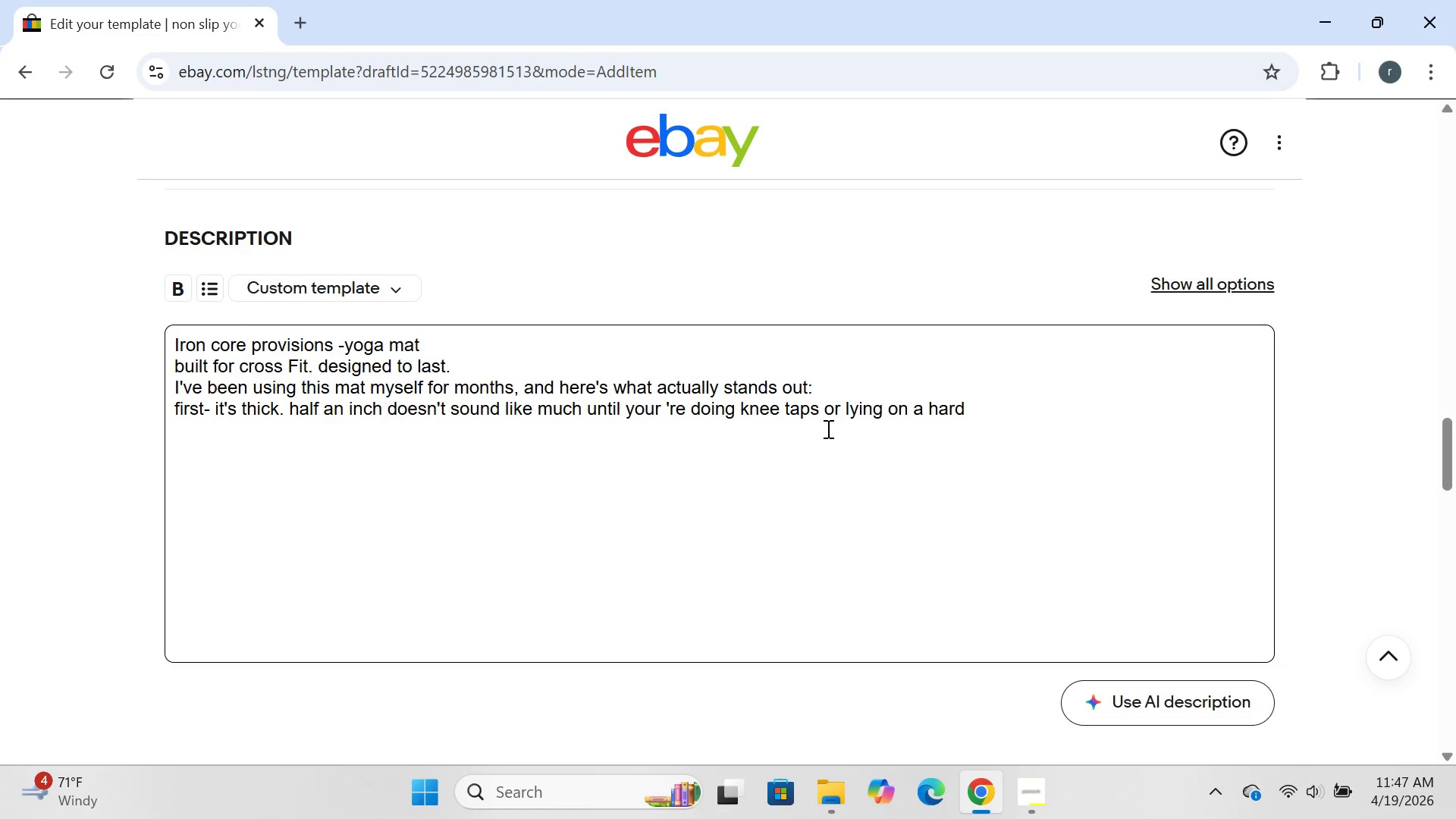 
type( floor. then you feel the difference immediatly,)
key(Backspace)
type(.)
 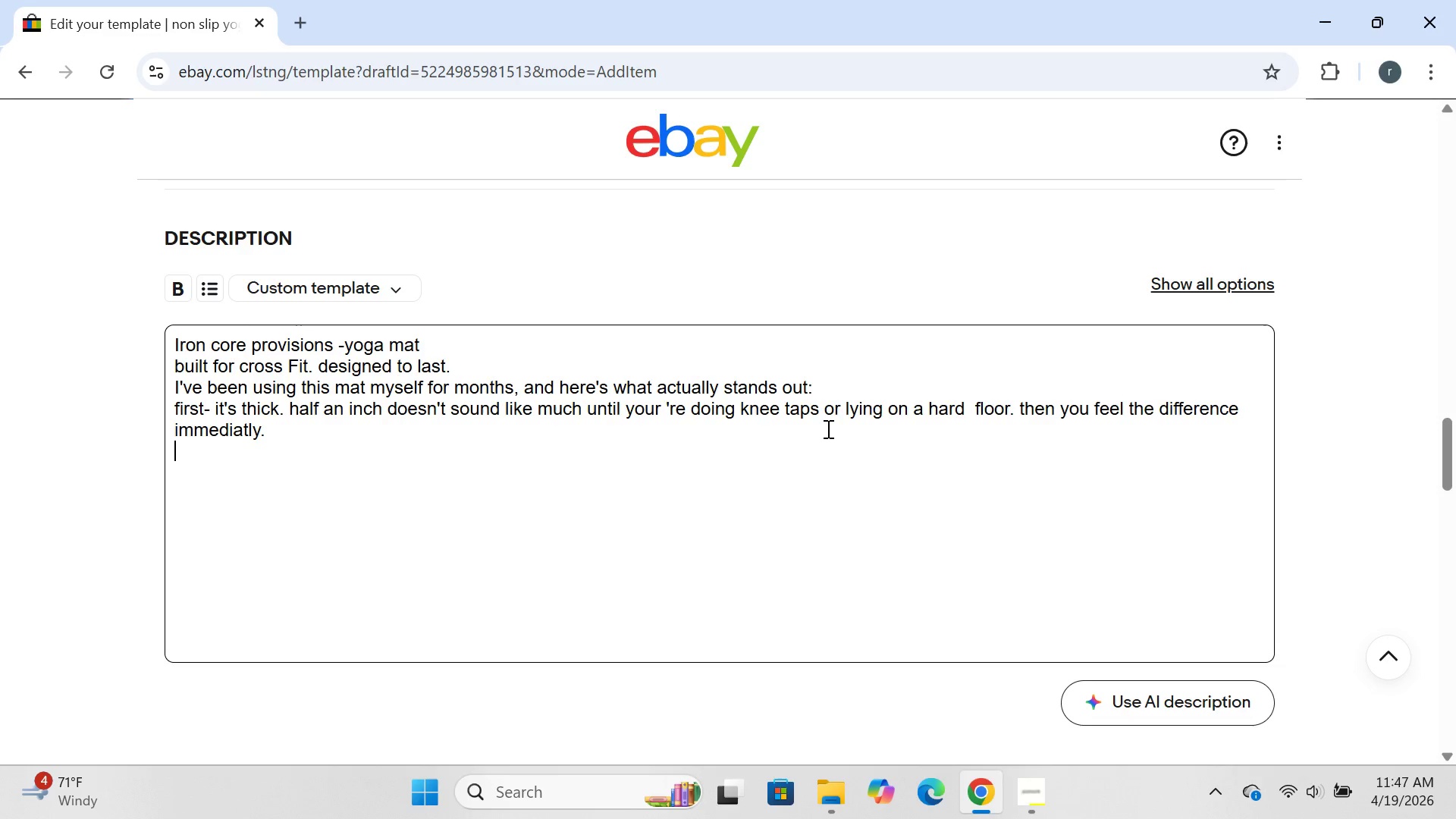 
key(Enter)
 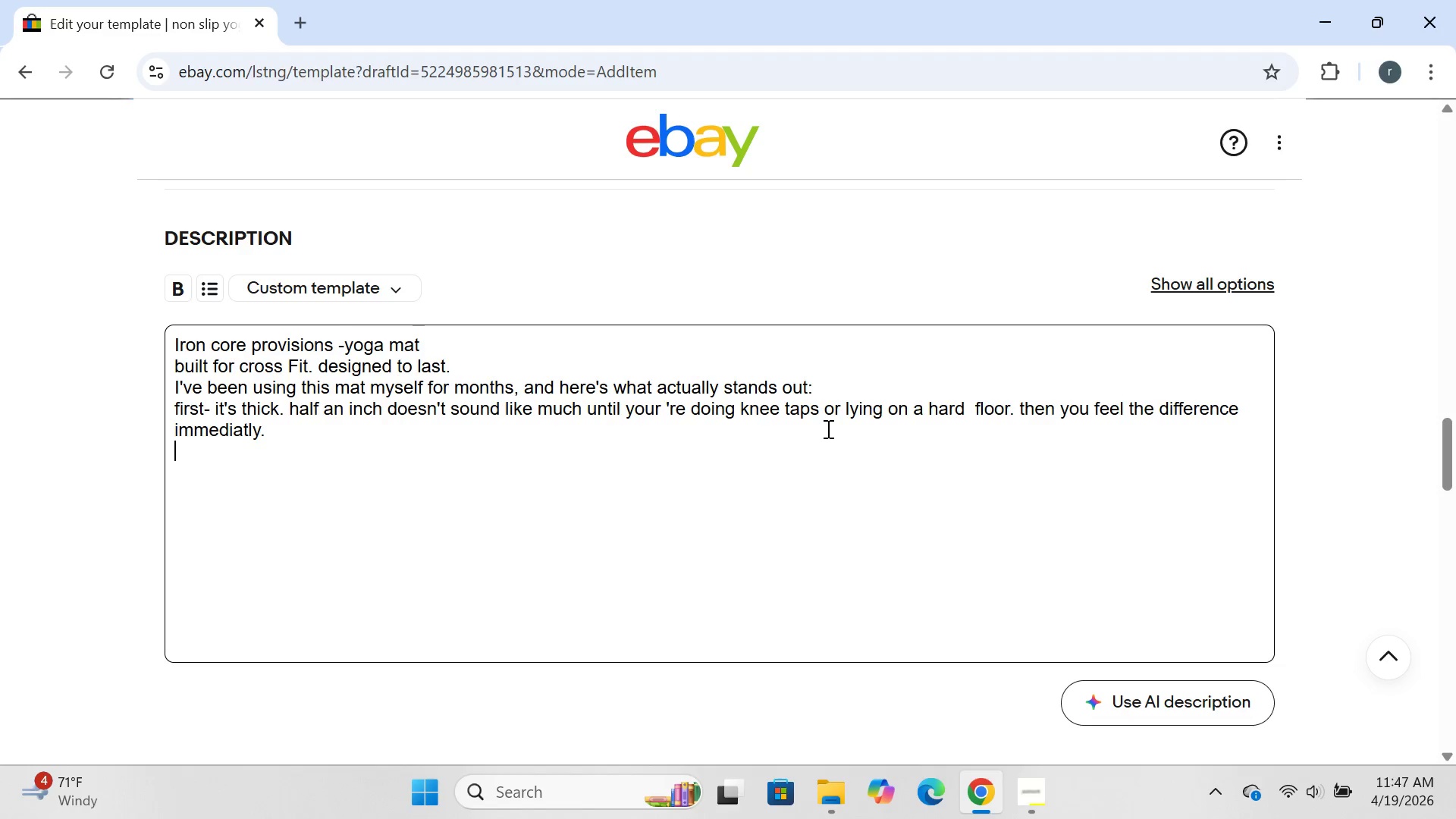 
type(seconf)
key(Backspace)
type(d=)
key(Backspace)
type(- it doesn\)
key(Backspace)
type(.)
key(Backspace)
type(')
 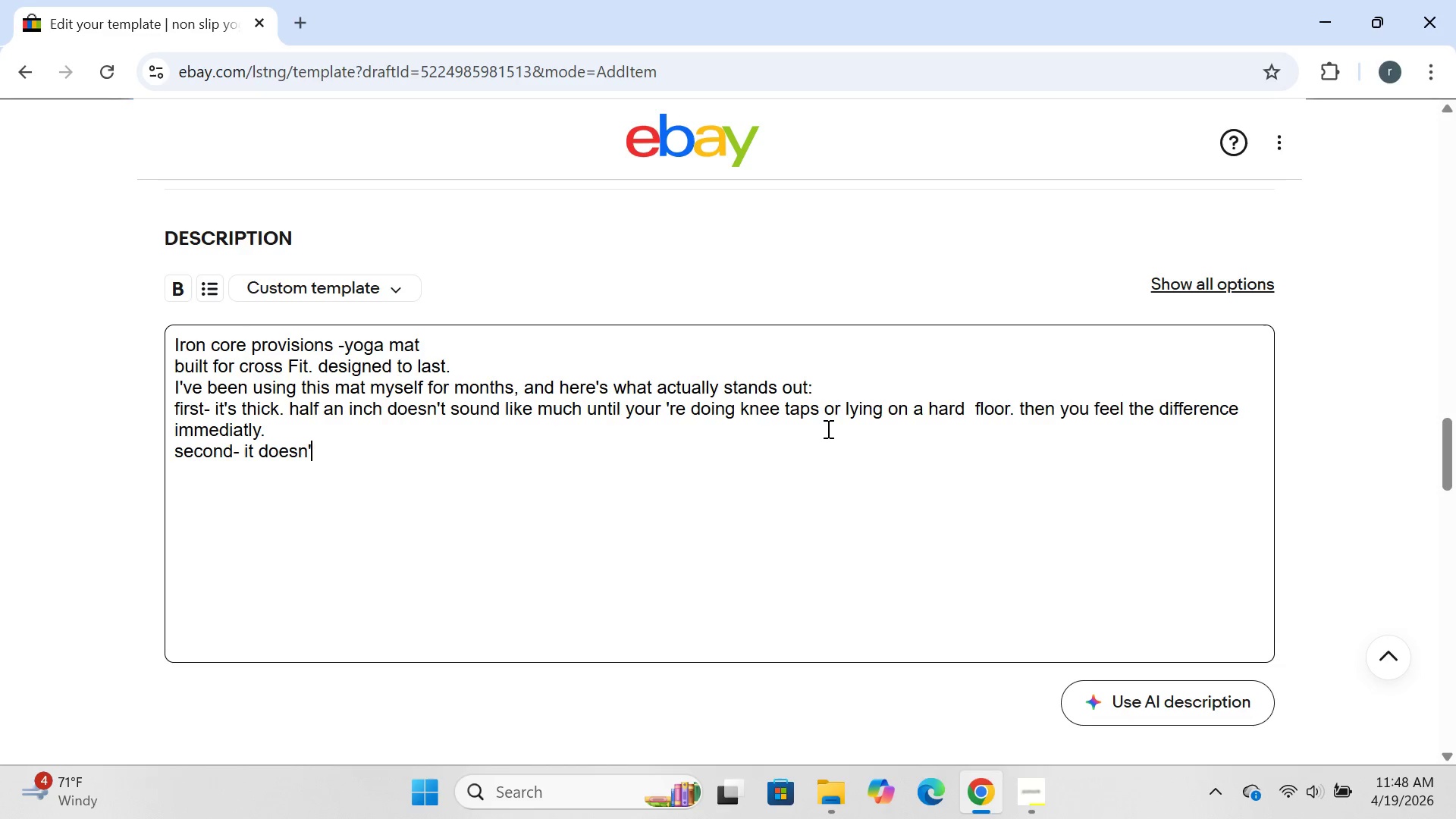 
type(t slip )
key(Backspace)
type(.sweaty workout)
 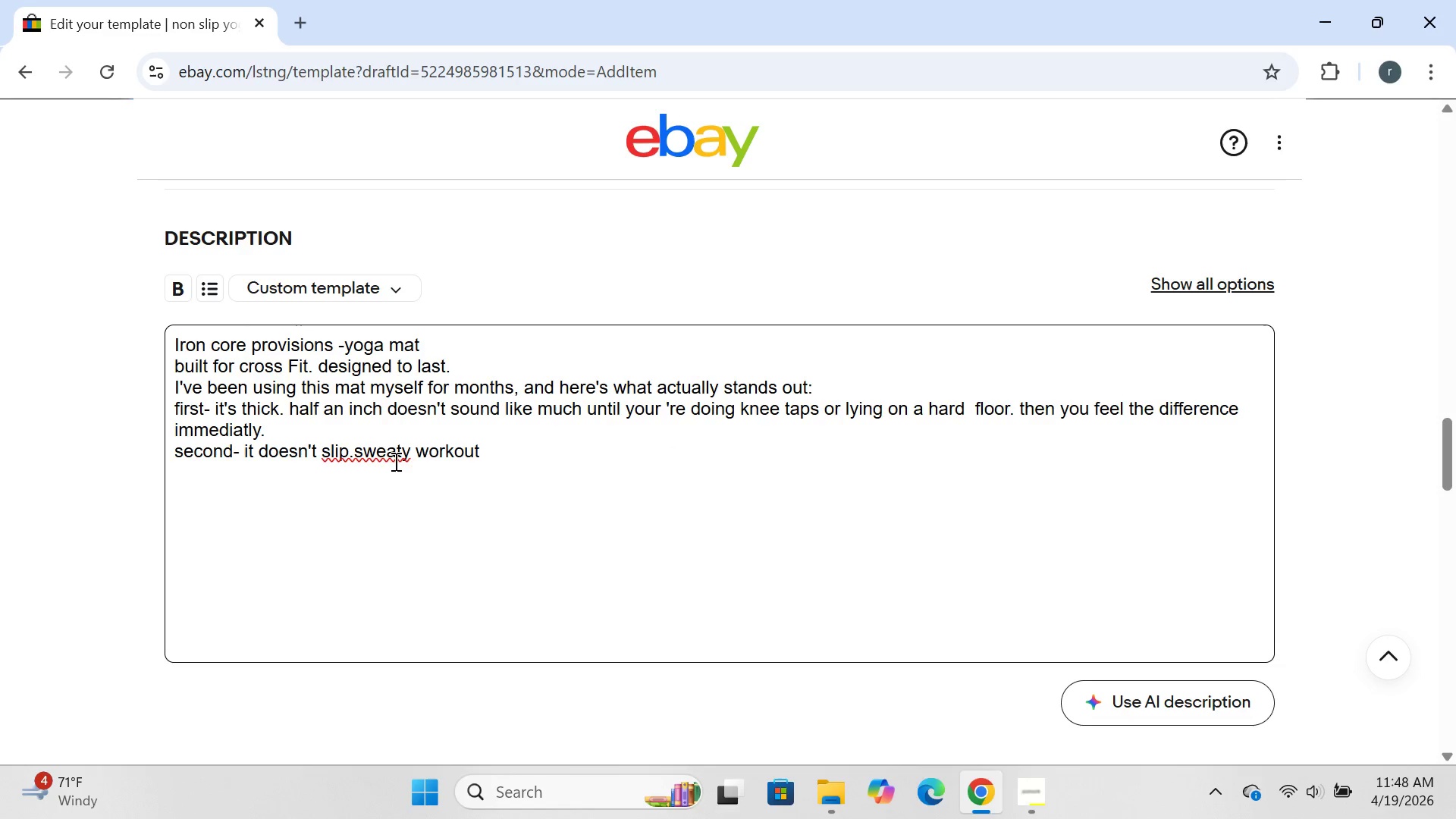 
left_click([351, 450])
 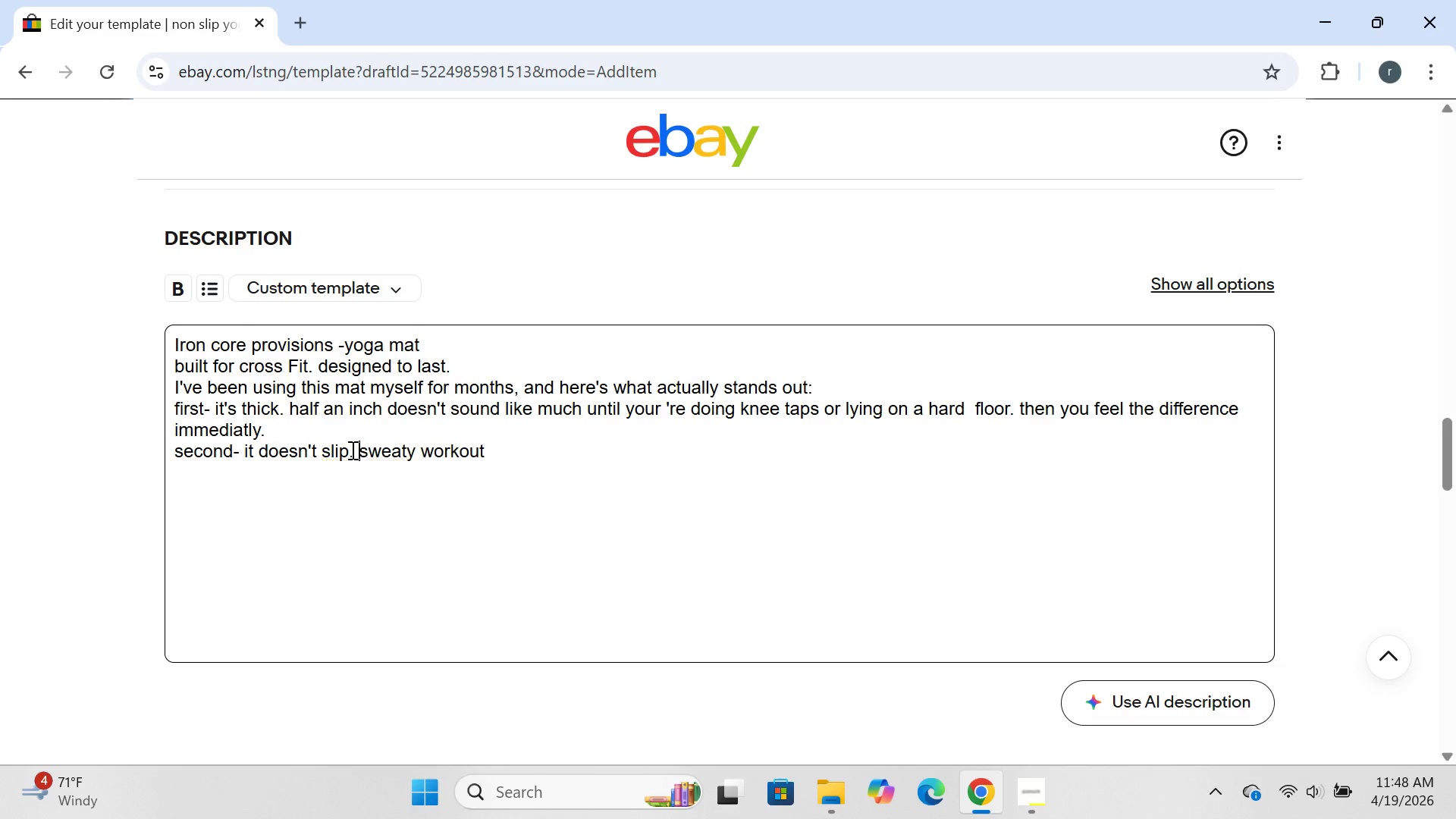 
key(Space)
 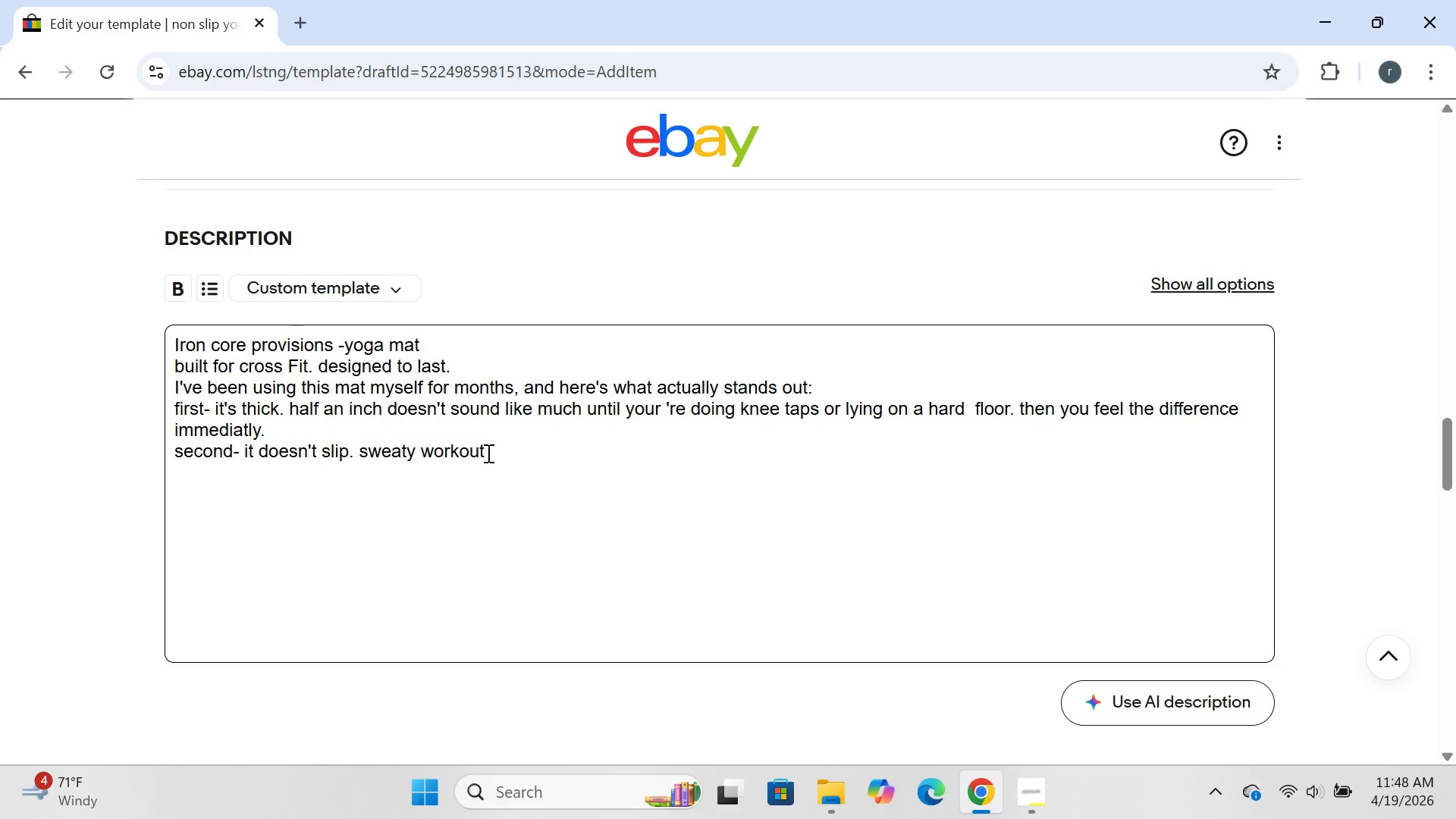 
left_click([487, 453])
 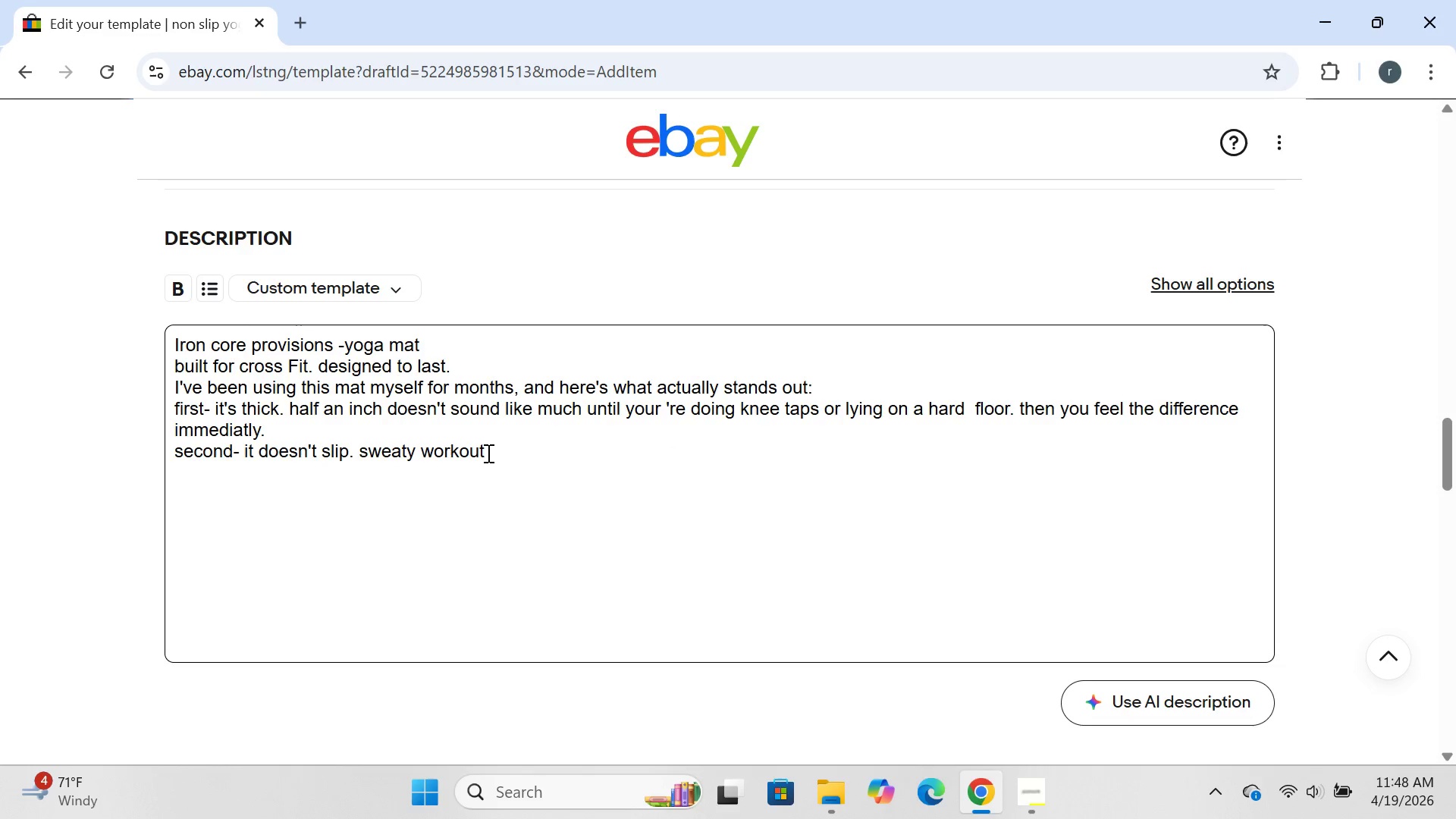 
key(Space)
 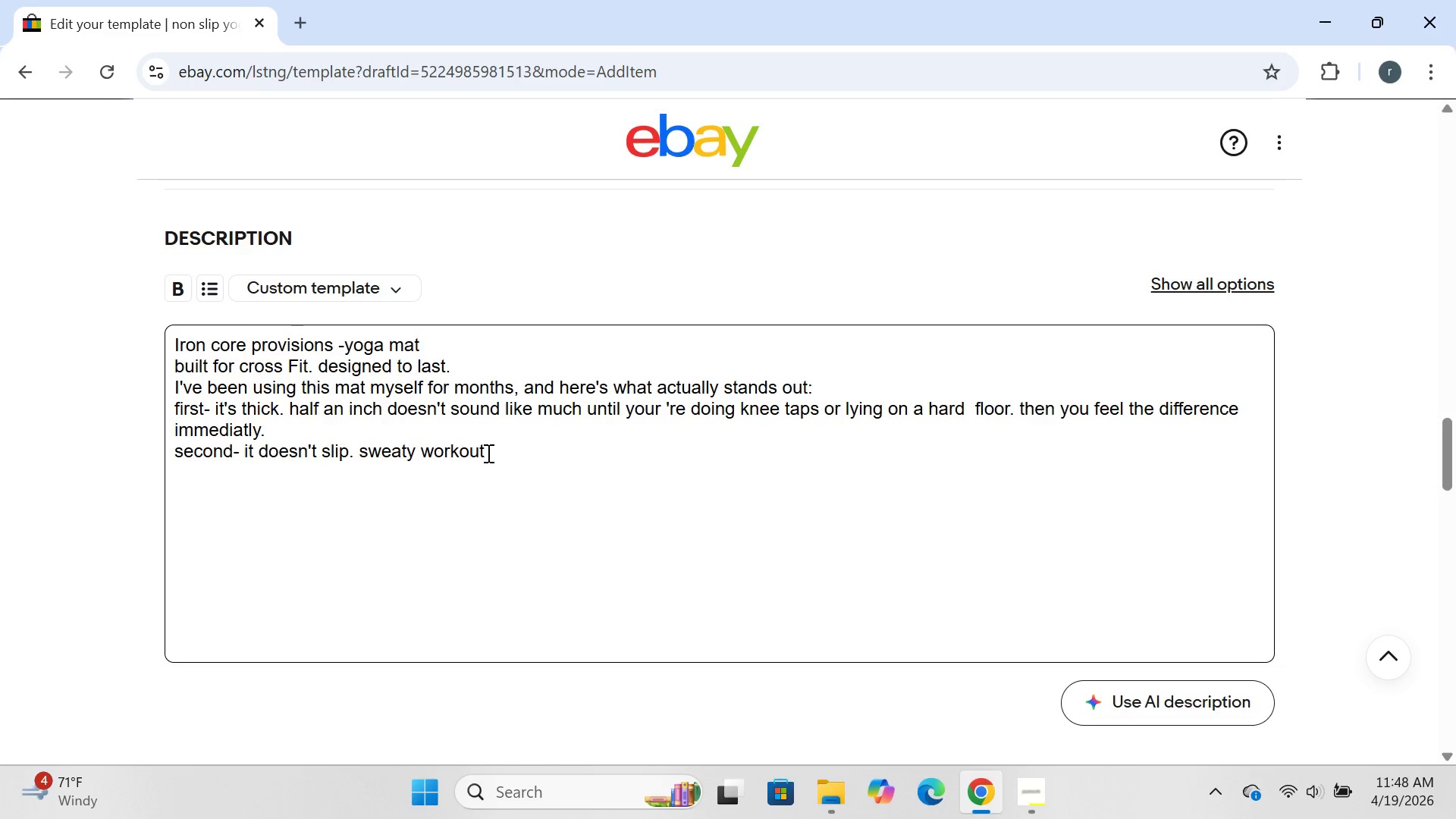 
key(Backspace)
 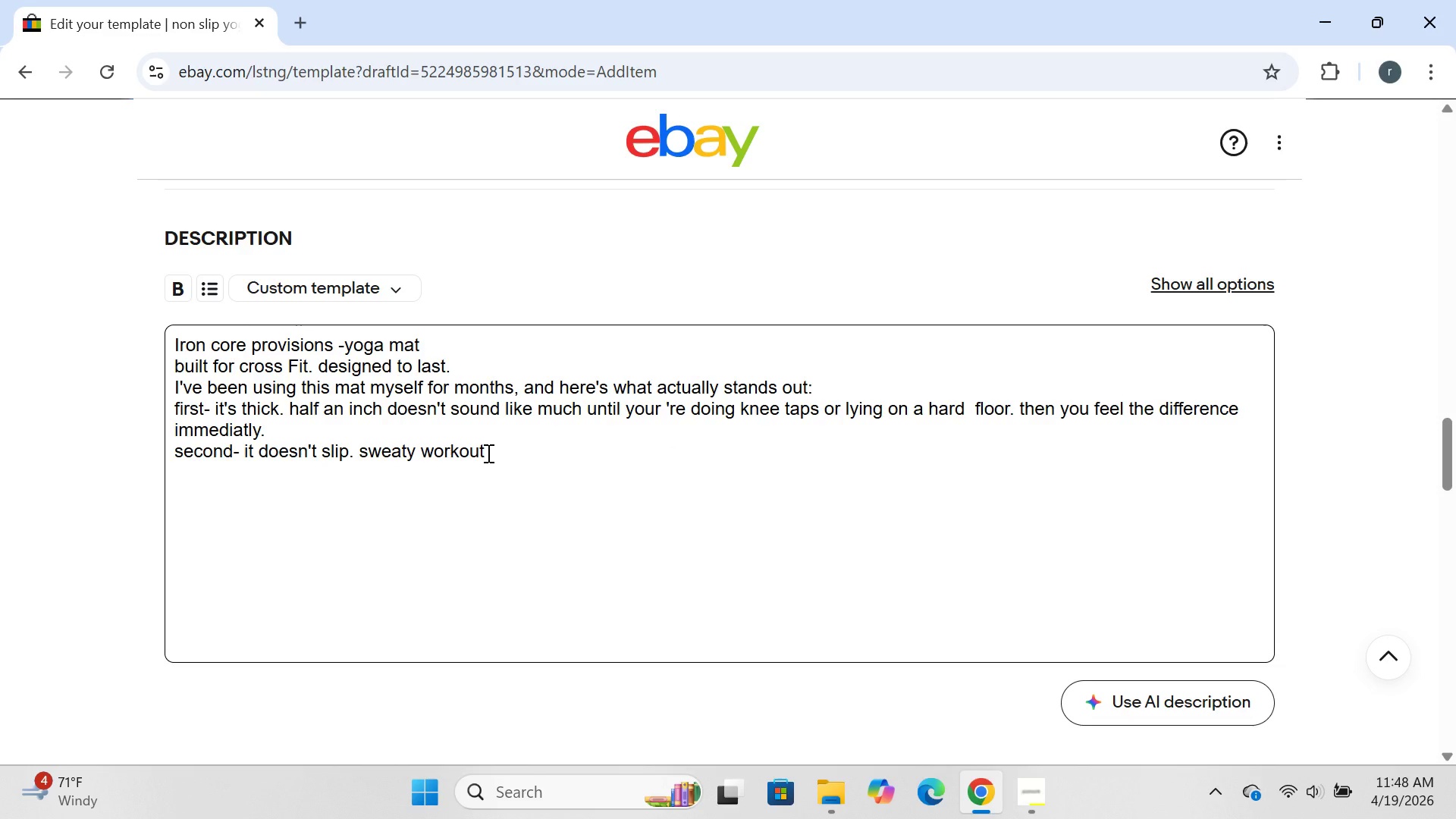 
key(Shift+Slash)
 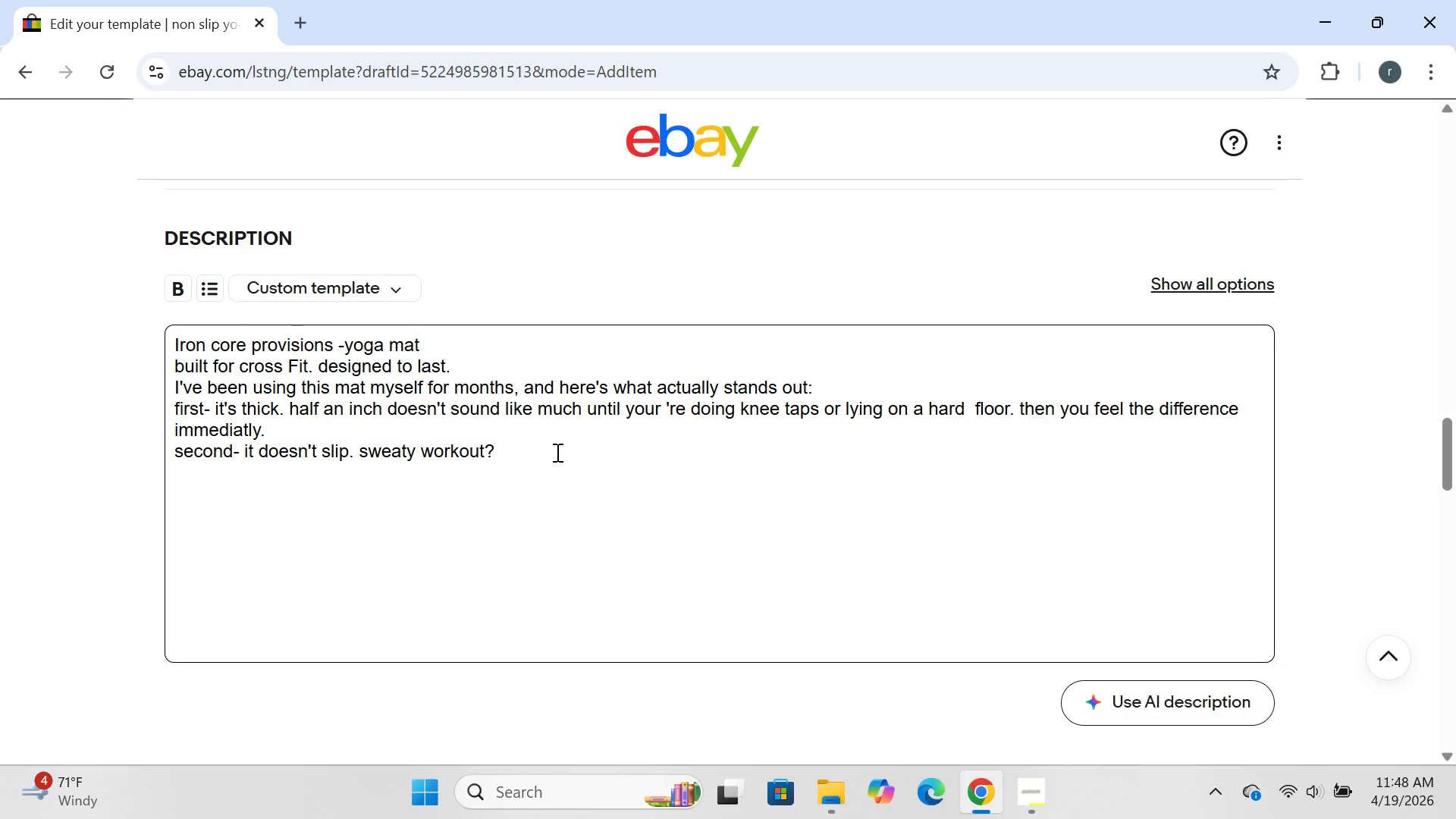 
wait(5.03)
 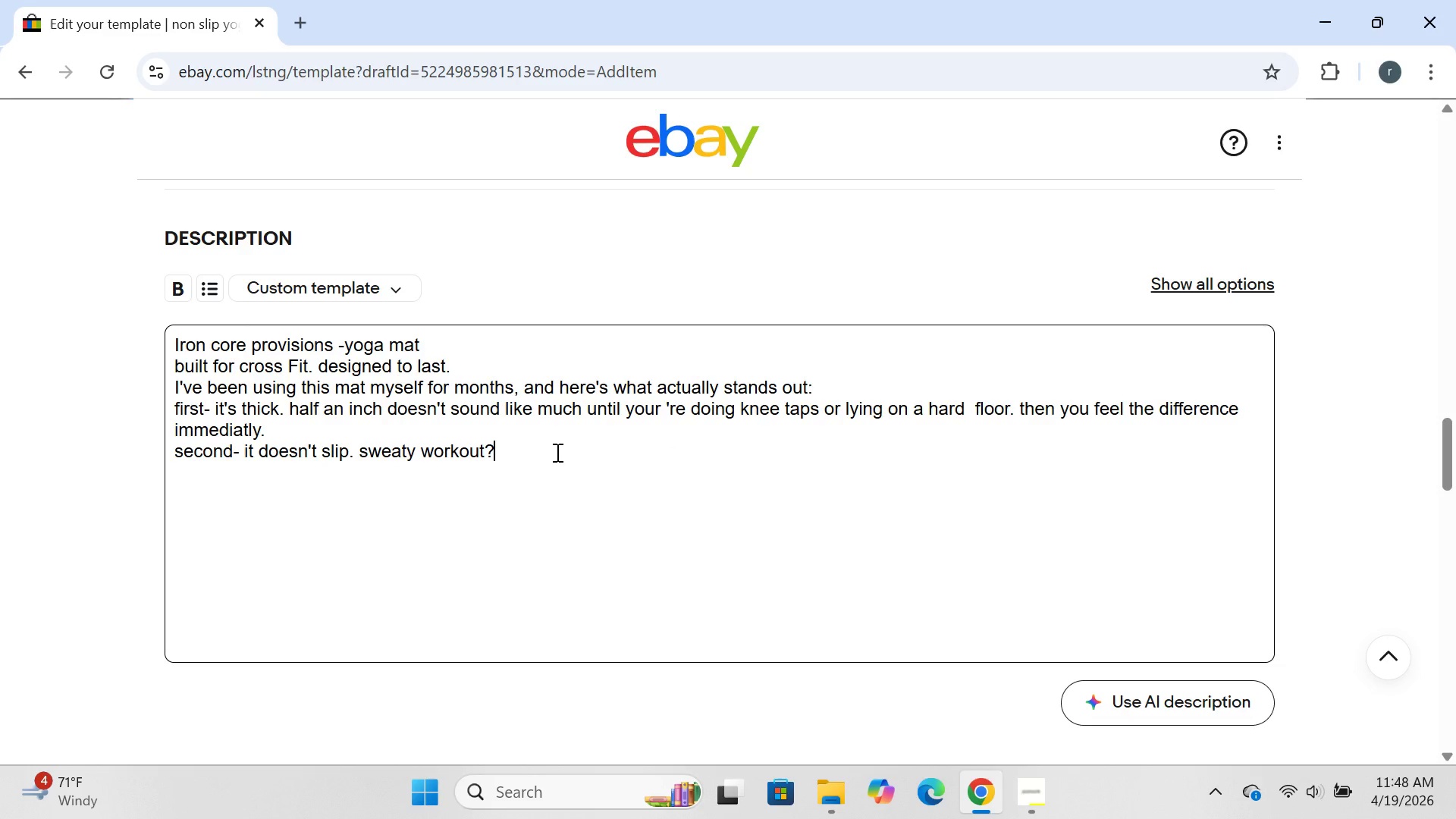 
type(title floor>)
key(Backspace)
type(?)
 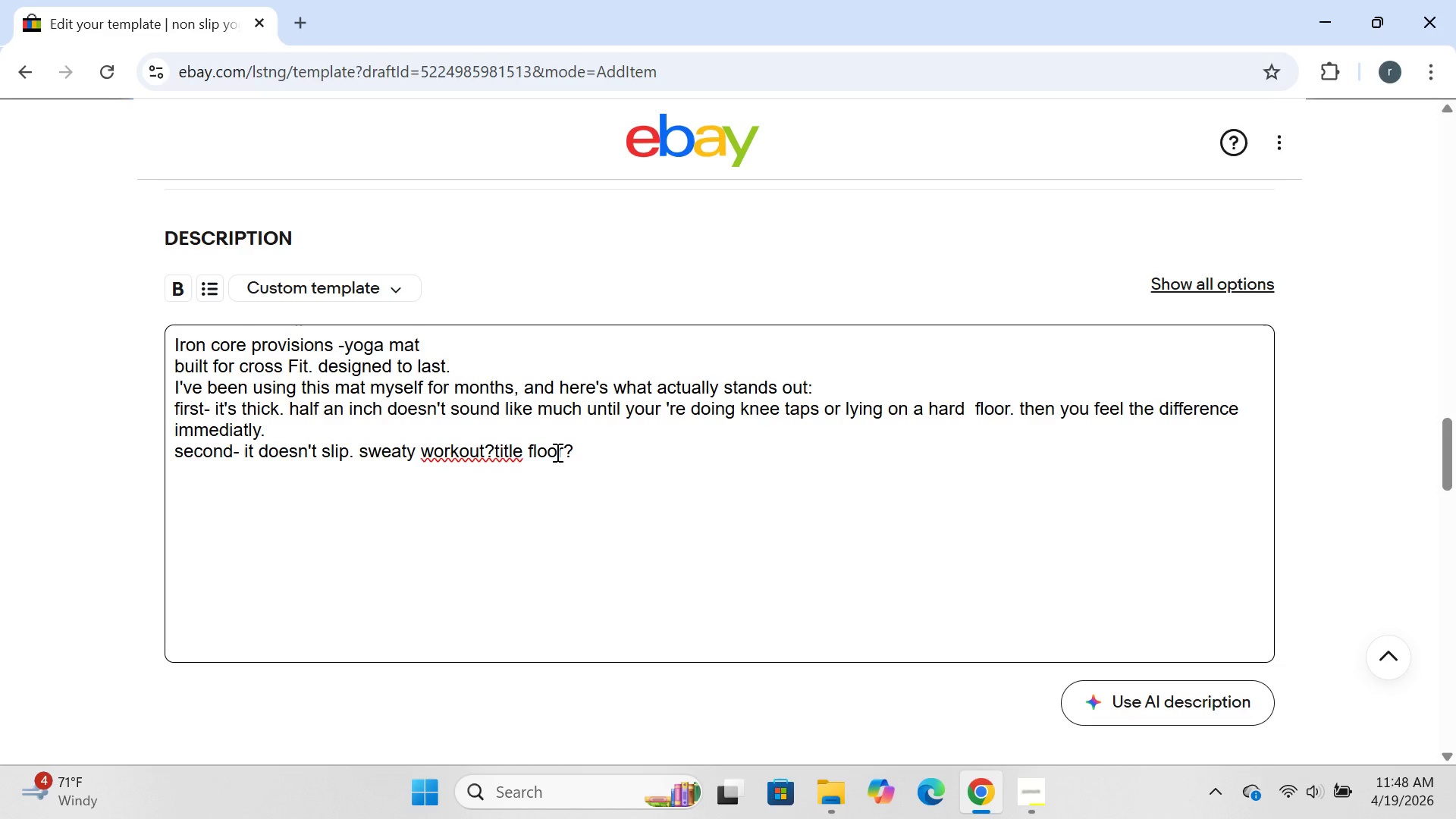 
left_click([494, 451])
 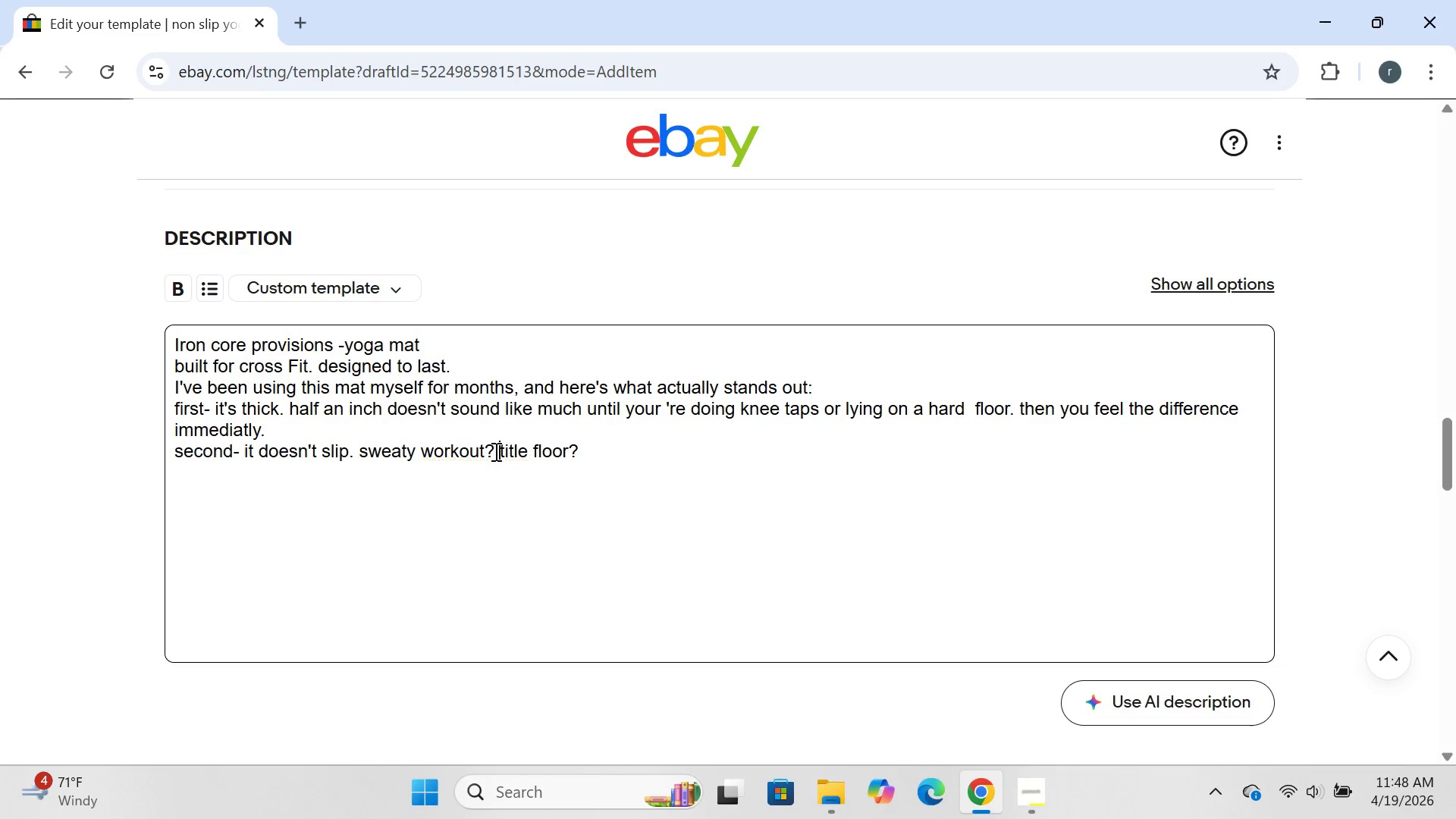 
key(Space)
 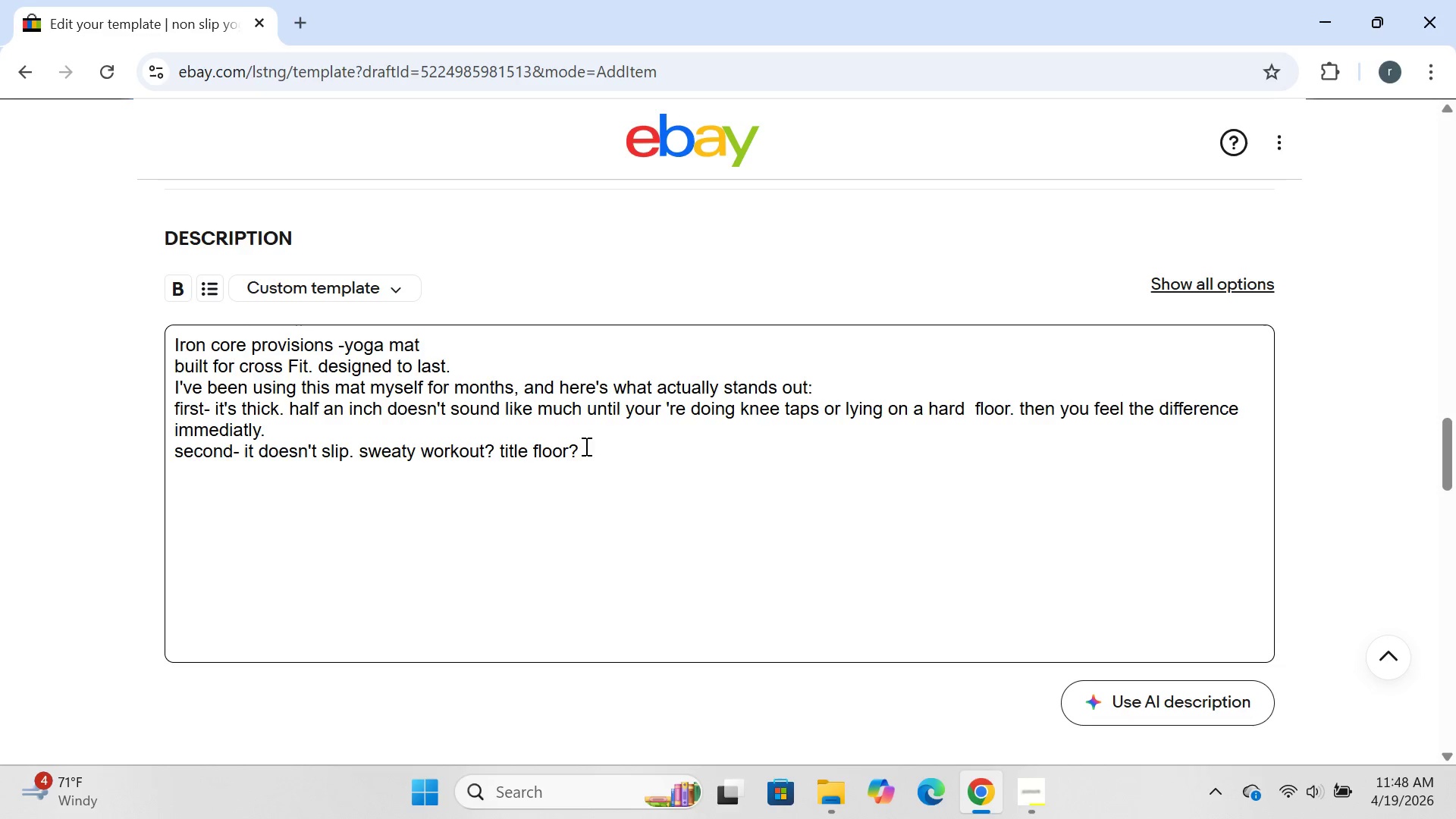 
left_click([580, 454])
 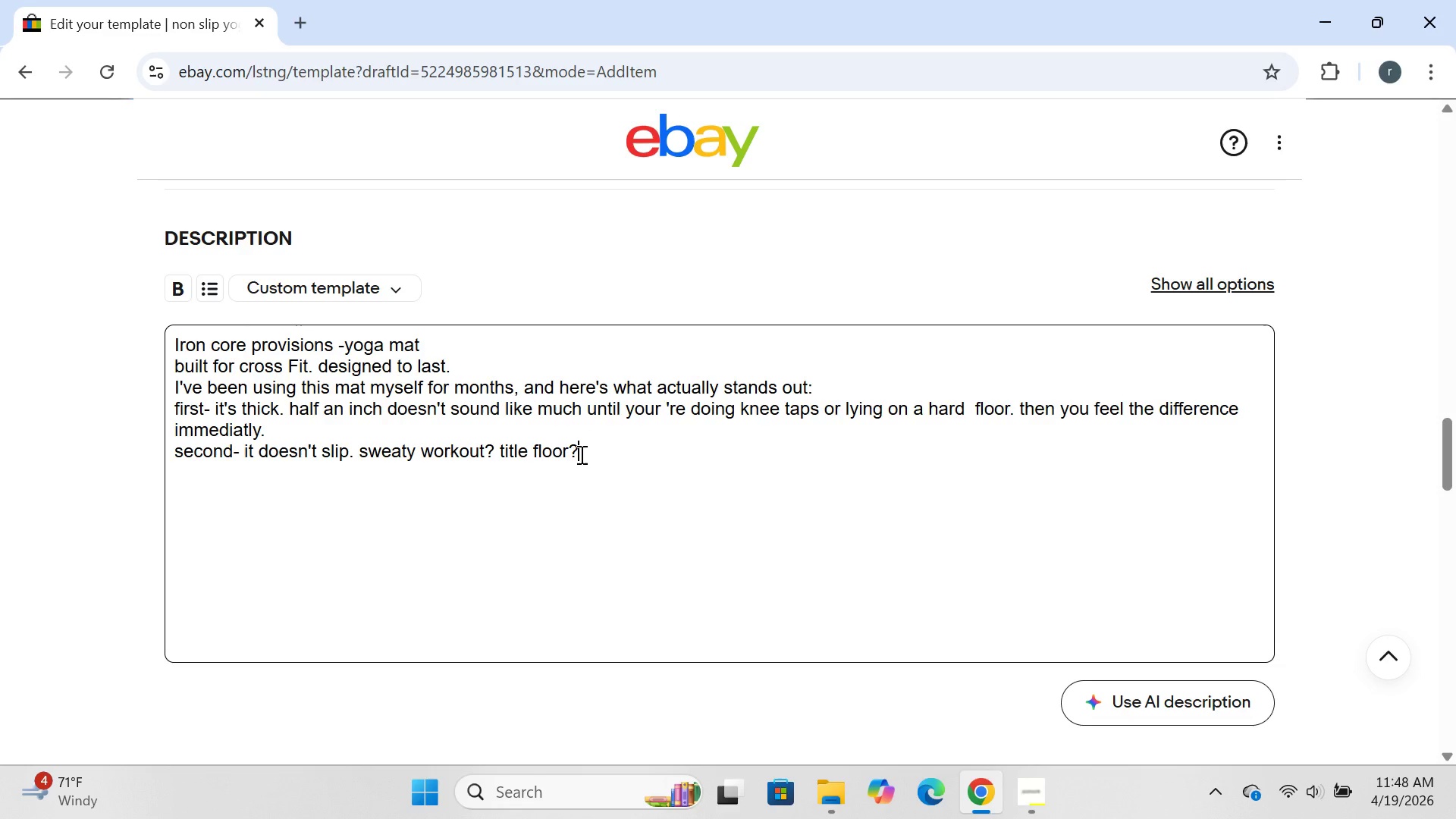 
type( this thing stays po)
key(Backspace)
type(ut. no annoying sliding mid =)
key(Backspace)
type(-set.)
 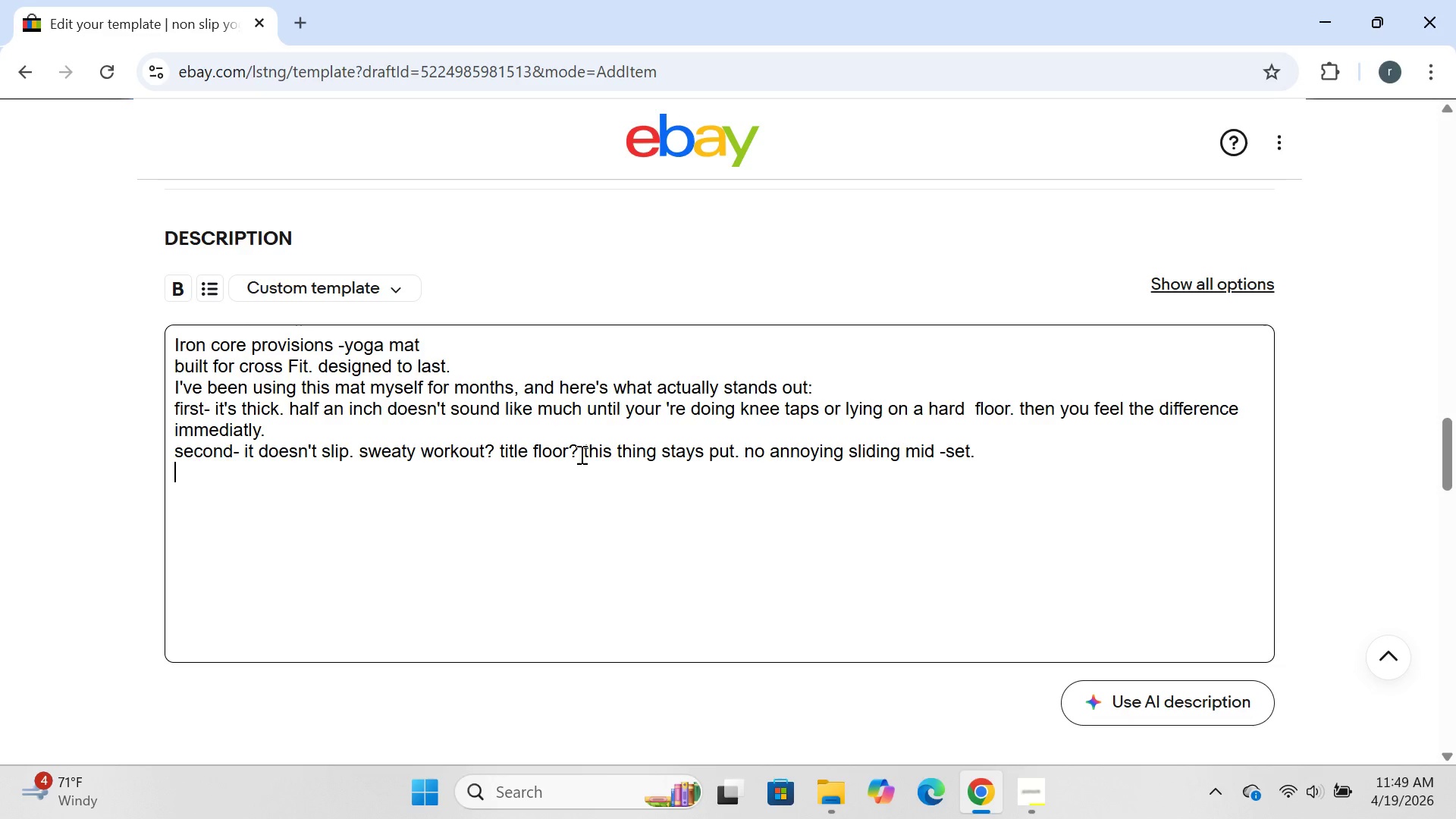 
key(Enter)
 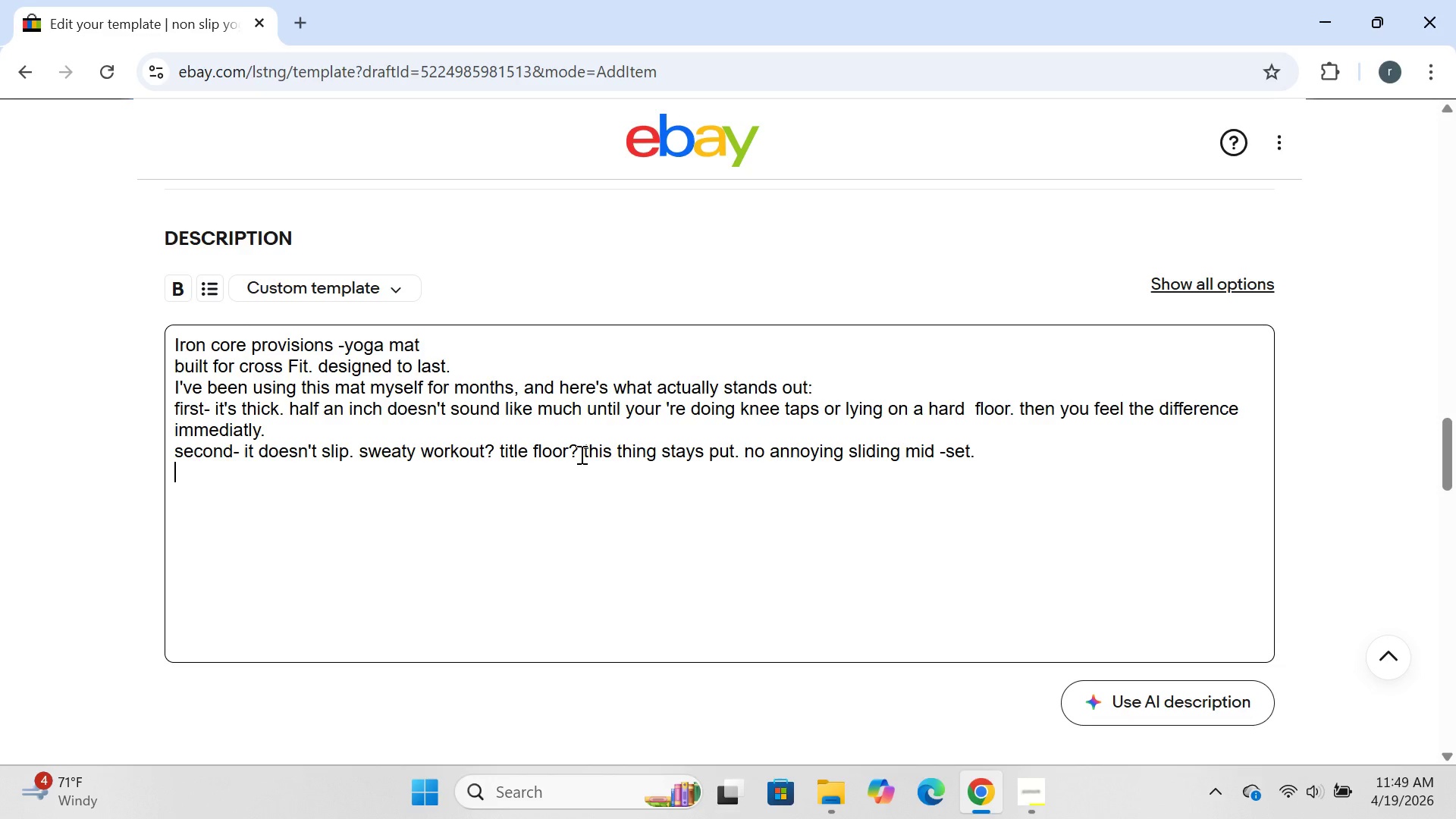 
type(the material is TPE,e)
key(Backspace)
type(w)
key(Backspace)
type( which is the eco=)
key(Backspace)
type(-friendly alternative to PVC or latex)
 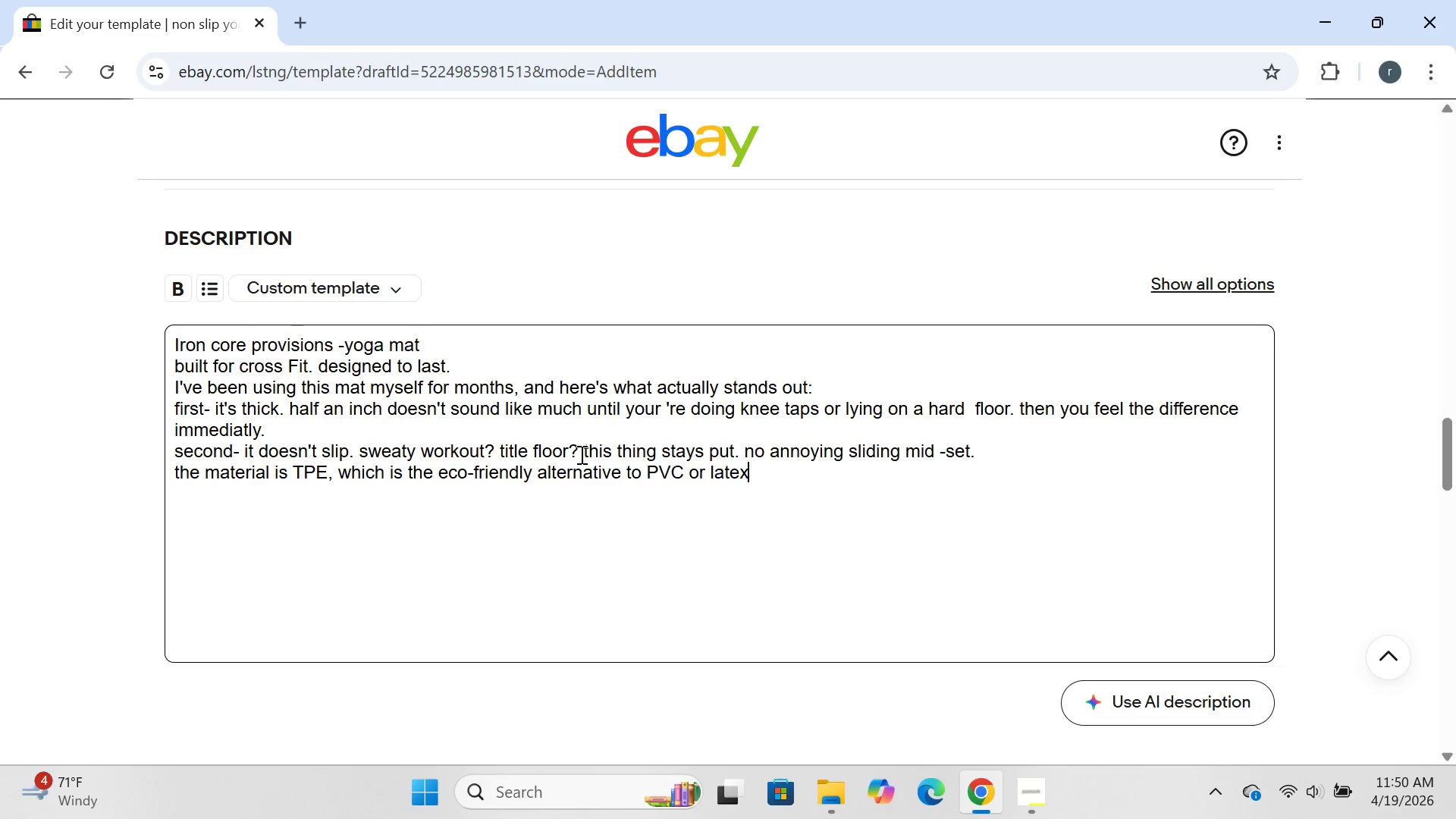 
wait(5.36)
 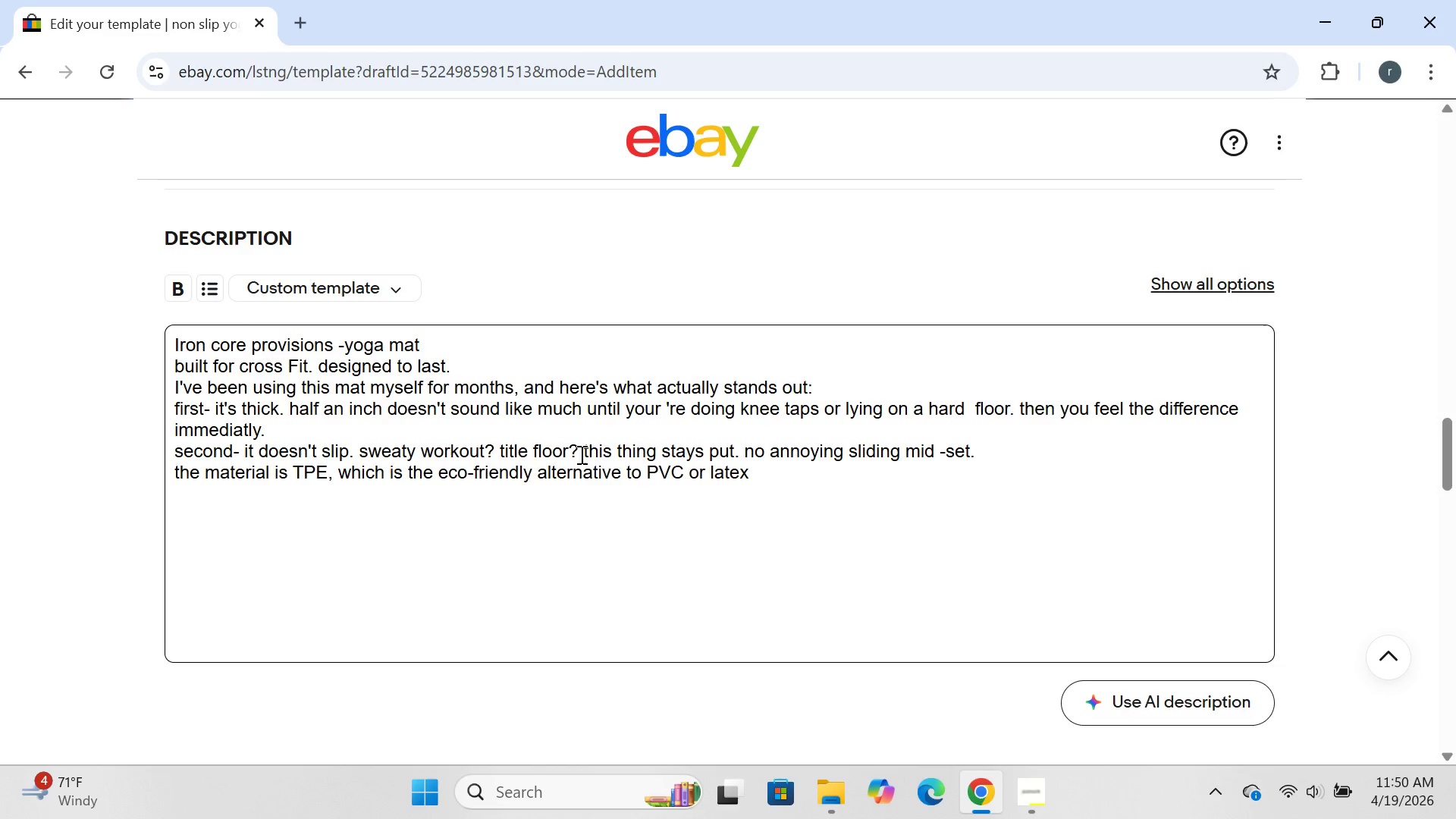 
type(. no weird smellp)
key(Backspace)
type( out of the box either .)
 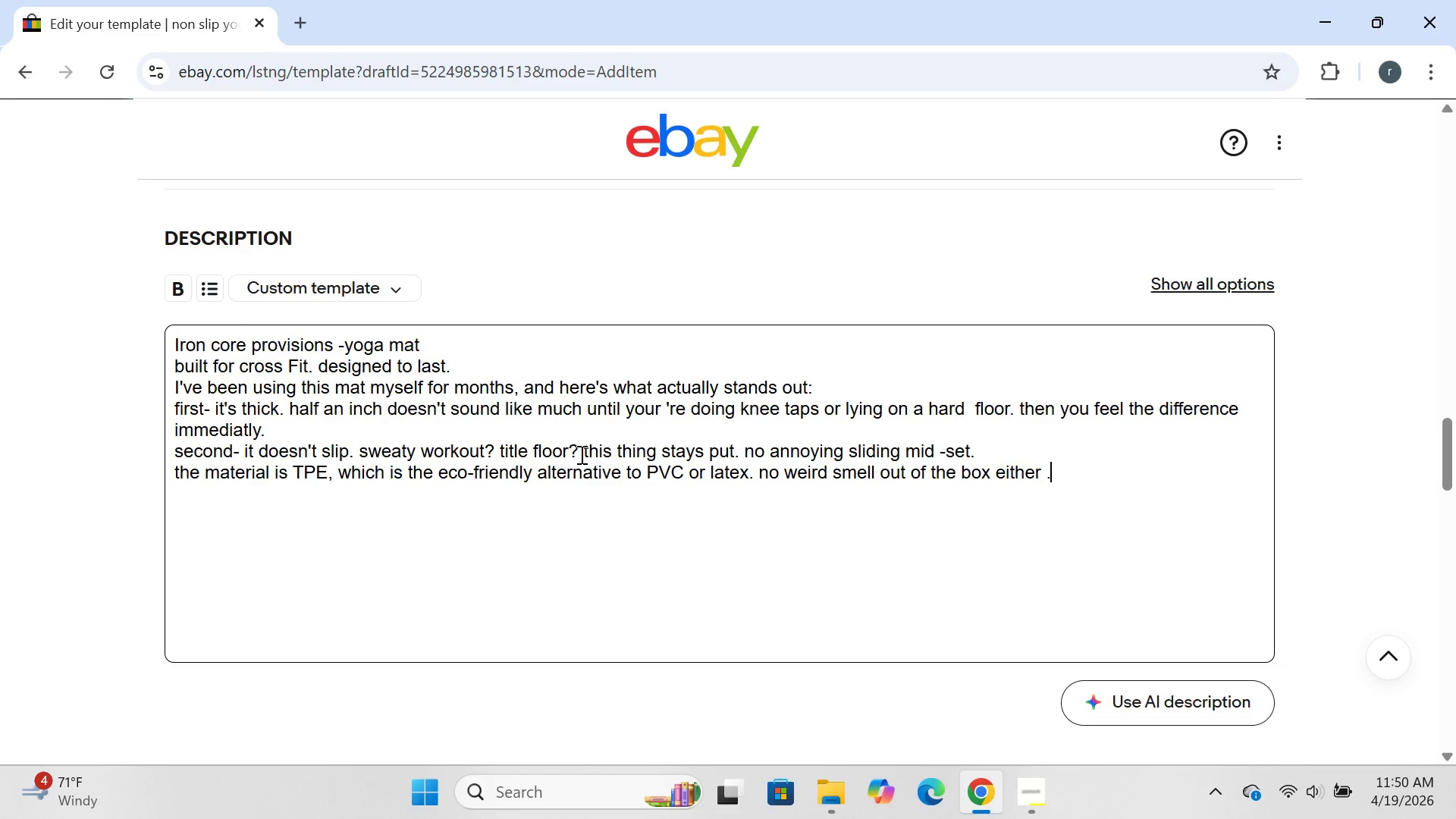 
key(Enter)
 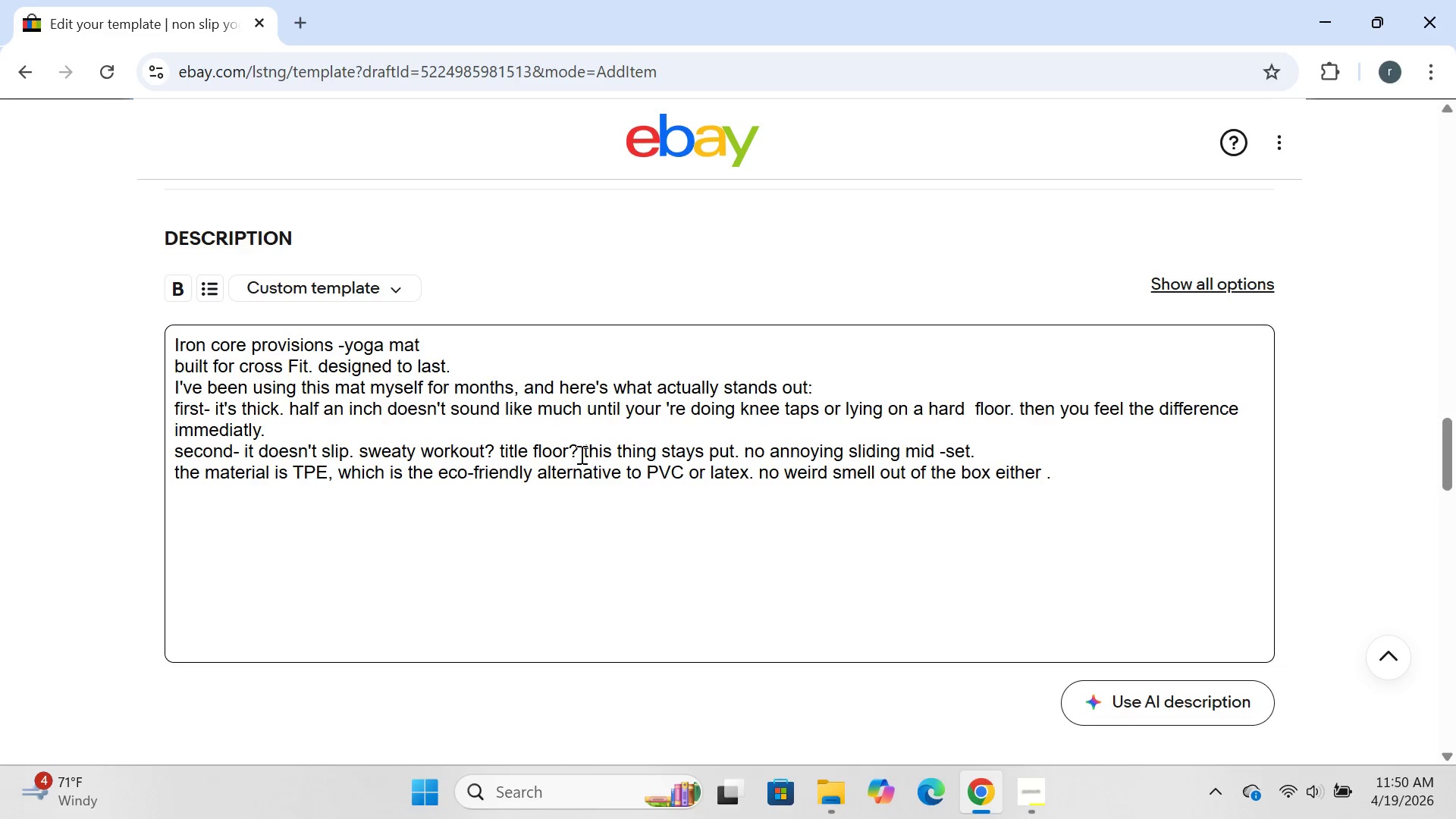 
type(cleaning takes five seconds =)
key(Backspace)
type(-)
 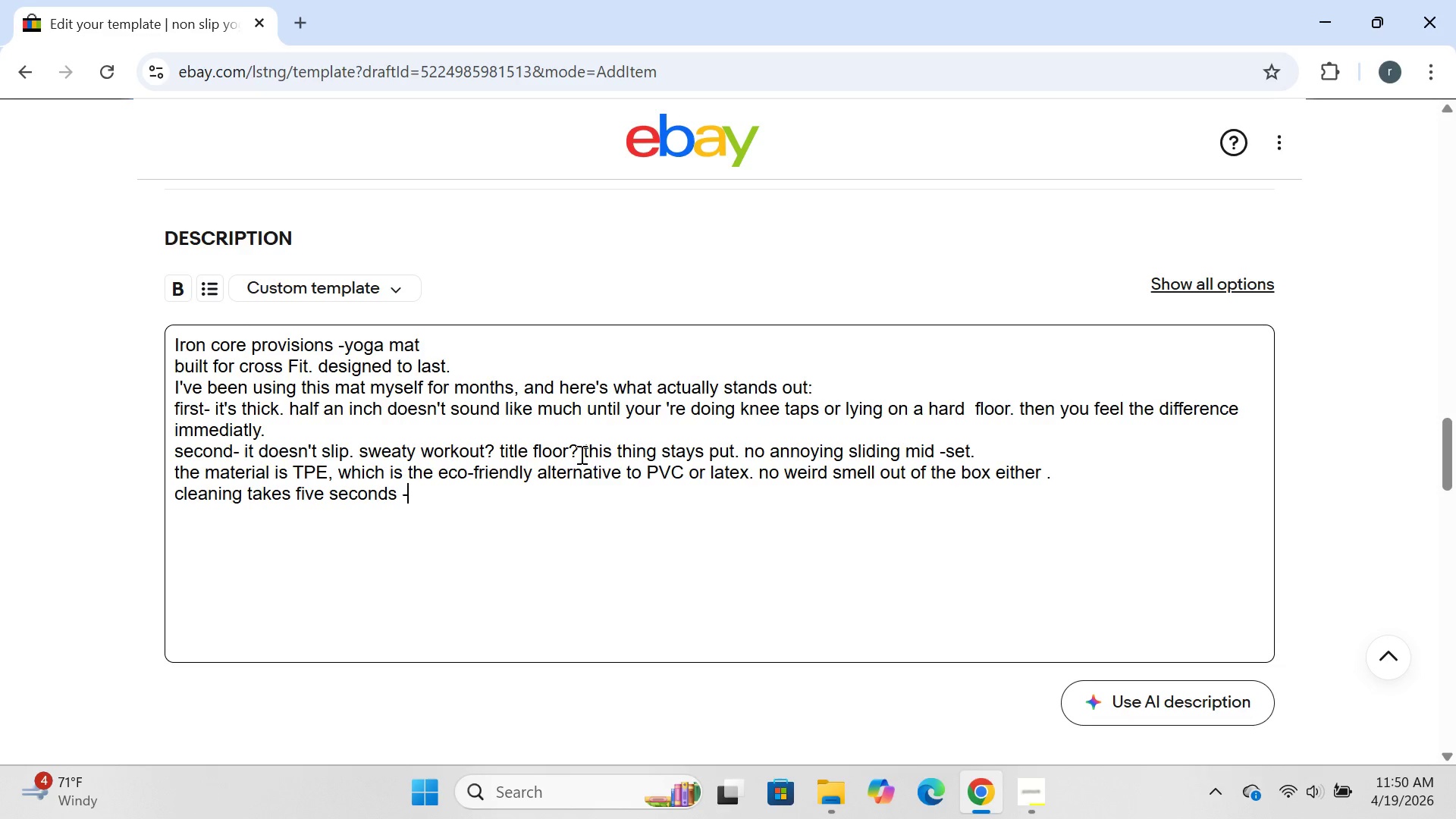 
type(just wipr)
key(Backspace)
type(eit dowm)
key(Backspace)
type(n)
 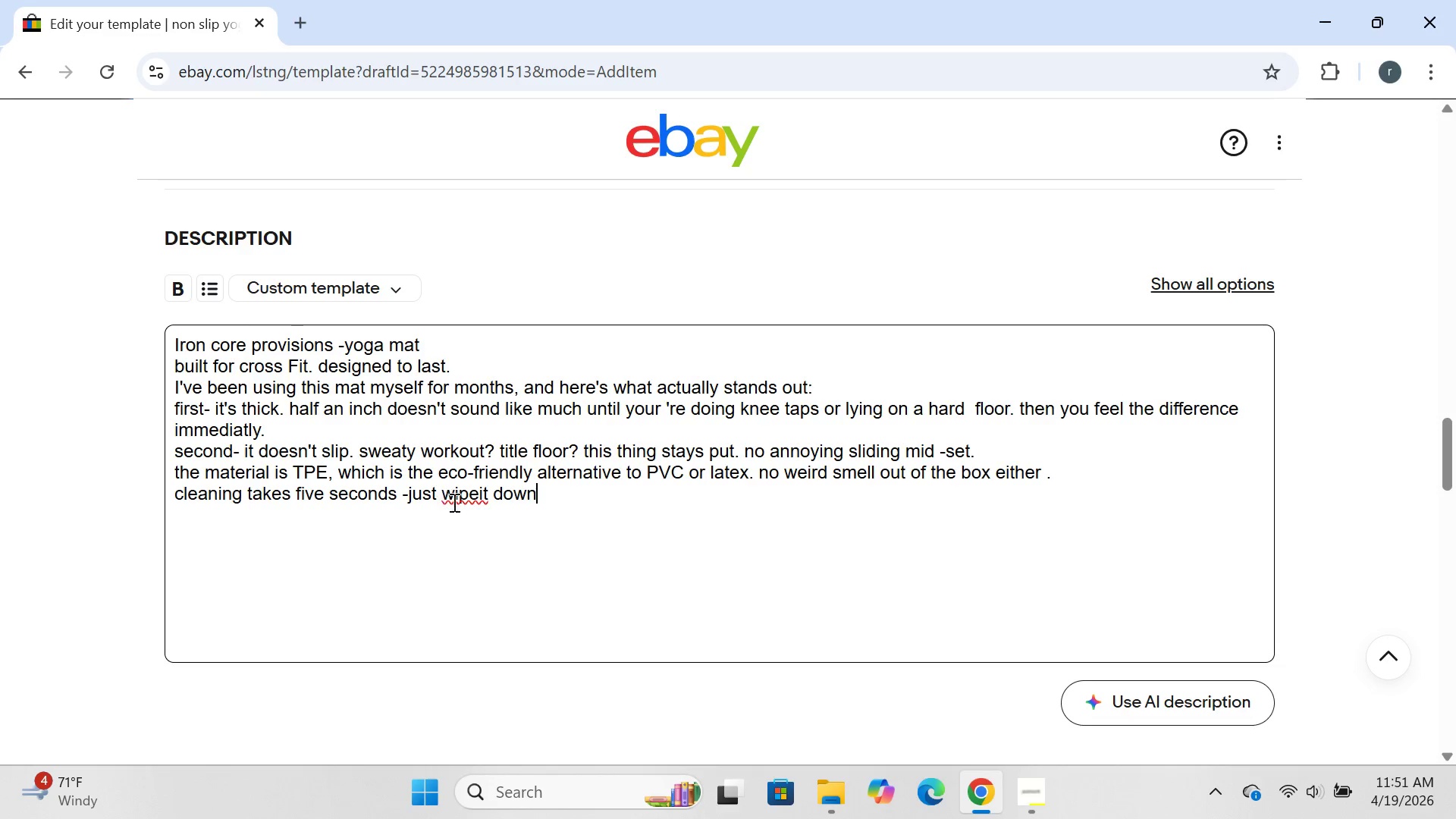 
left_click([475, 494])
 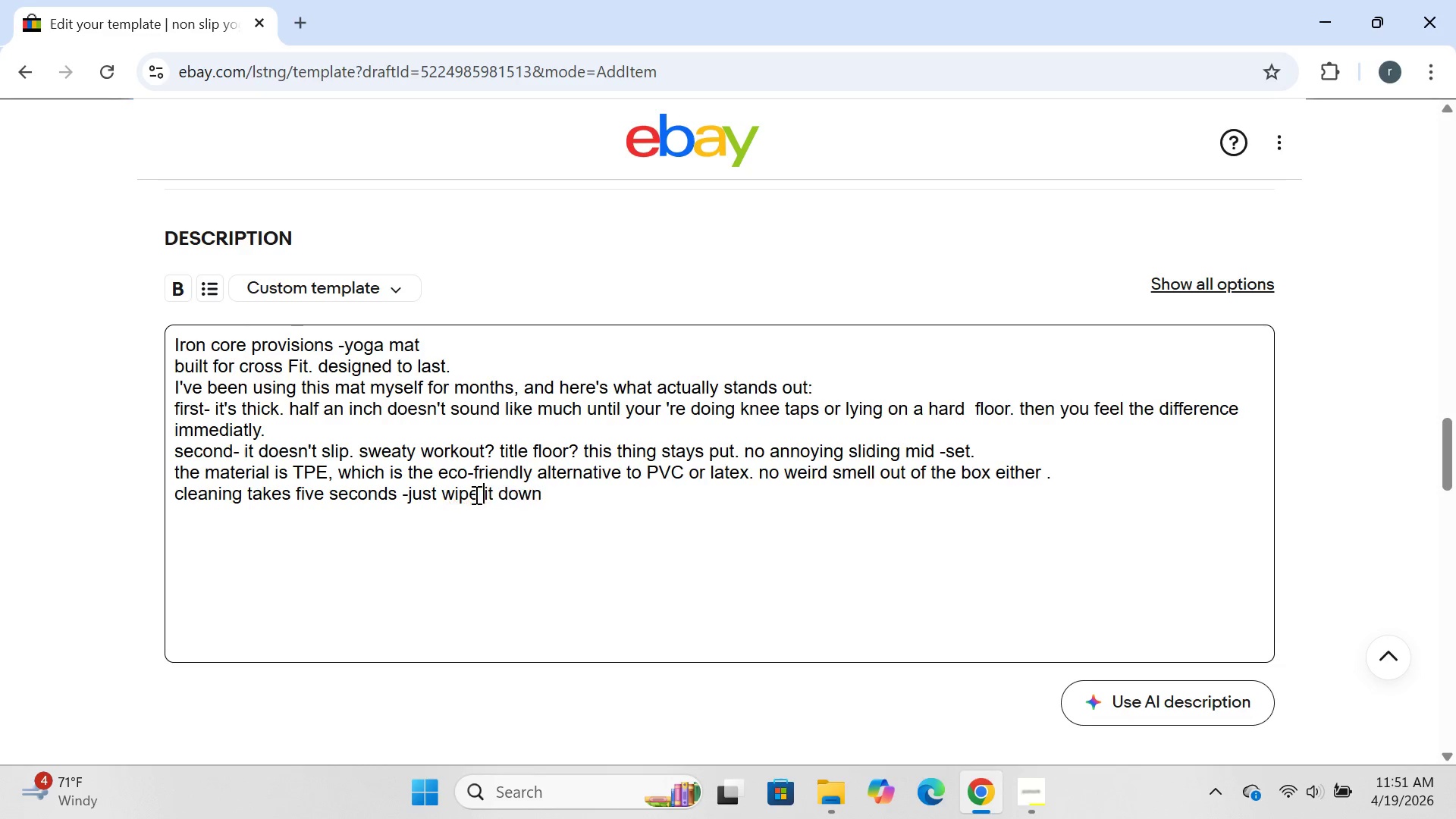 
key(Space)
 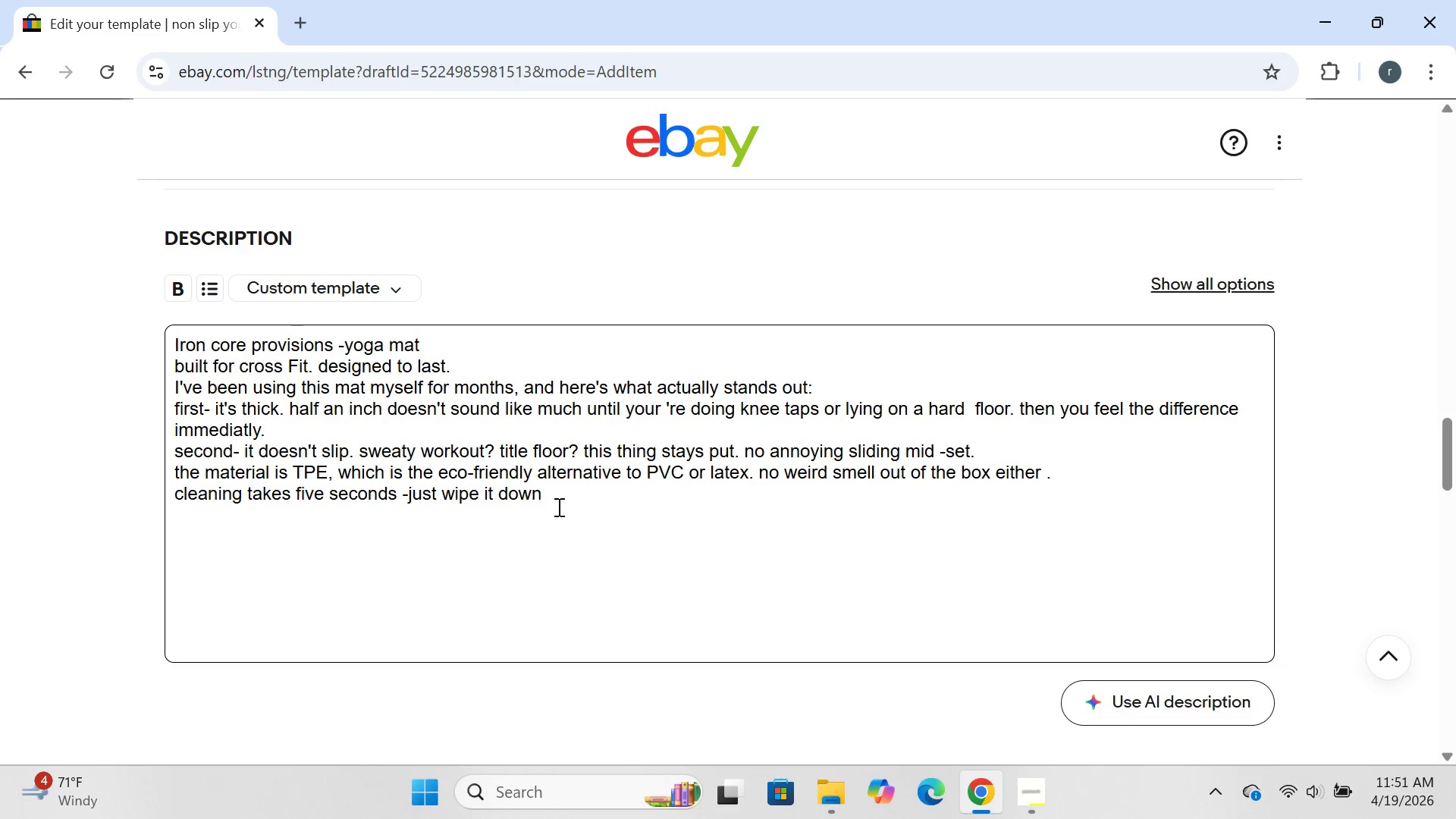 
left_click([557, 507])
 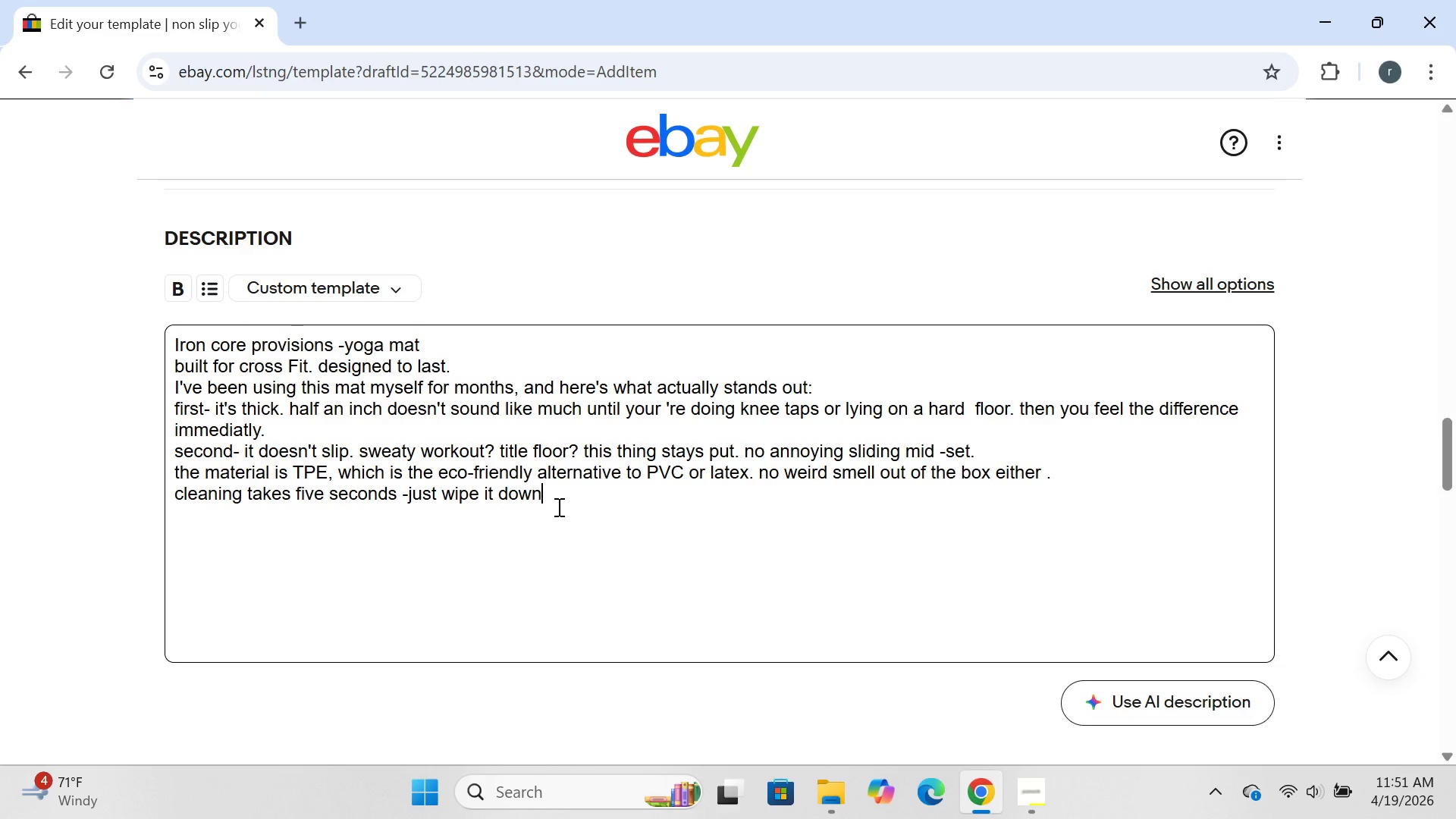 
type( and roll it uo)
 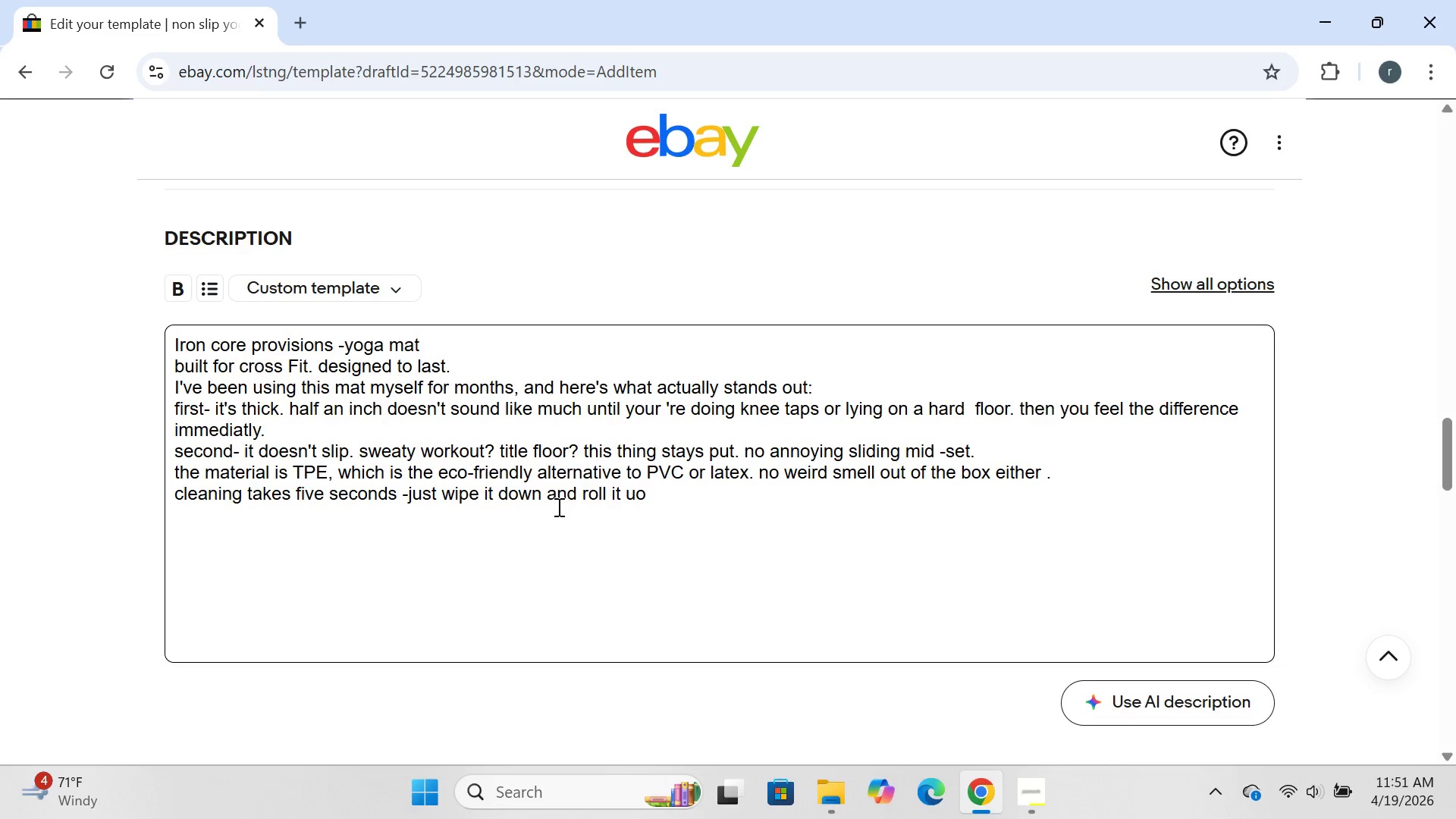 
wait(8.64)
 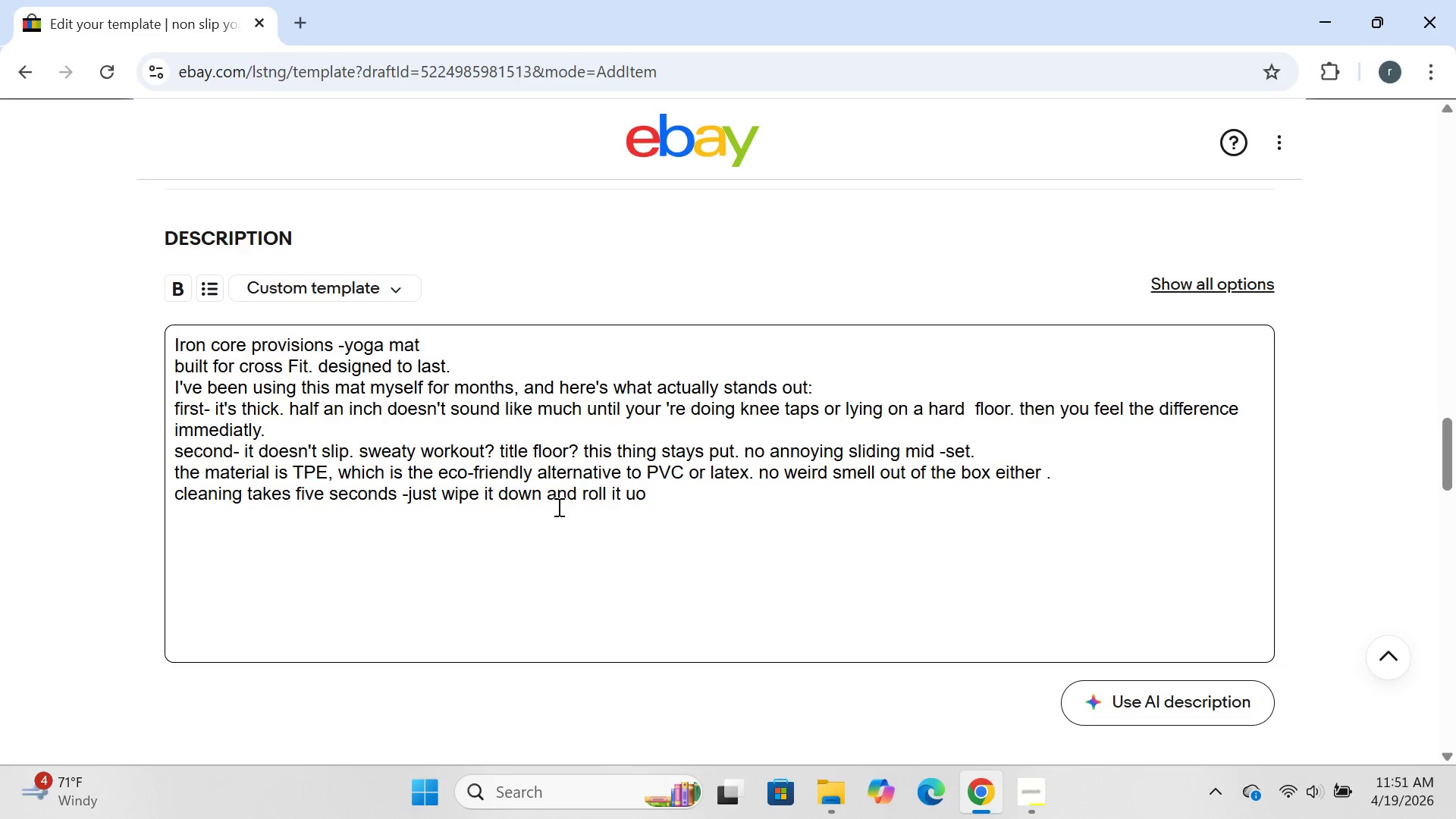 
key(Backspace)
type(p,.)
key(Backspace)
type(the carring strap )
 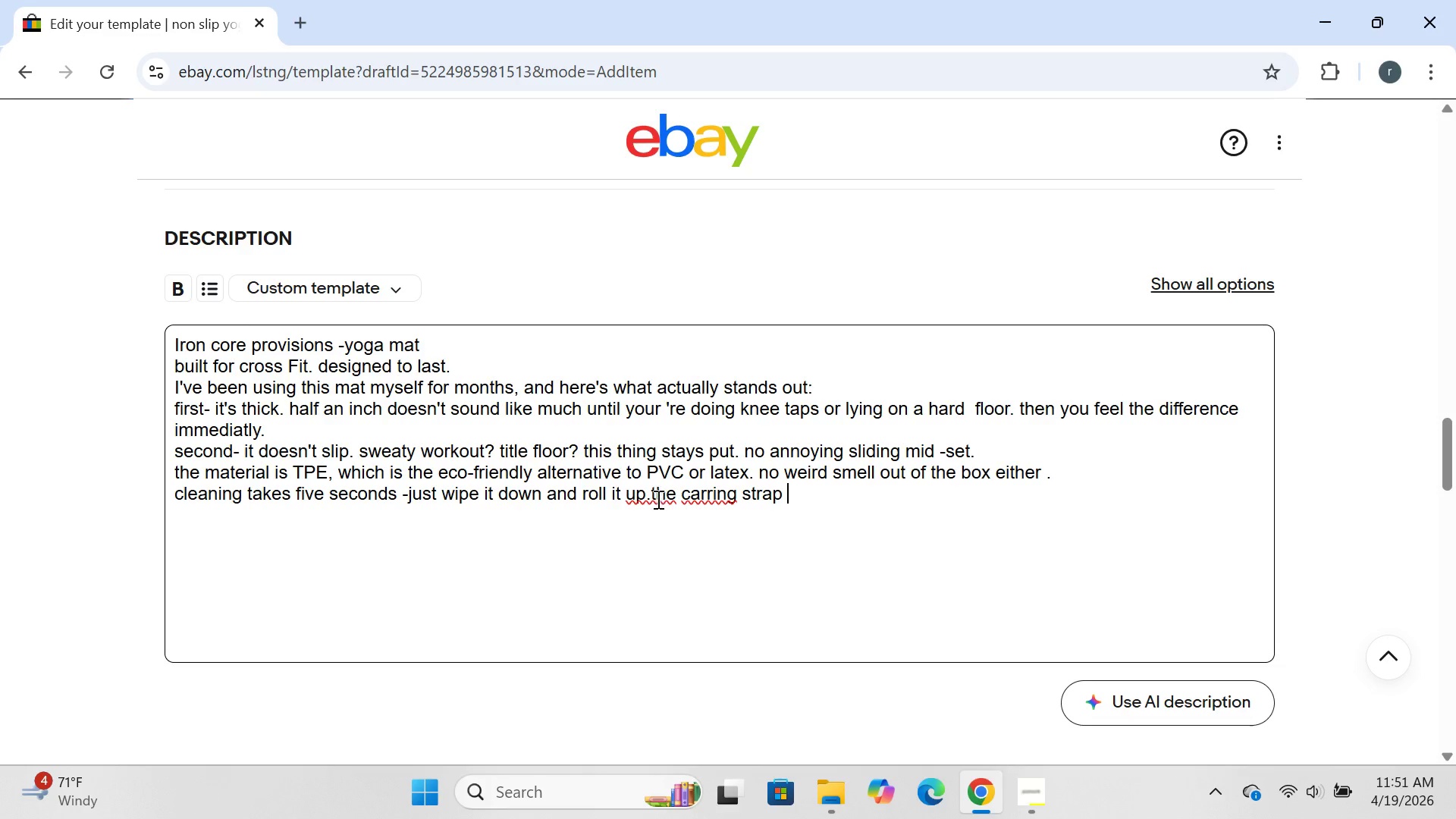 
left_click([652, 496])
 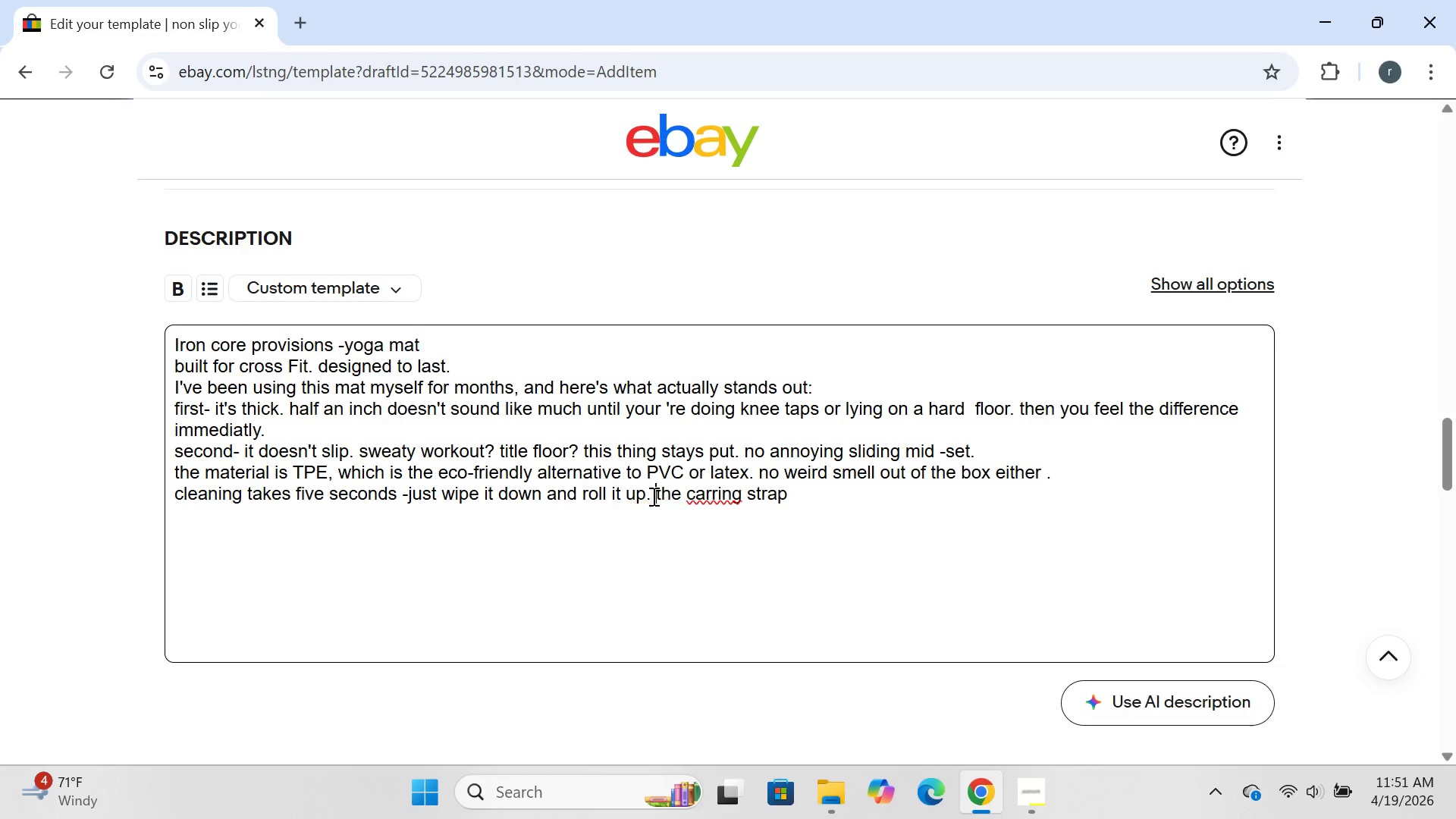 
key(Space)
 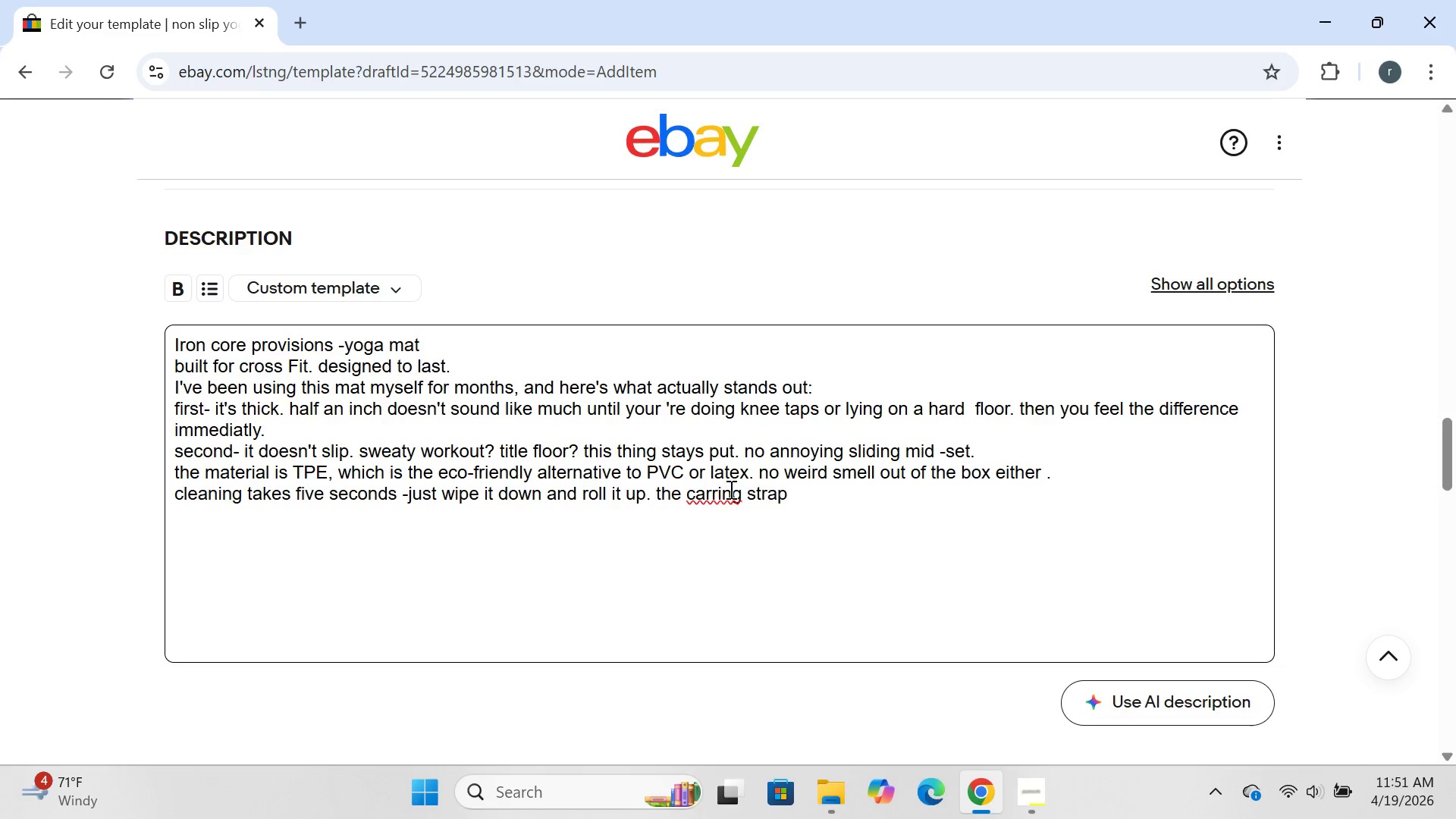 
left_click([717, 494])
 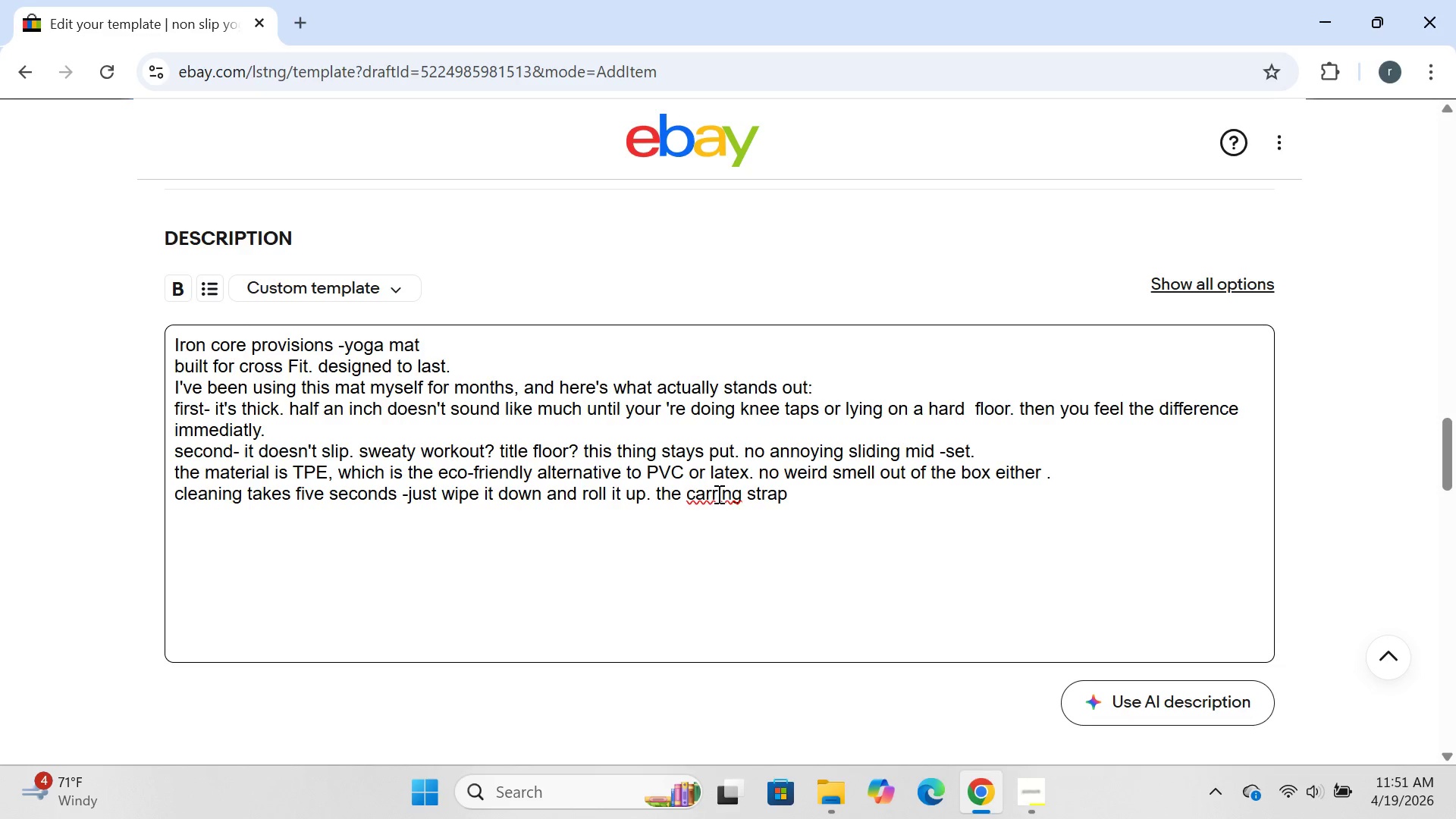 
key(Y)
 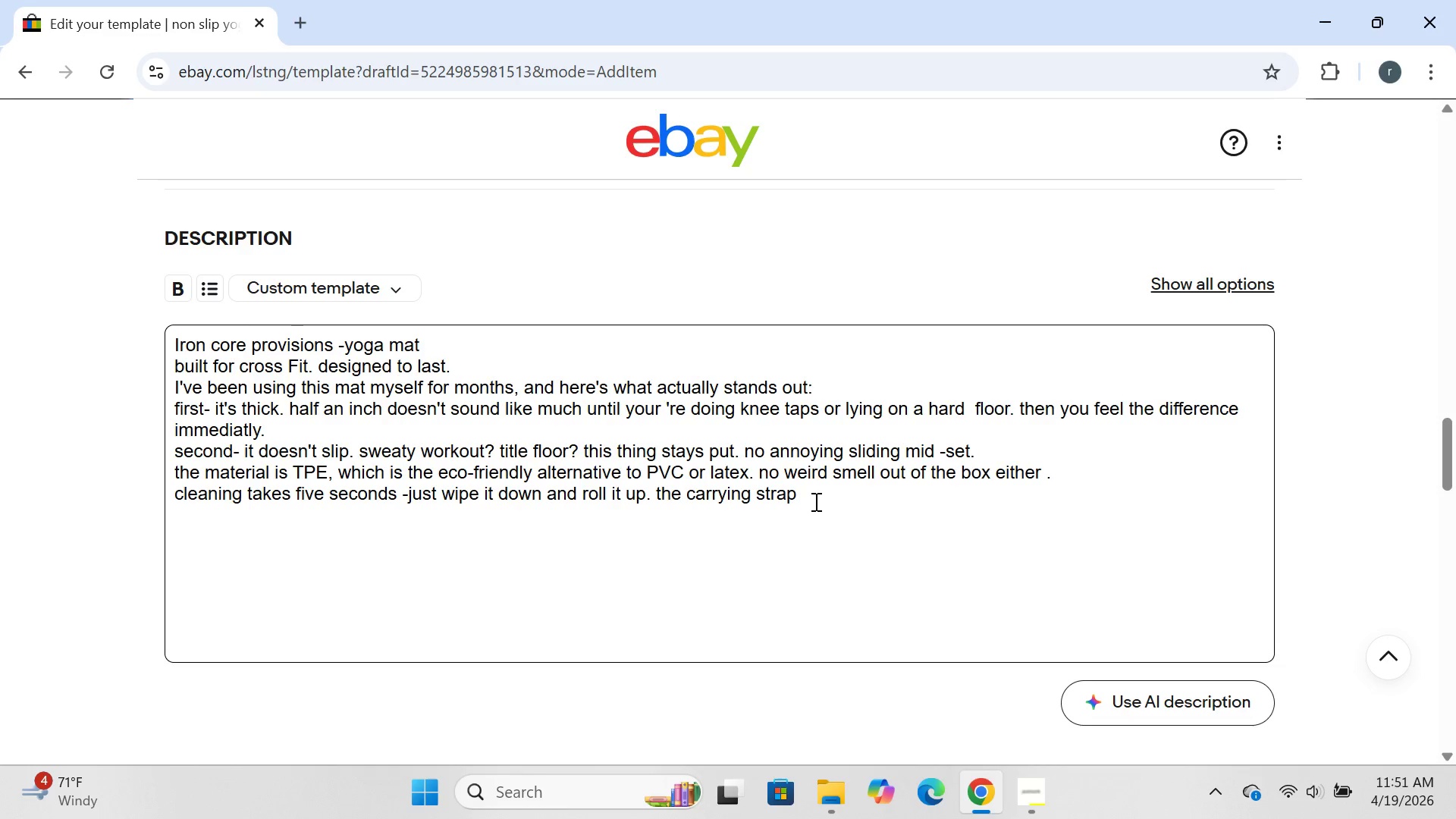 
left_click([814, 501])
 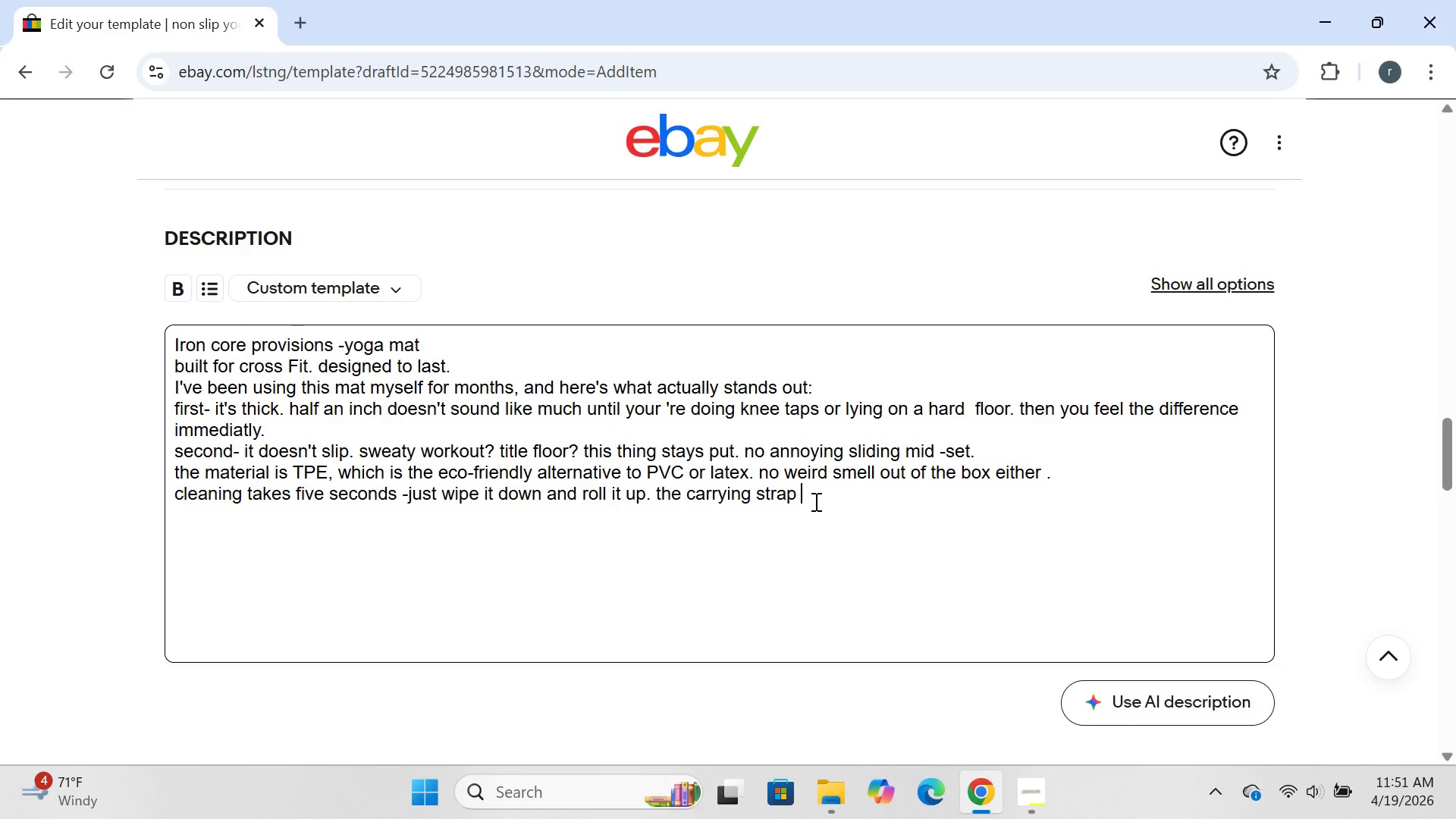 
type(is included,so you can )
 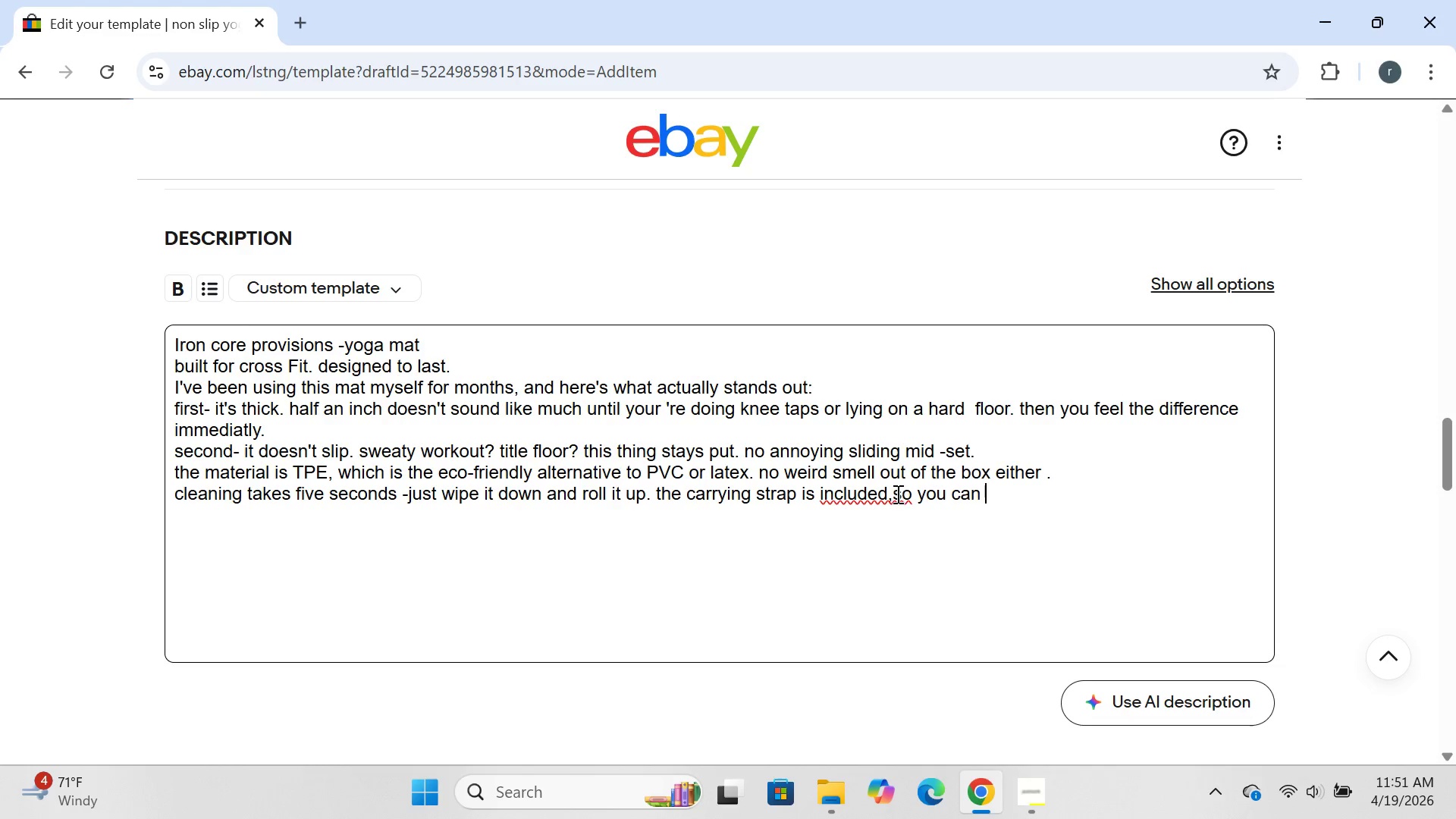 
left_click([896, 494])
 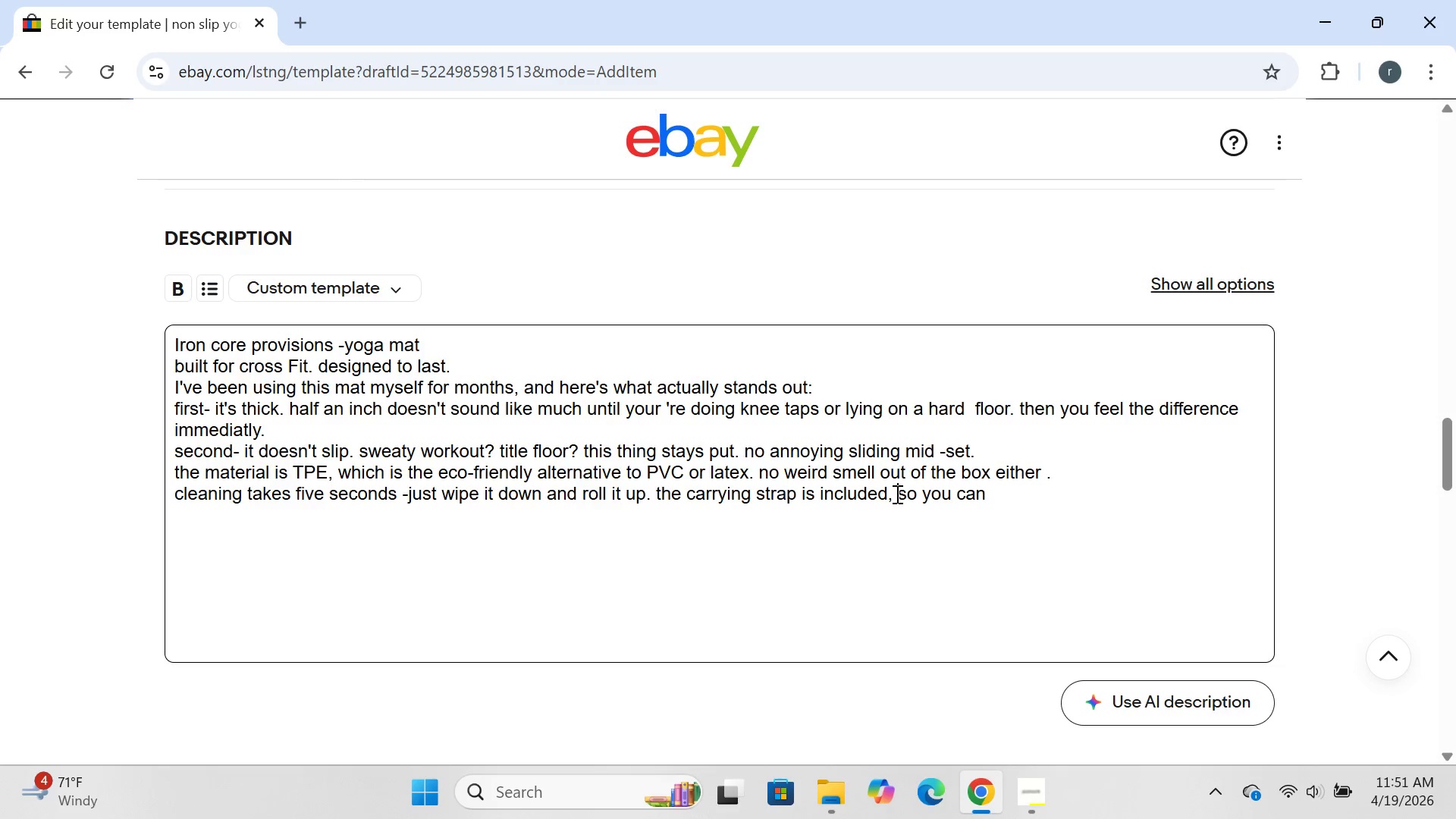 
key(Space)
 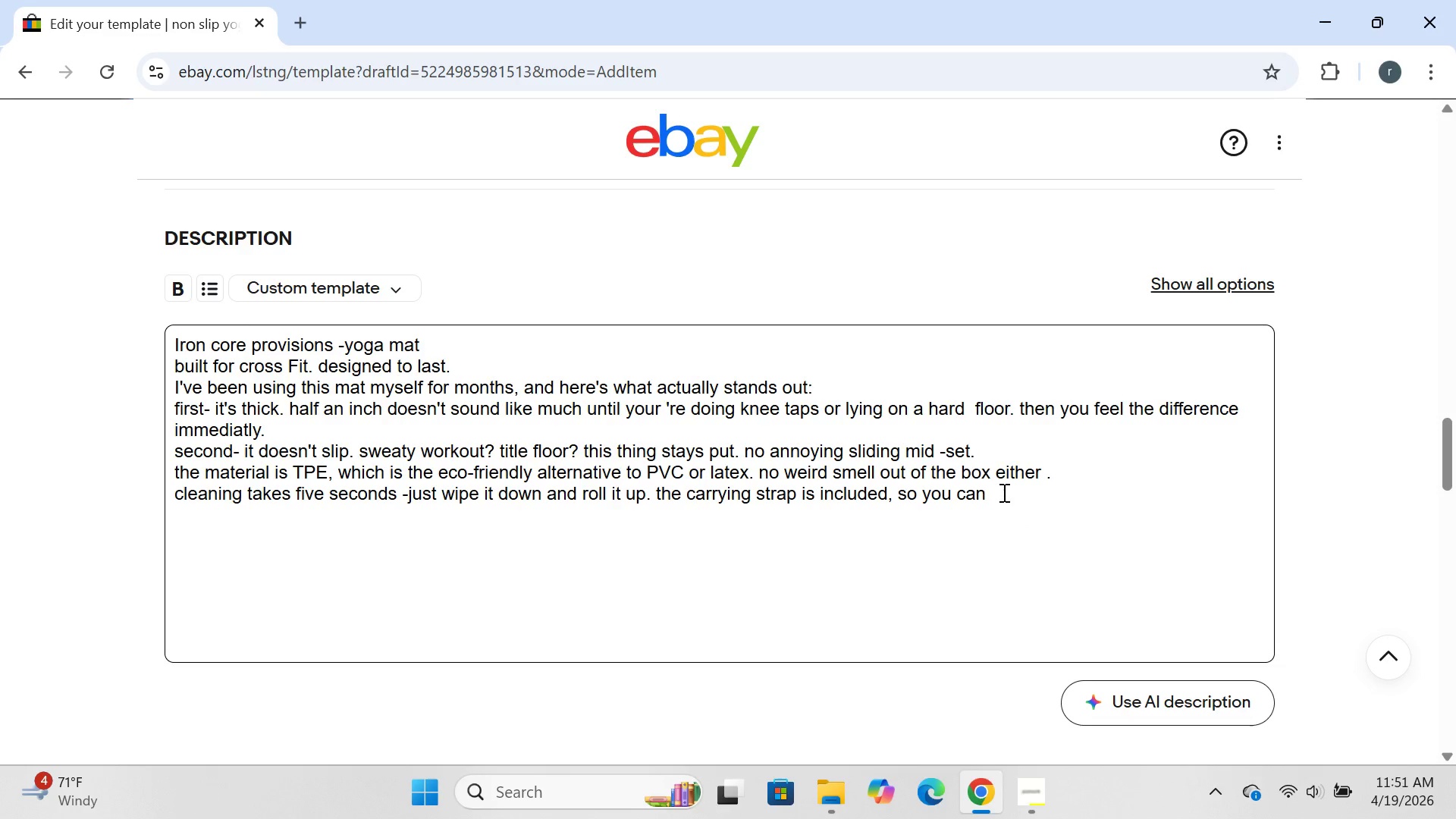 
left_click([1000, 491])
 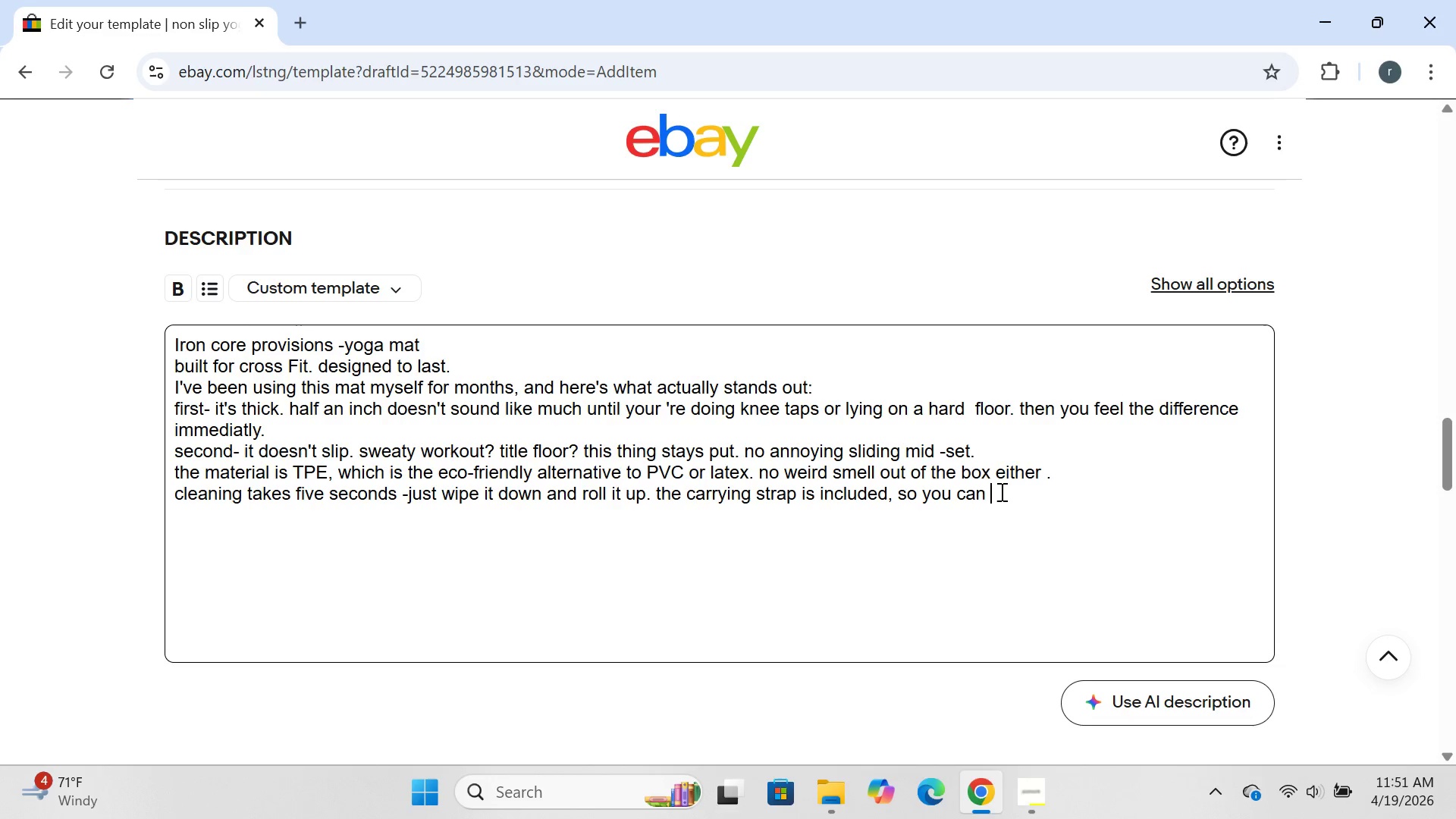 
type(throw it over u)
key(Backspace)
type(your shoulder and head the gym.)
 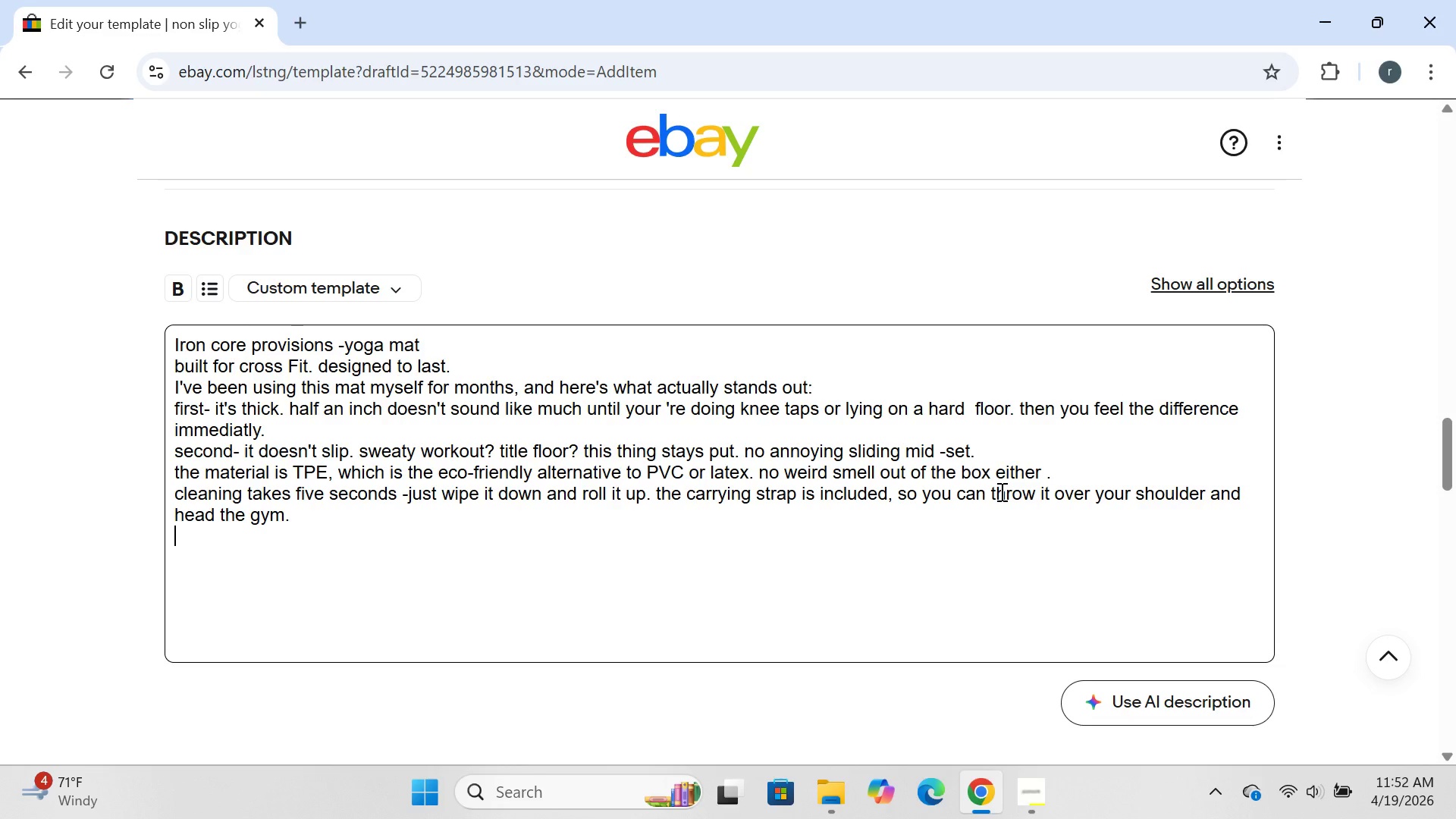 
key(Enter)
 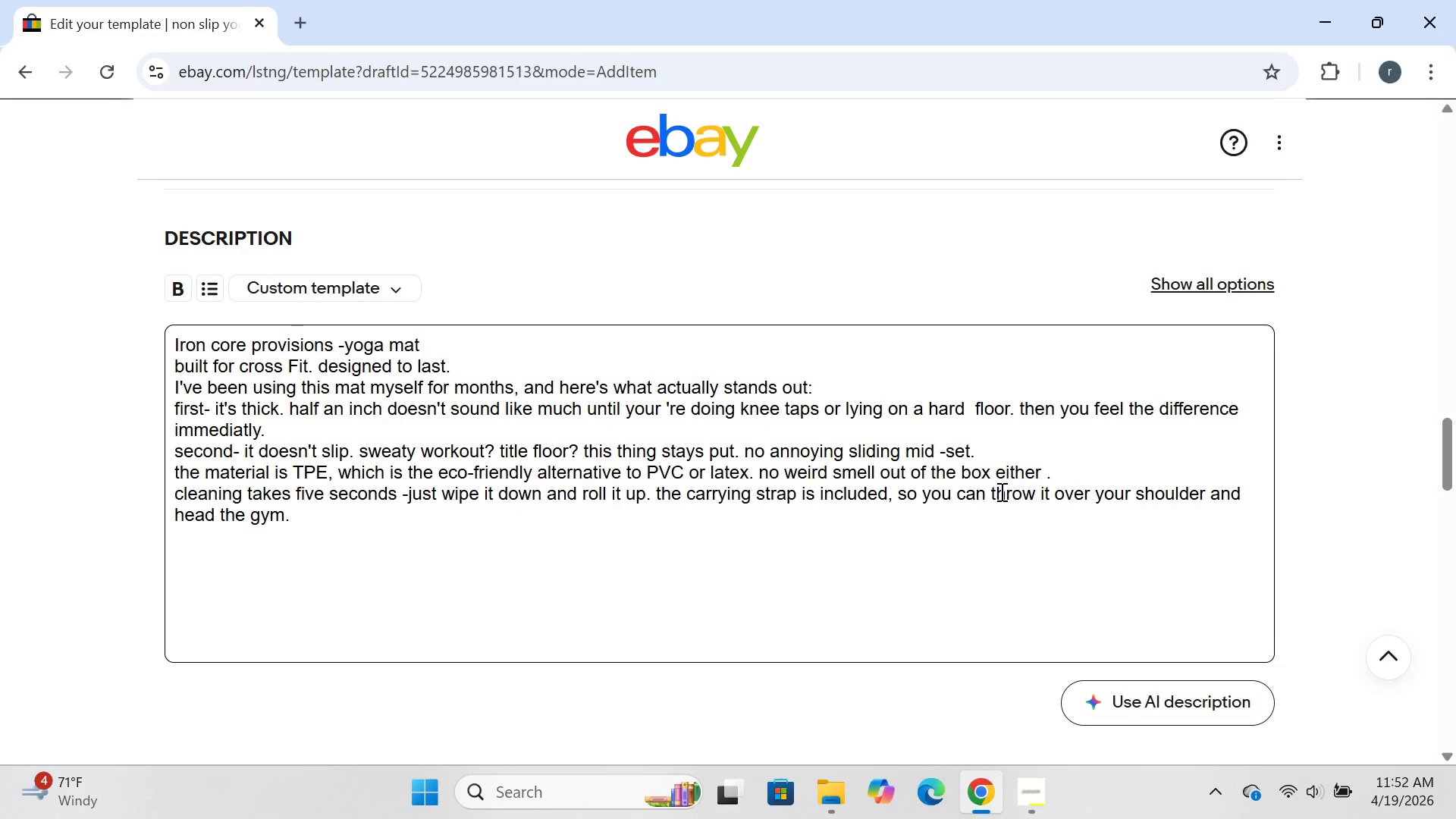 
type(size is 72" x 24". fits  tall folks .first)
key(Backspace)
key(Backspace)
key(Backspace)
type(ts small spaces )
key(Backspace)
type(.)
 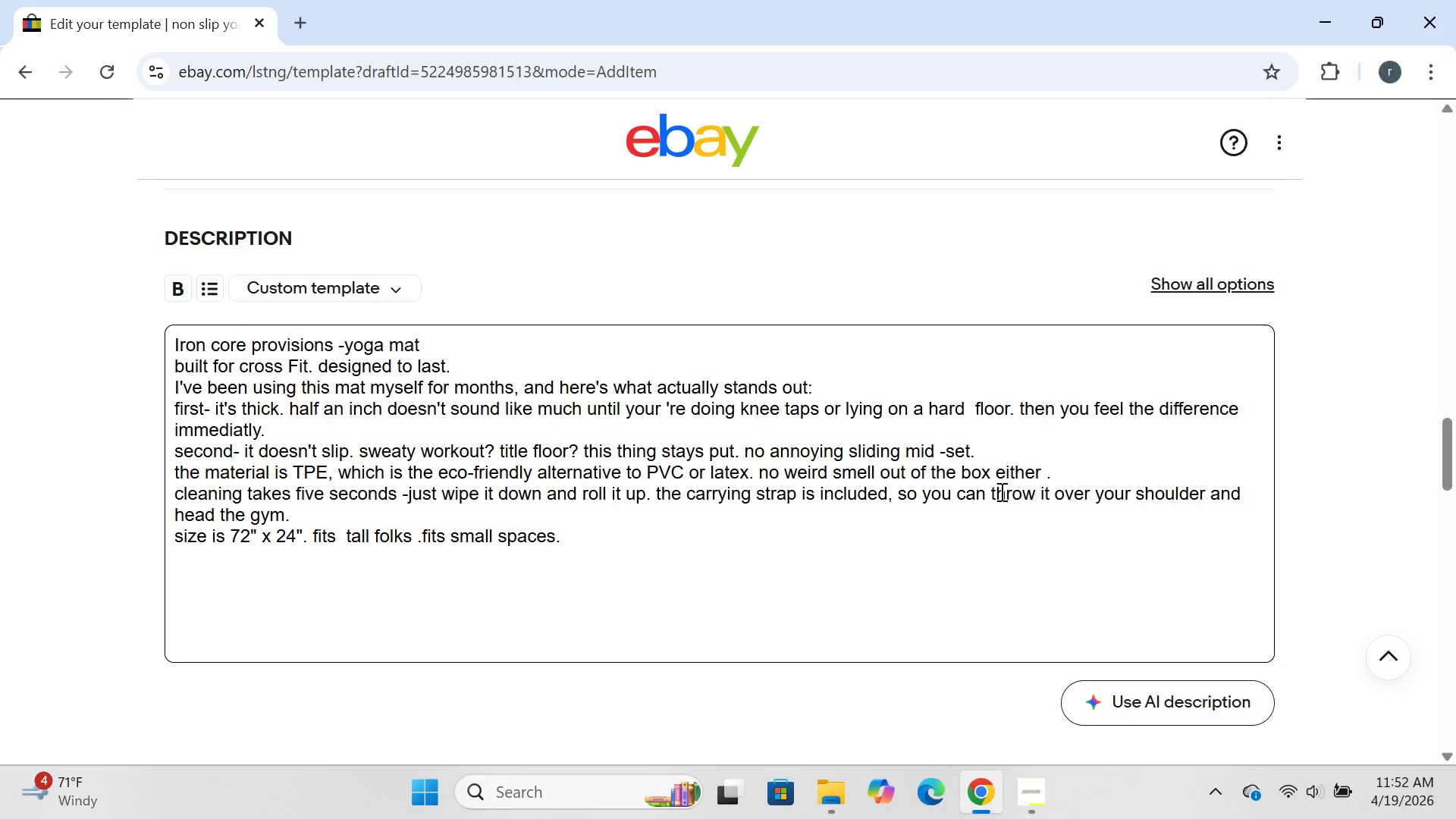 
key(Enter)
 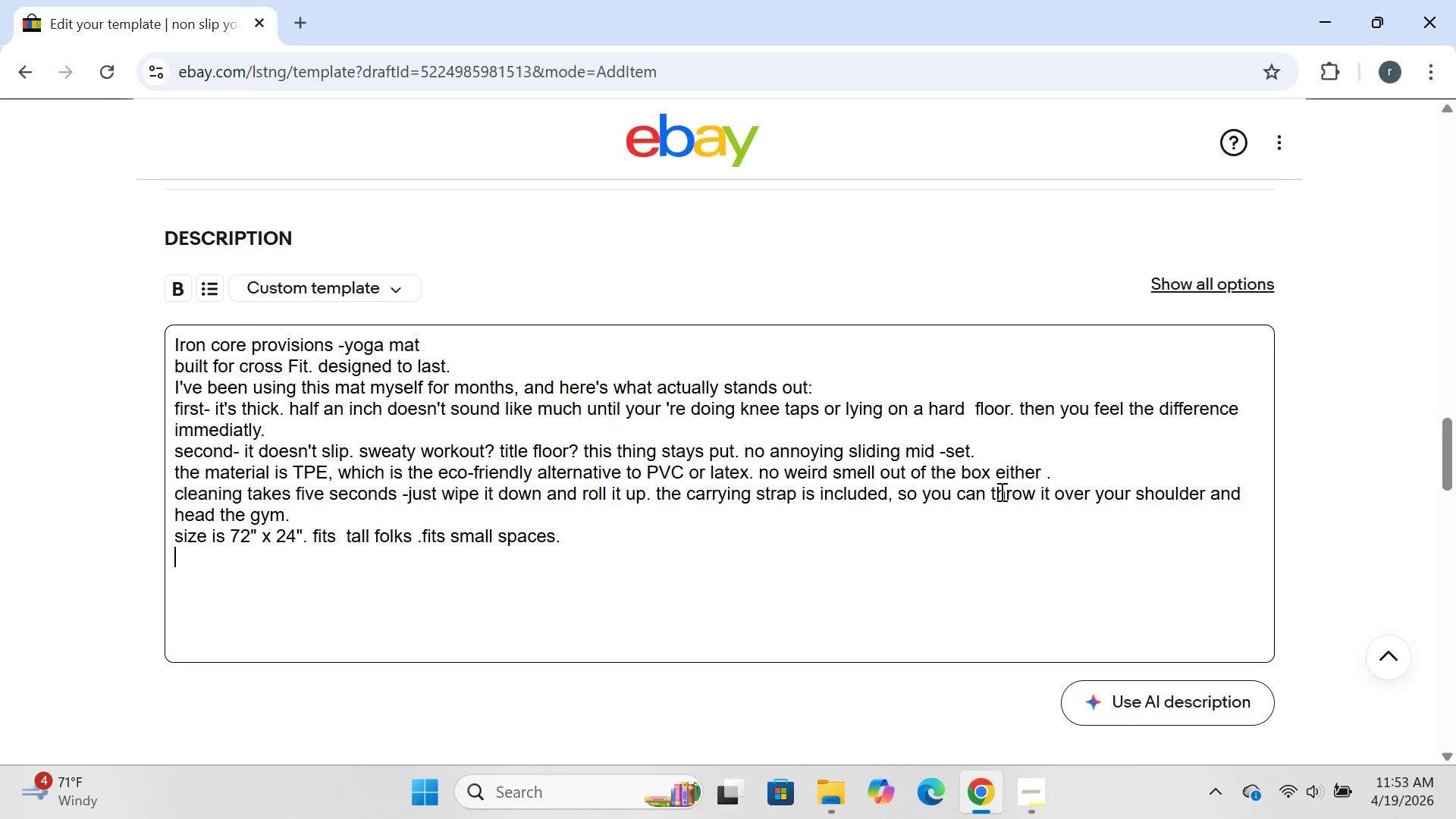 
type(if you|)
key(Backspace)
type(\)
key(Backspace)
type(|)
key(Backspace)
type( |)
key(Backspace)
type(")
key(Backspace)
type(:)
key(Backspace)
type(])
key(Backspace)
type('re setting up a home gym ot)
key(Backspace)
type(r just tired )
 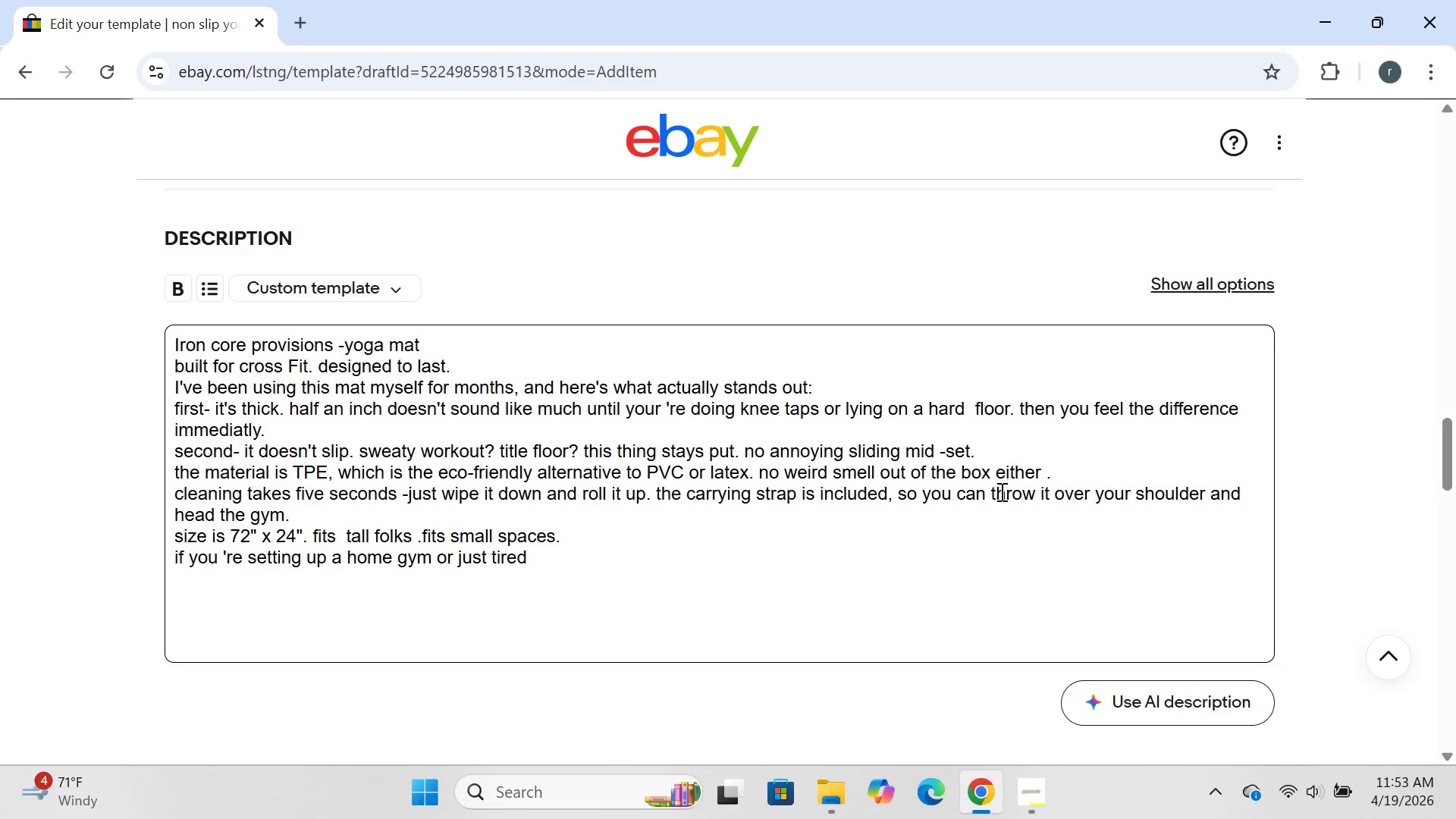 
type(of thin mats that fall a ap)
key(Backspace)
key(Backspace)
key(Backspace)
type(part after a few months )
key(Backspace)
type(=)
key(Backspace)
type(-this one's worth trying )
 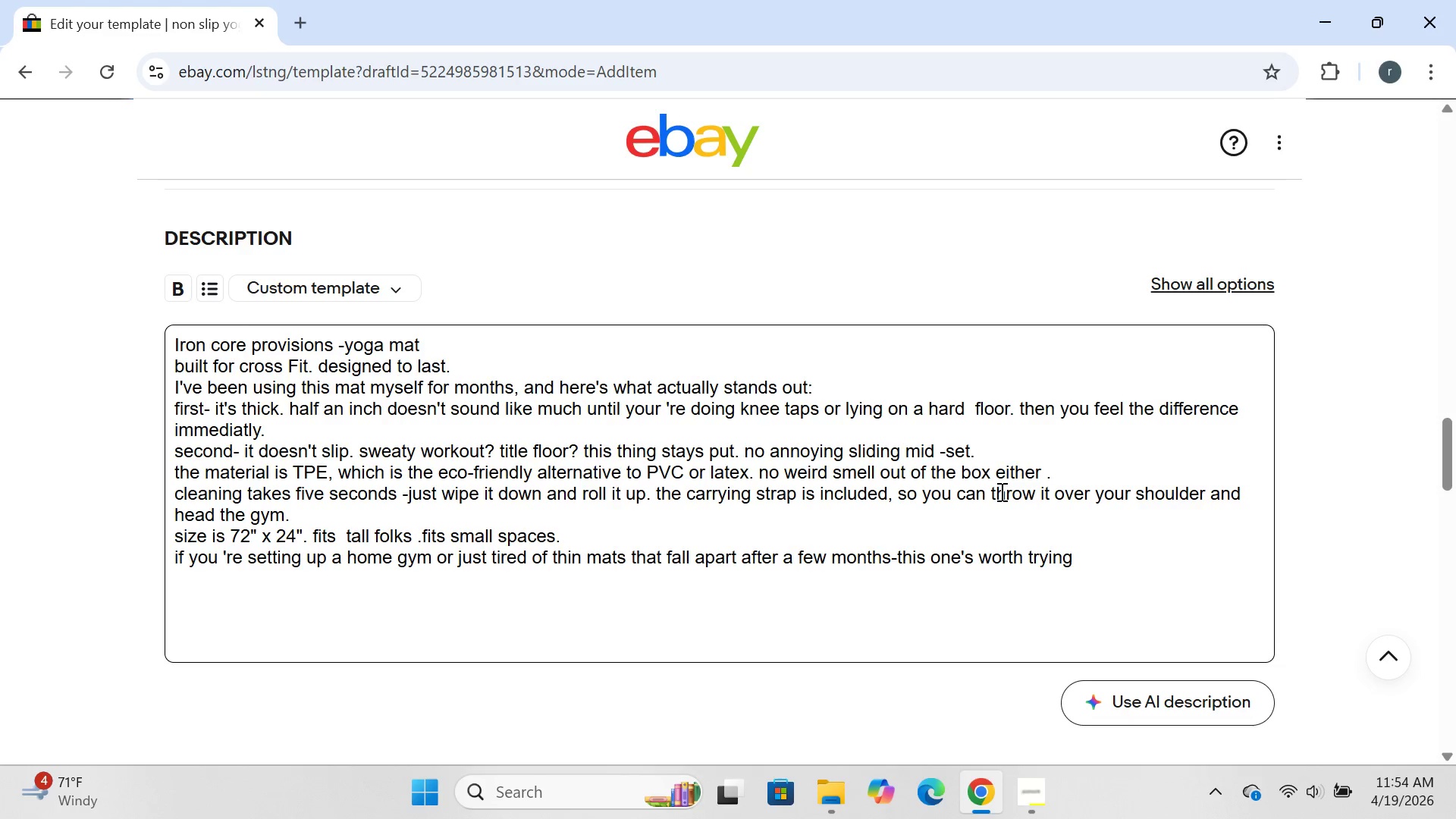 
key(Enter)
 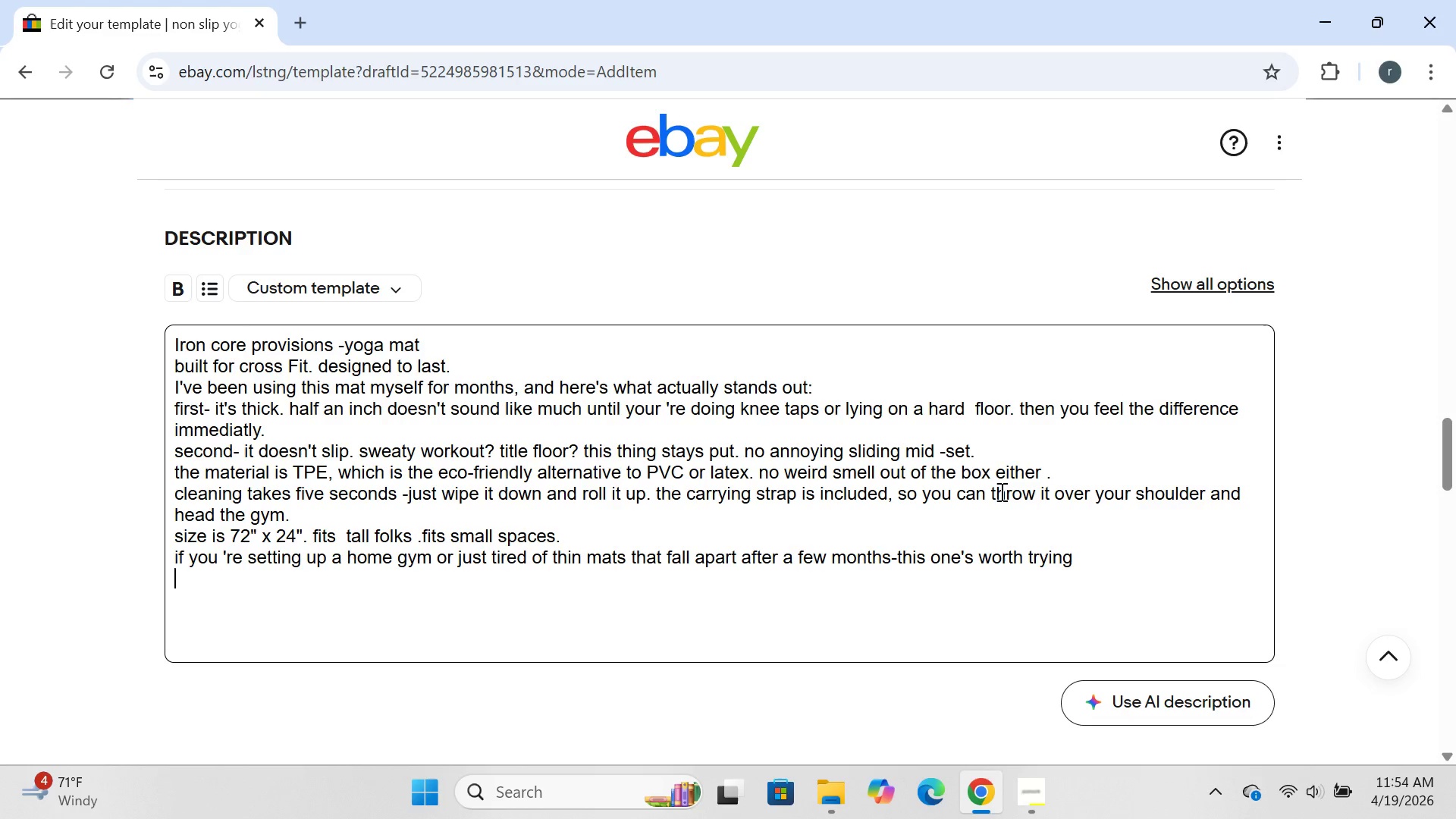 
type(Iron core provisions )
key(Backspace)
type(=)
key(Backspace)
type(- g)
 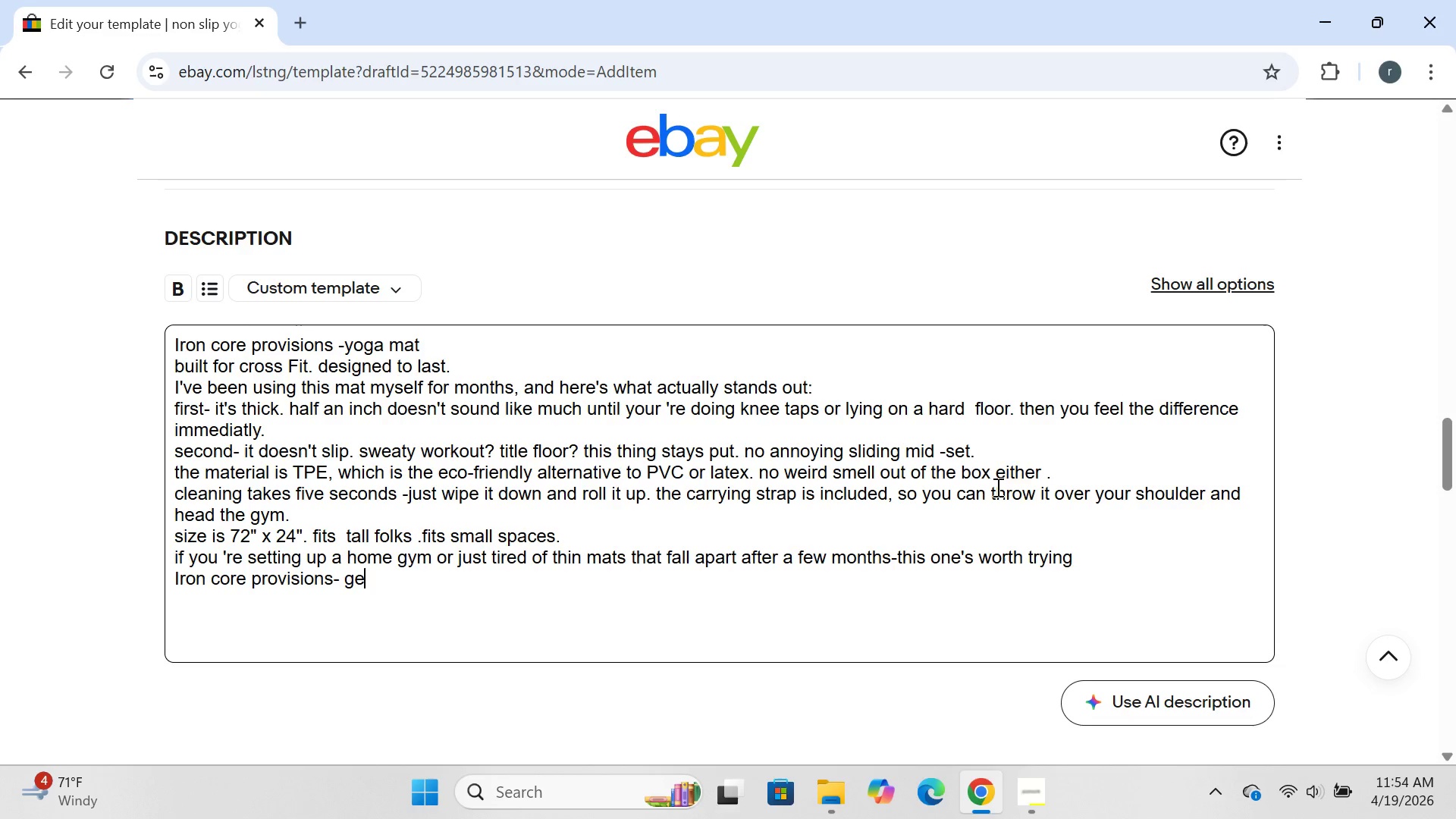 
type(ear that actually works)
 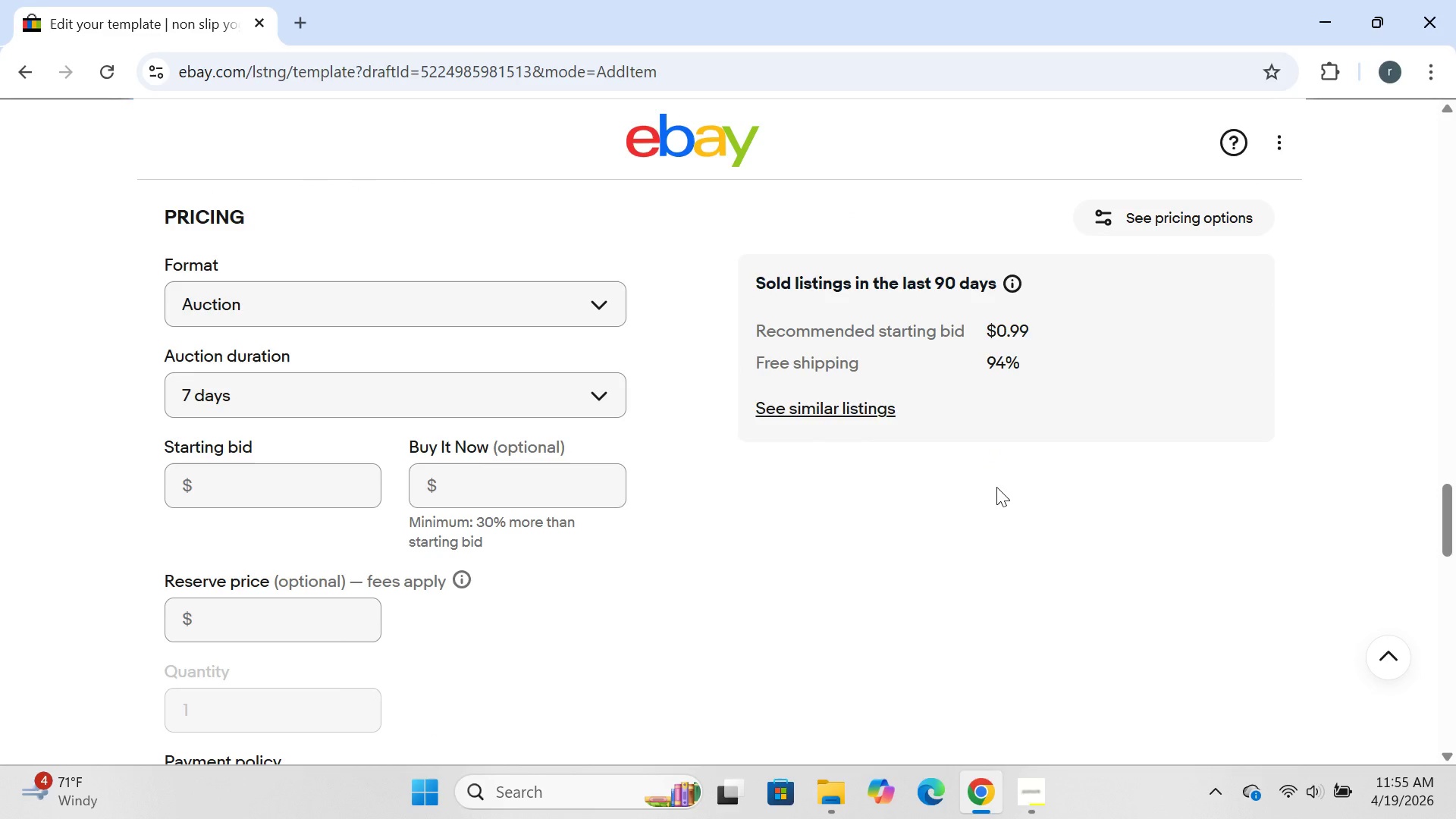 
wait(38.59)
 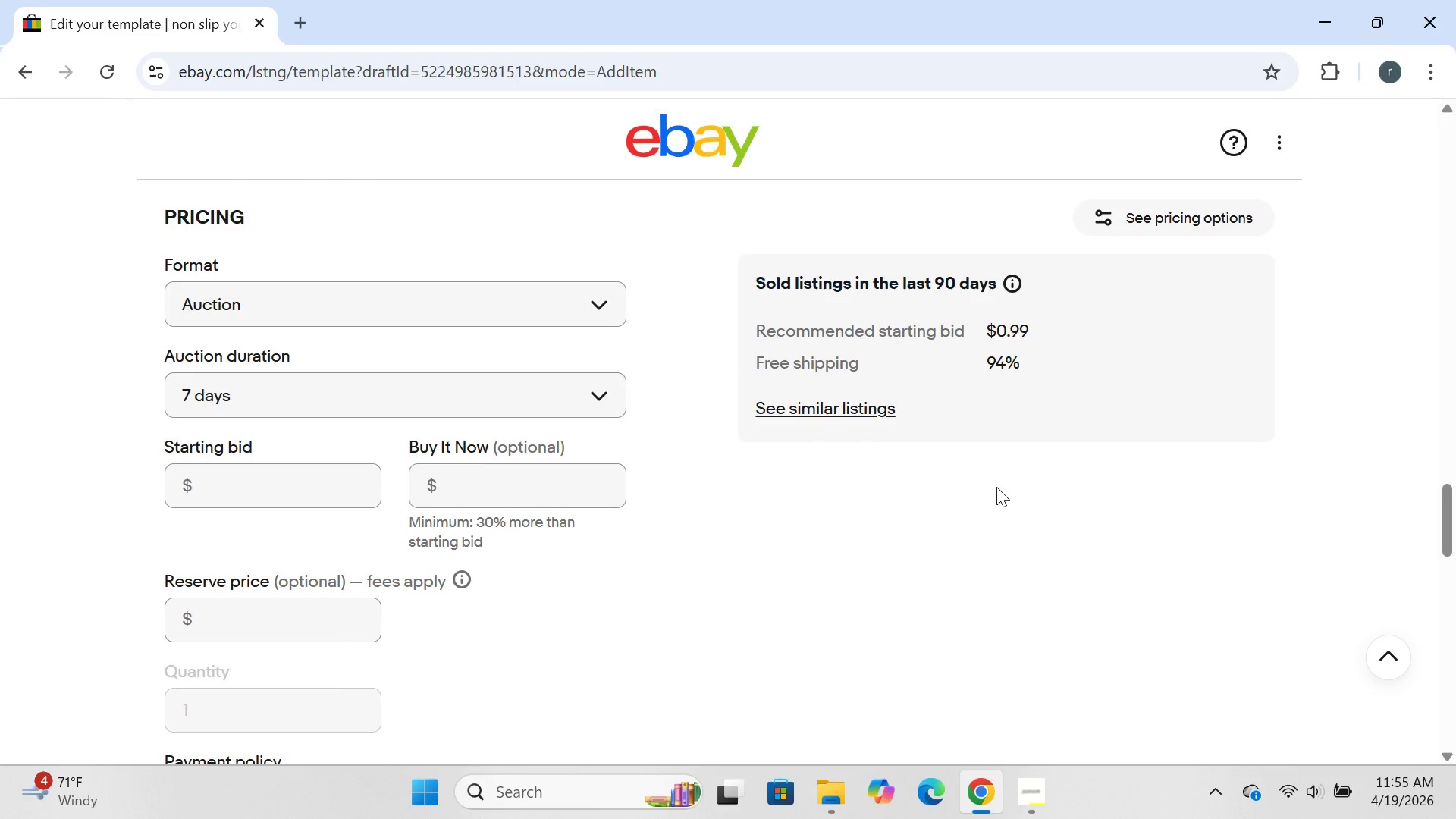 
left_click([525, 316])
 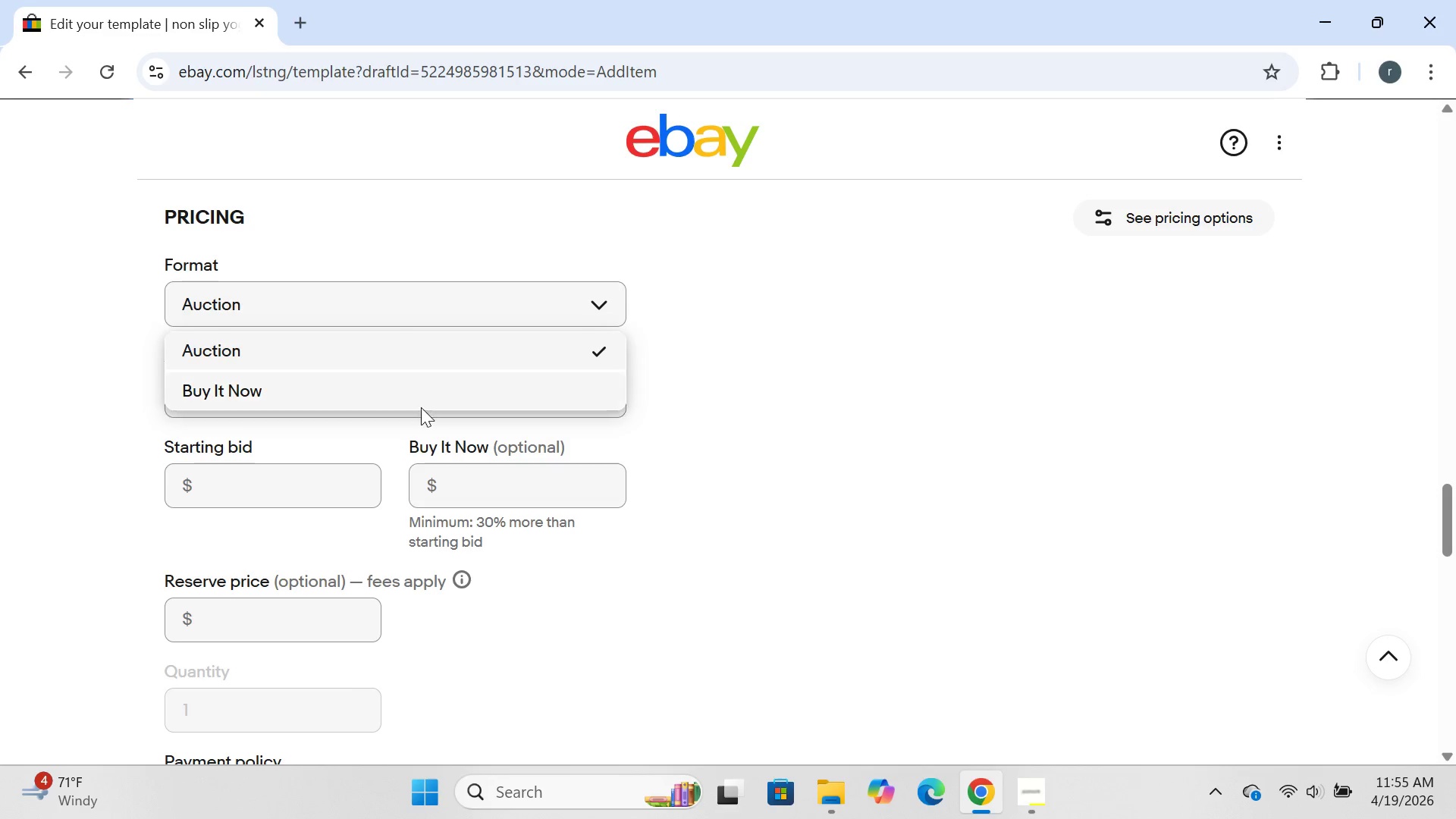 
left_click([421, 403])
 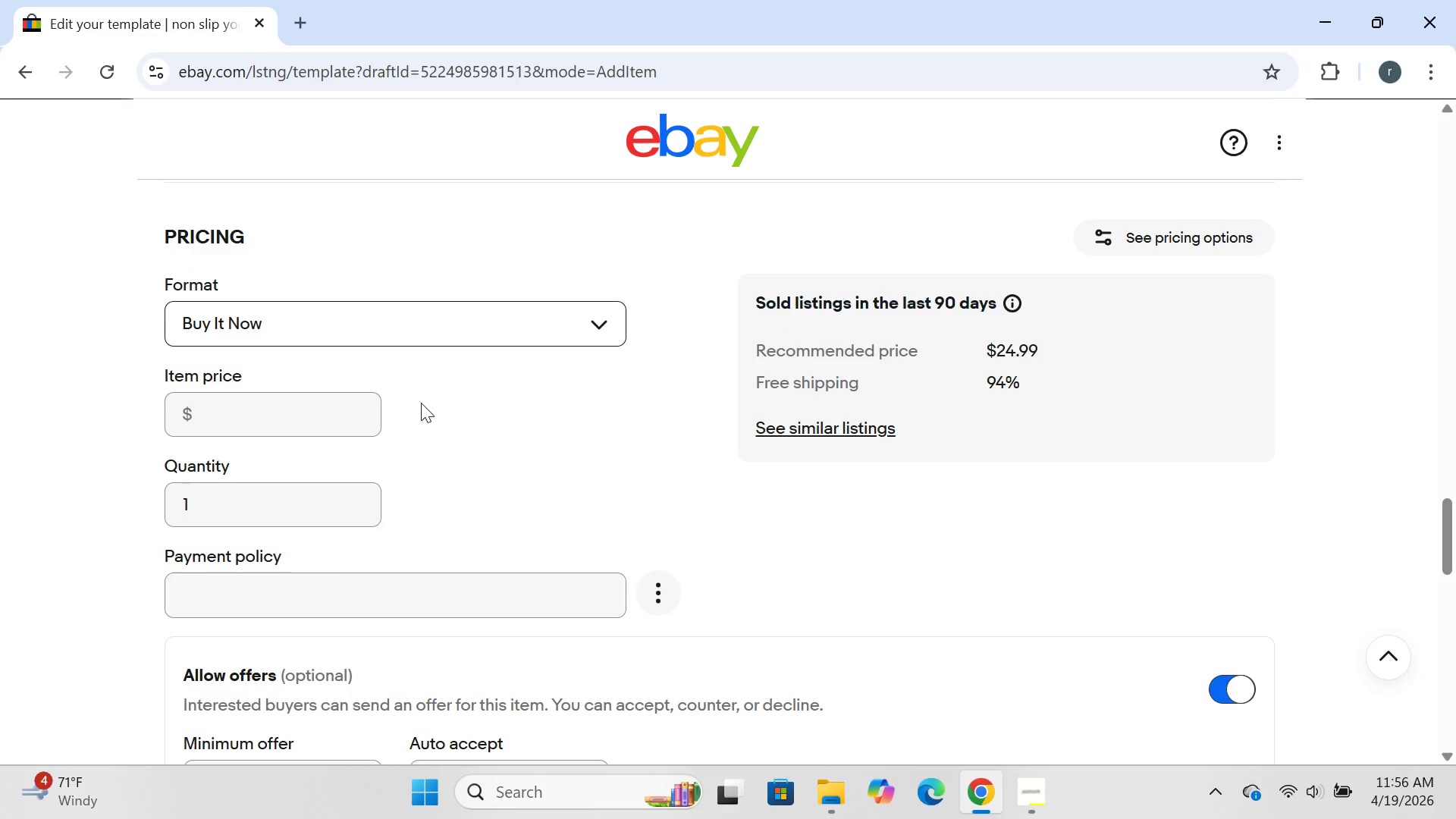 
wait(58.02)
 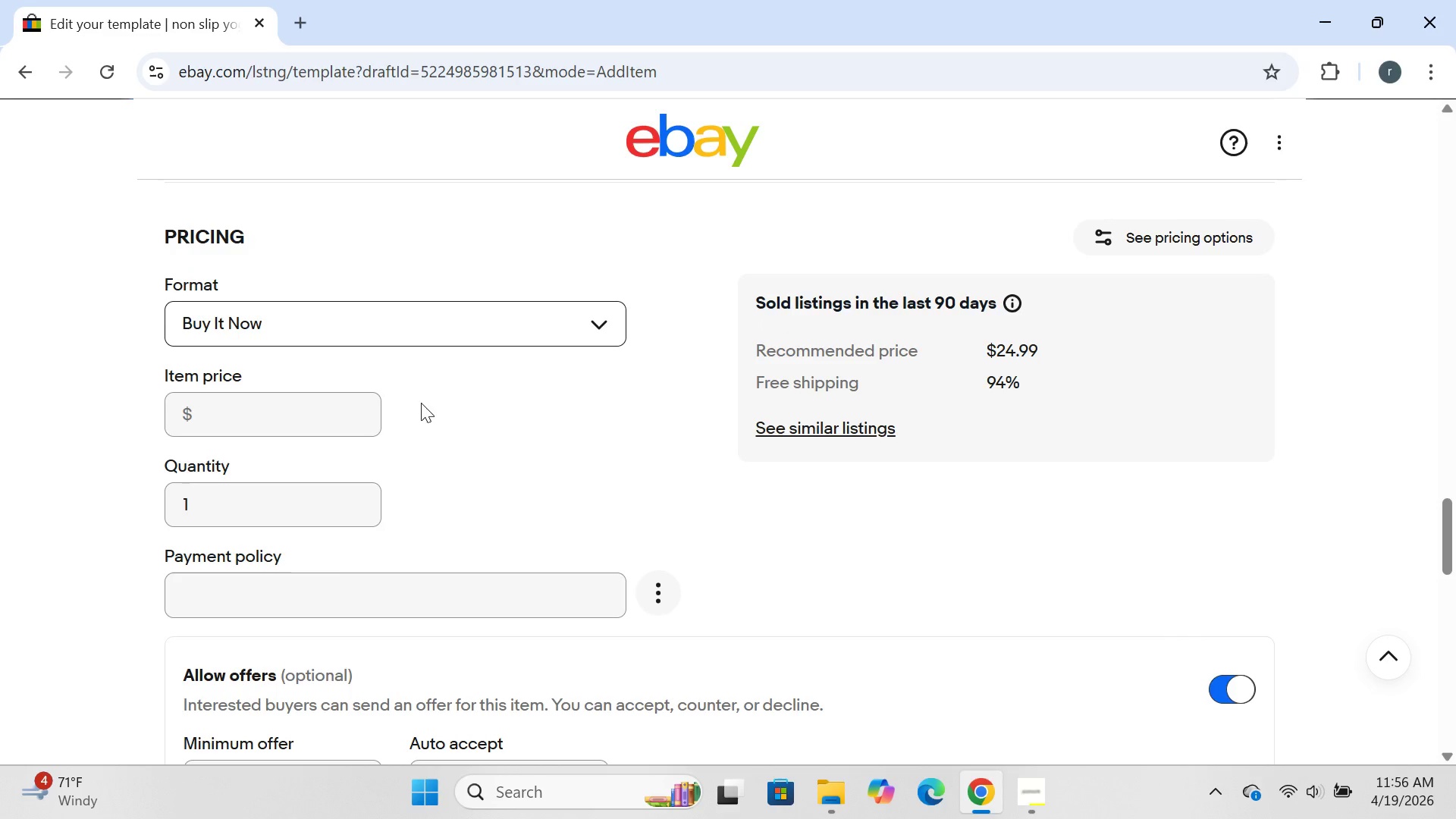 
left_click([438, 337])
 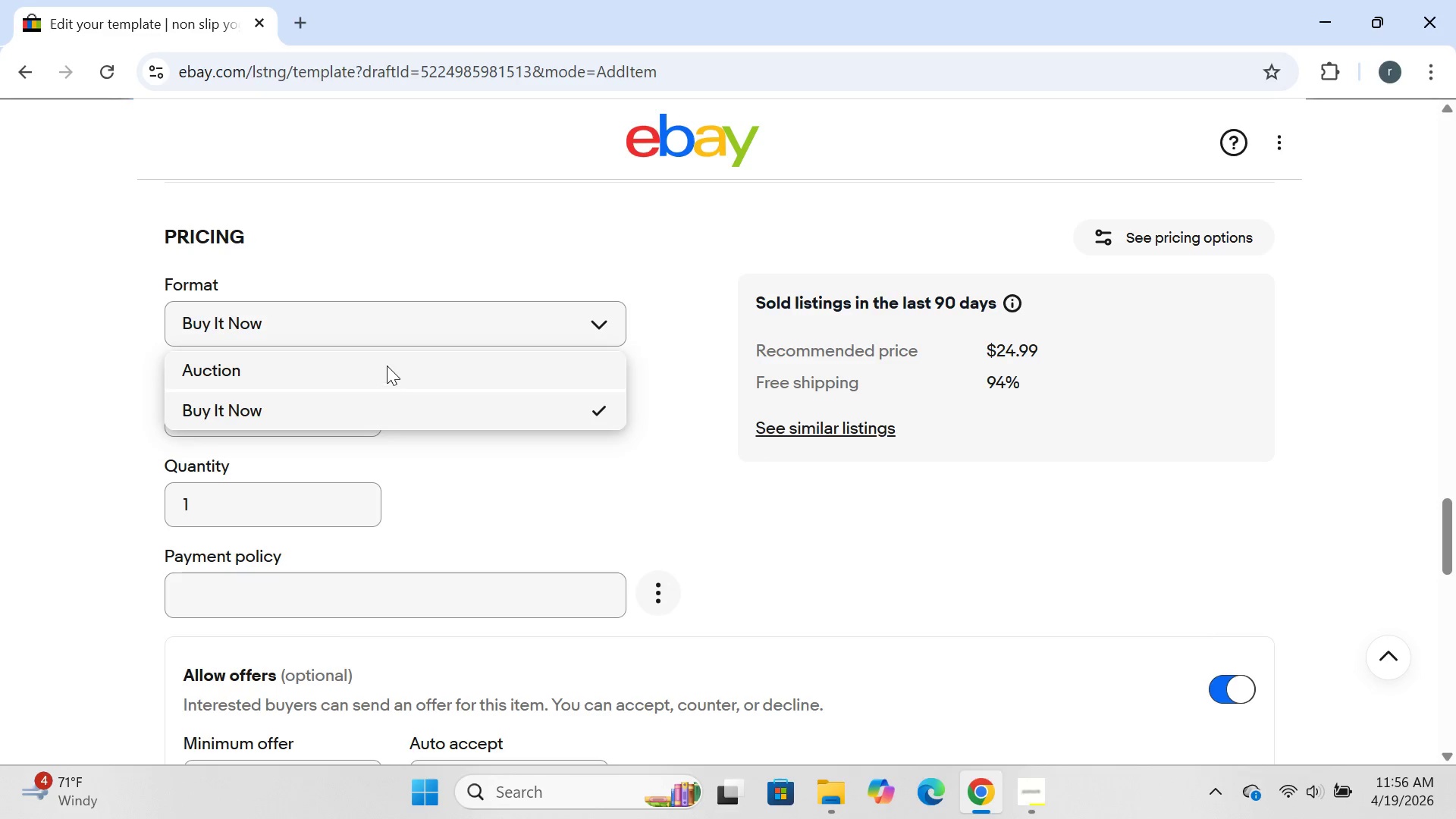 
left_click([387, 366])
 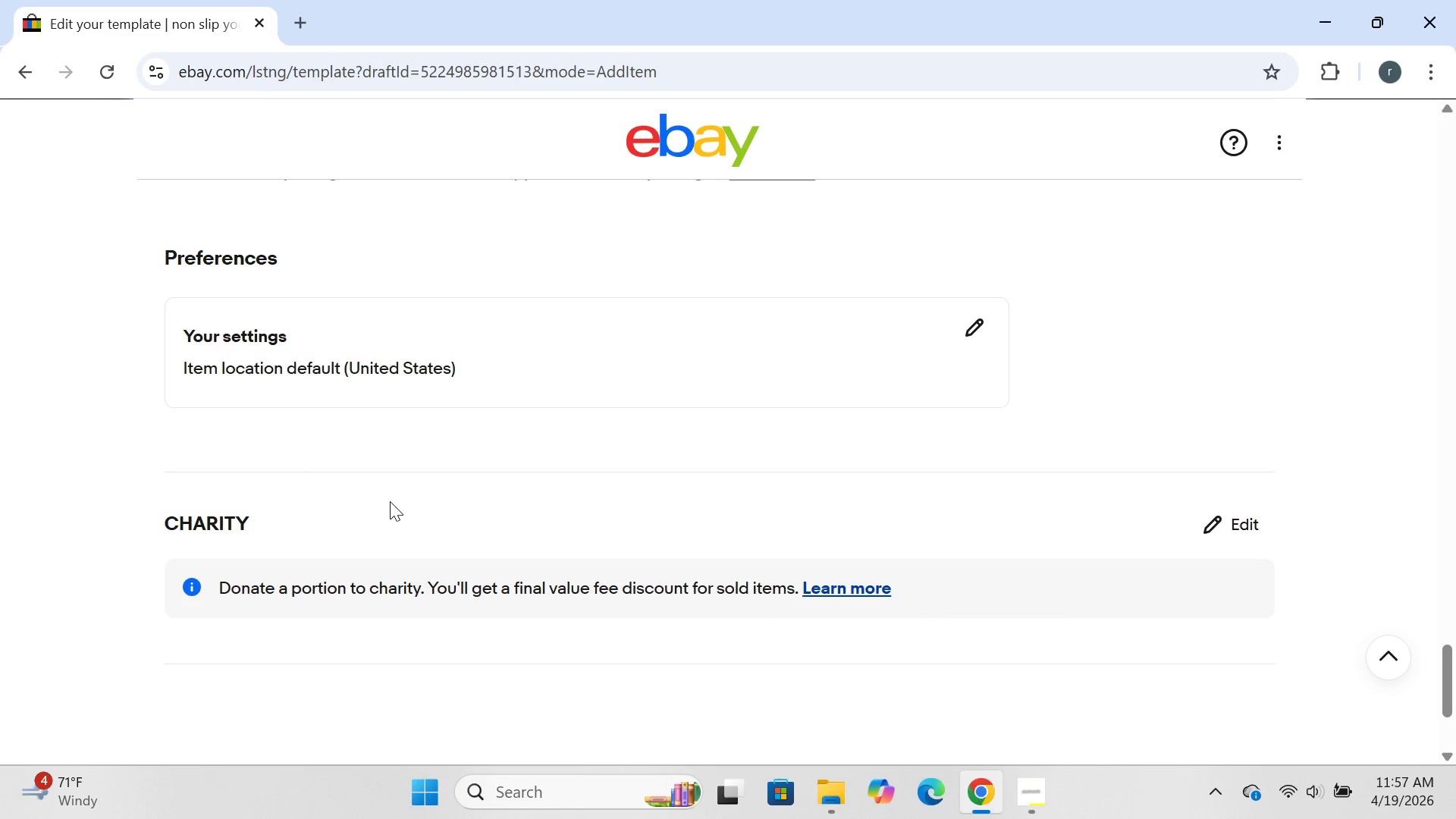 
wait(38.06)
 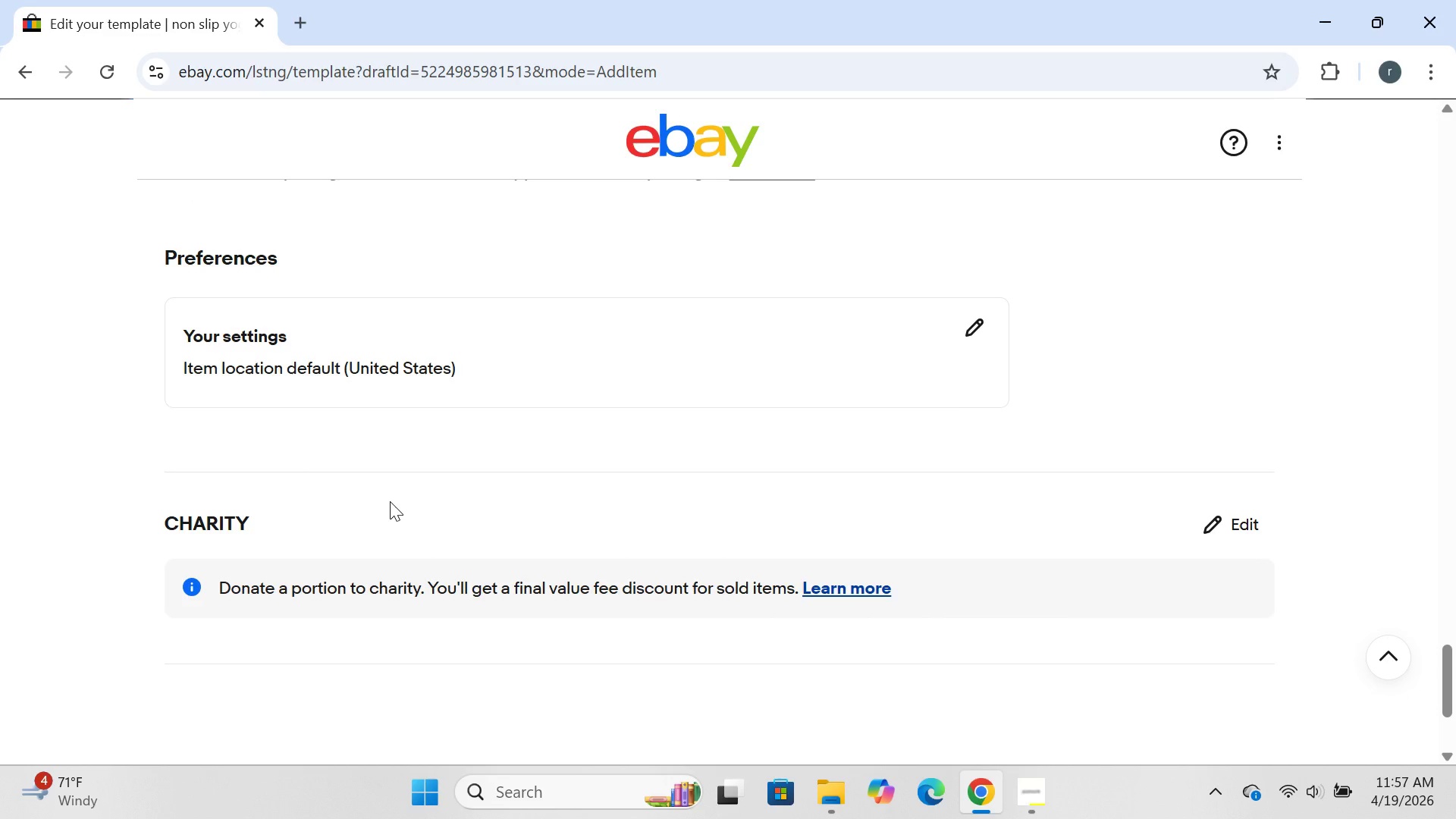 
left_click([606, 560])
 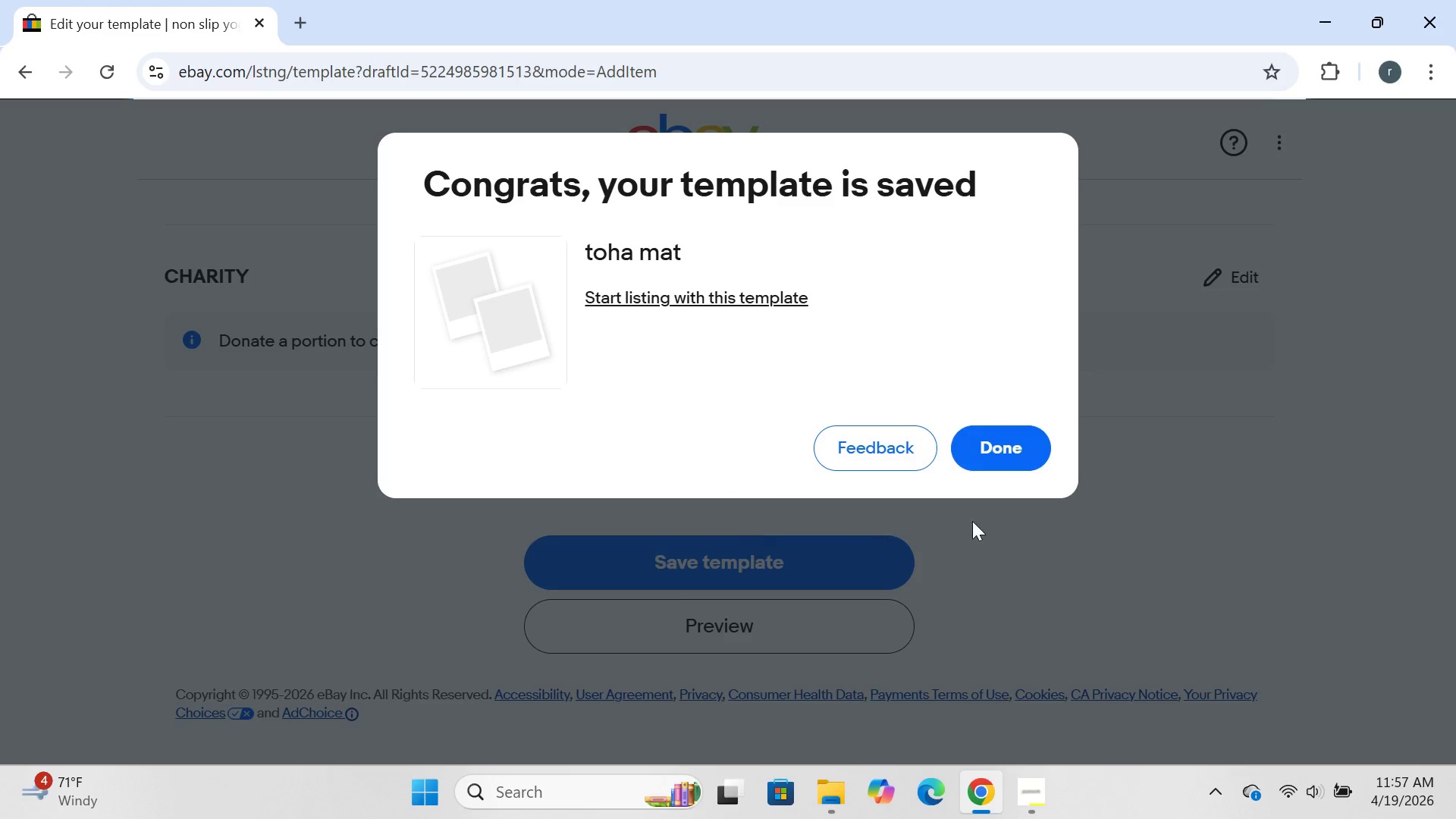 
left_click([1003, 439])
 